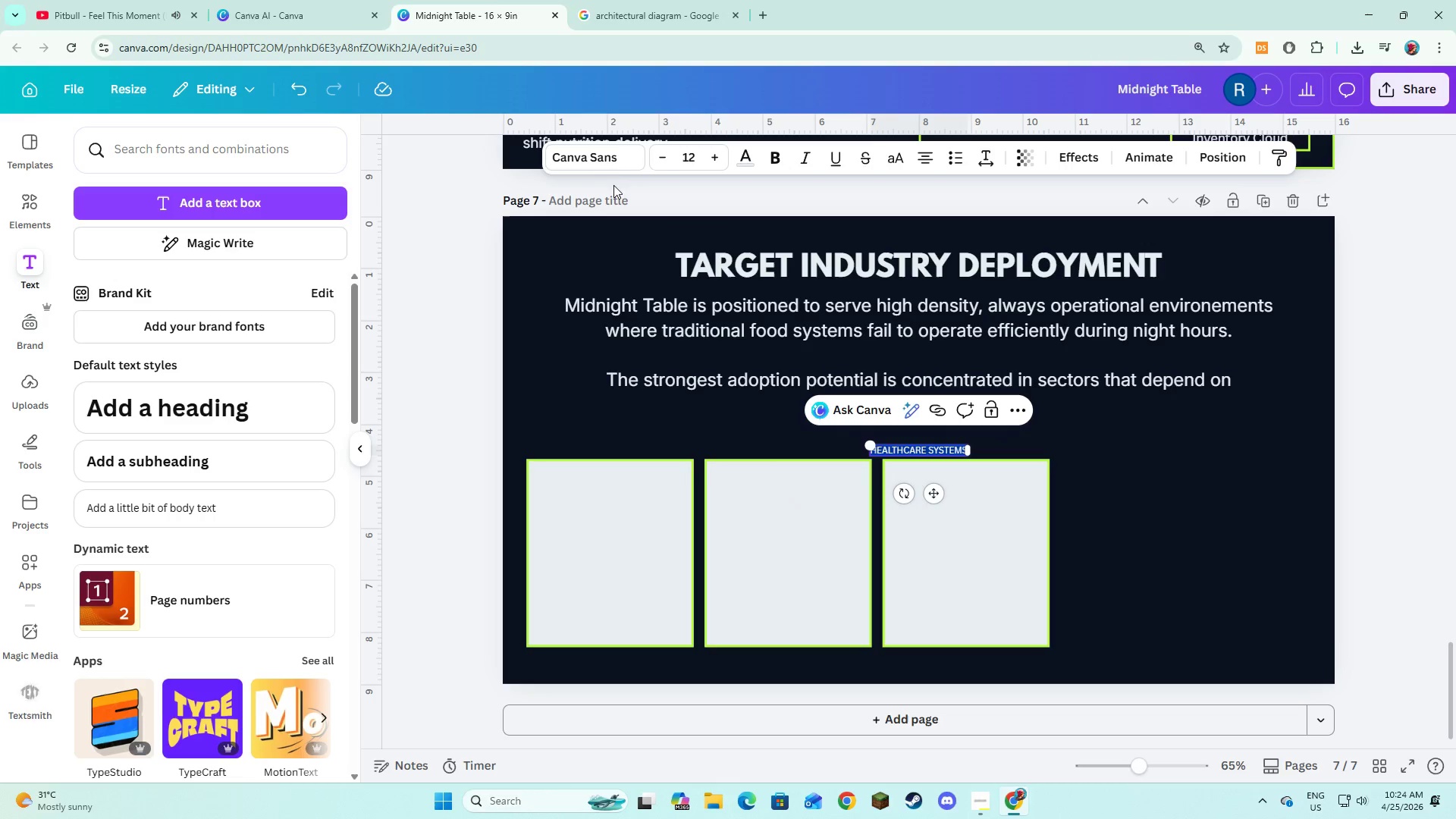 
left_click([613, 170])
 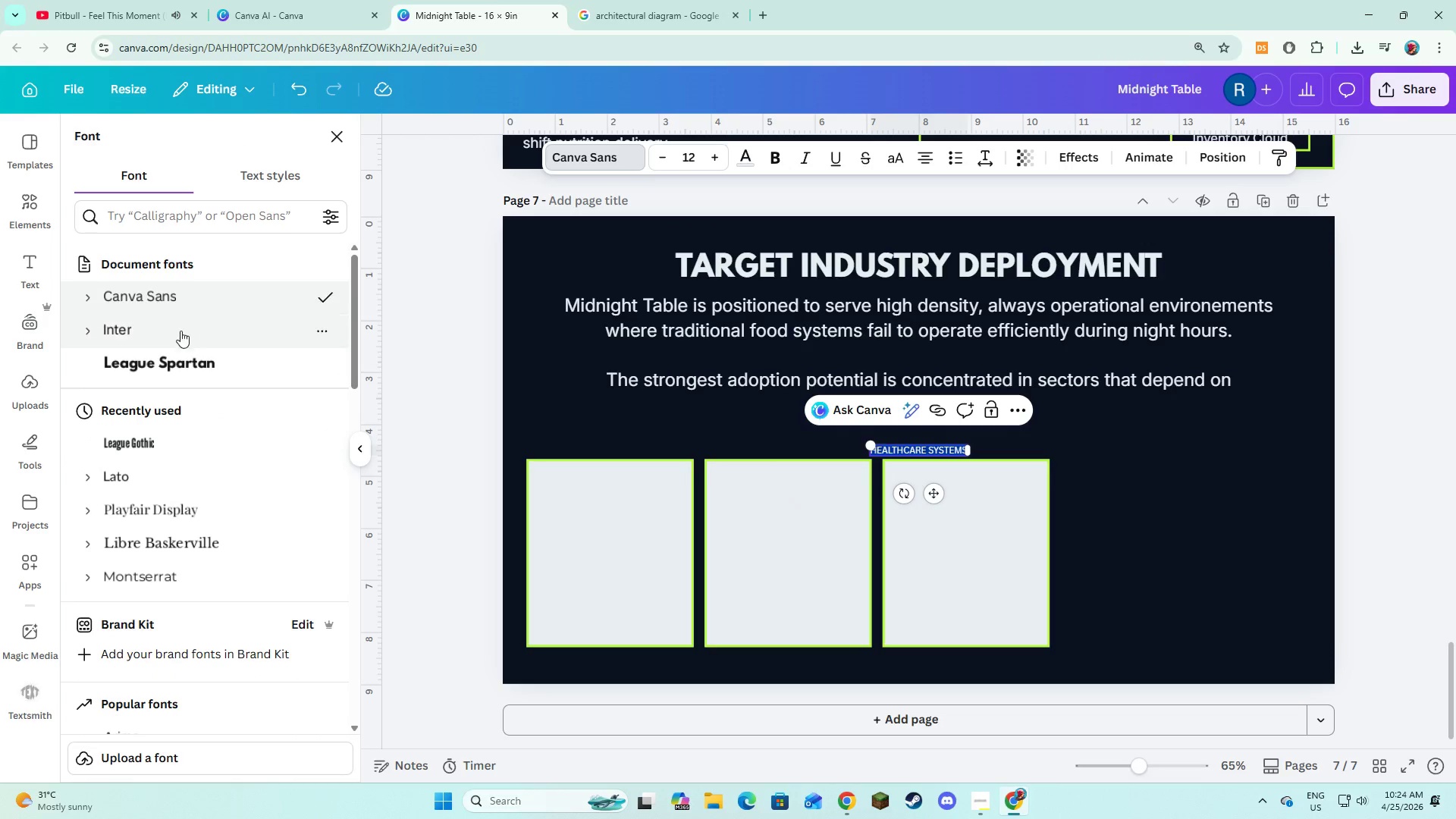 
left_click([175, 349])
 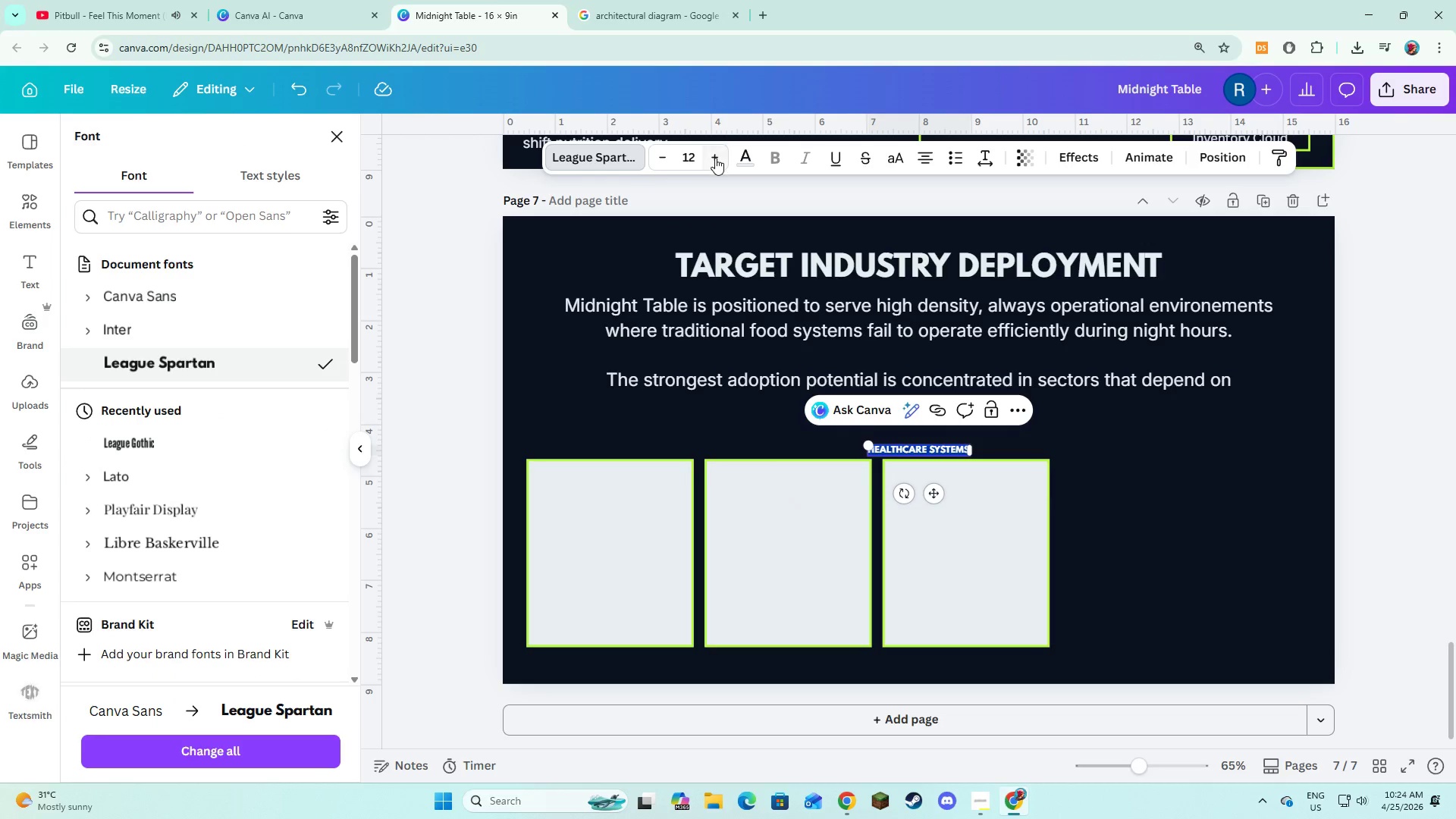 
double_click([715, 158])
 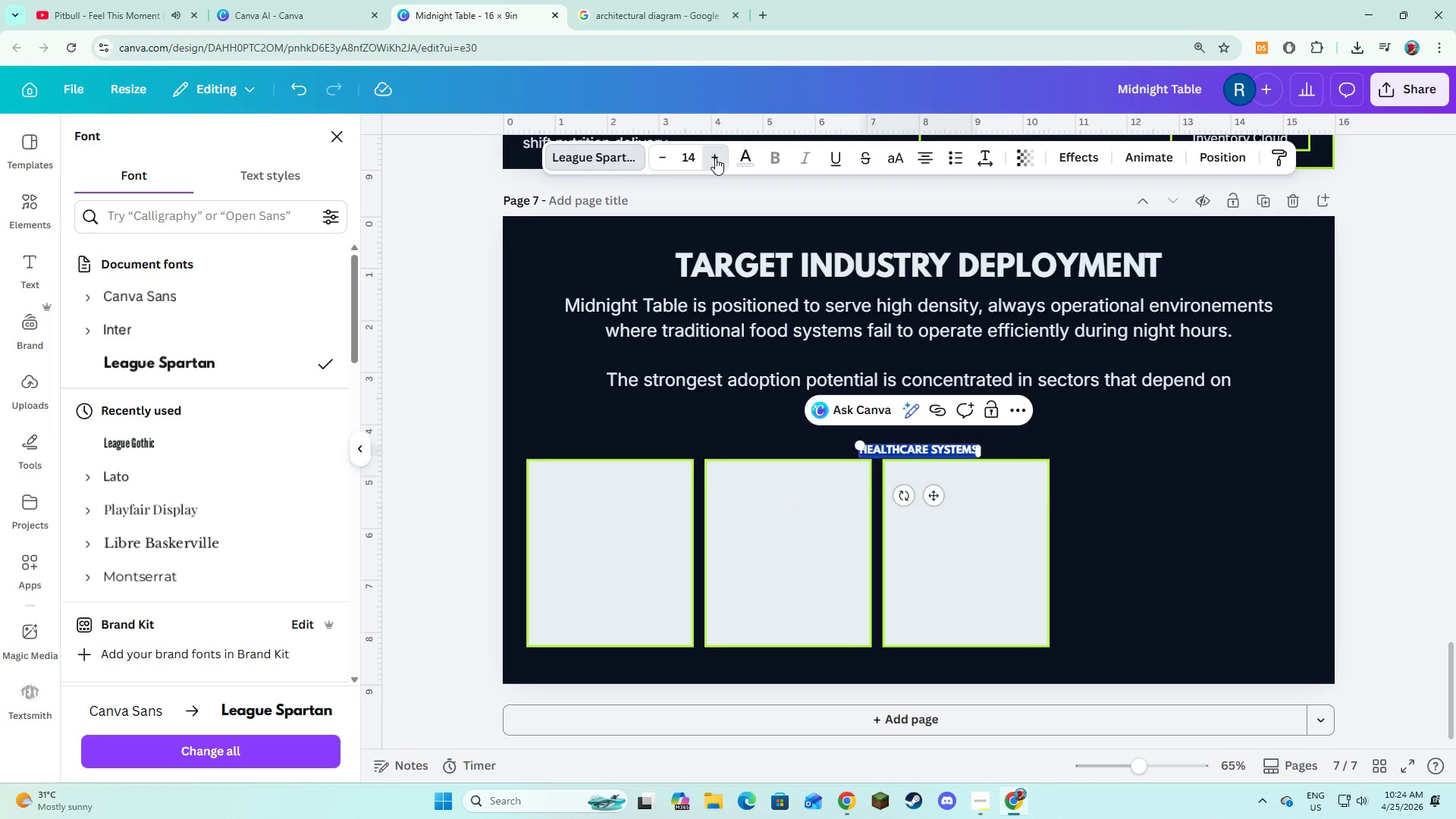 
triple_click([715, 158])
 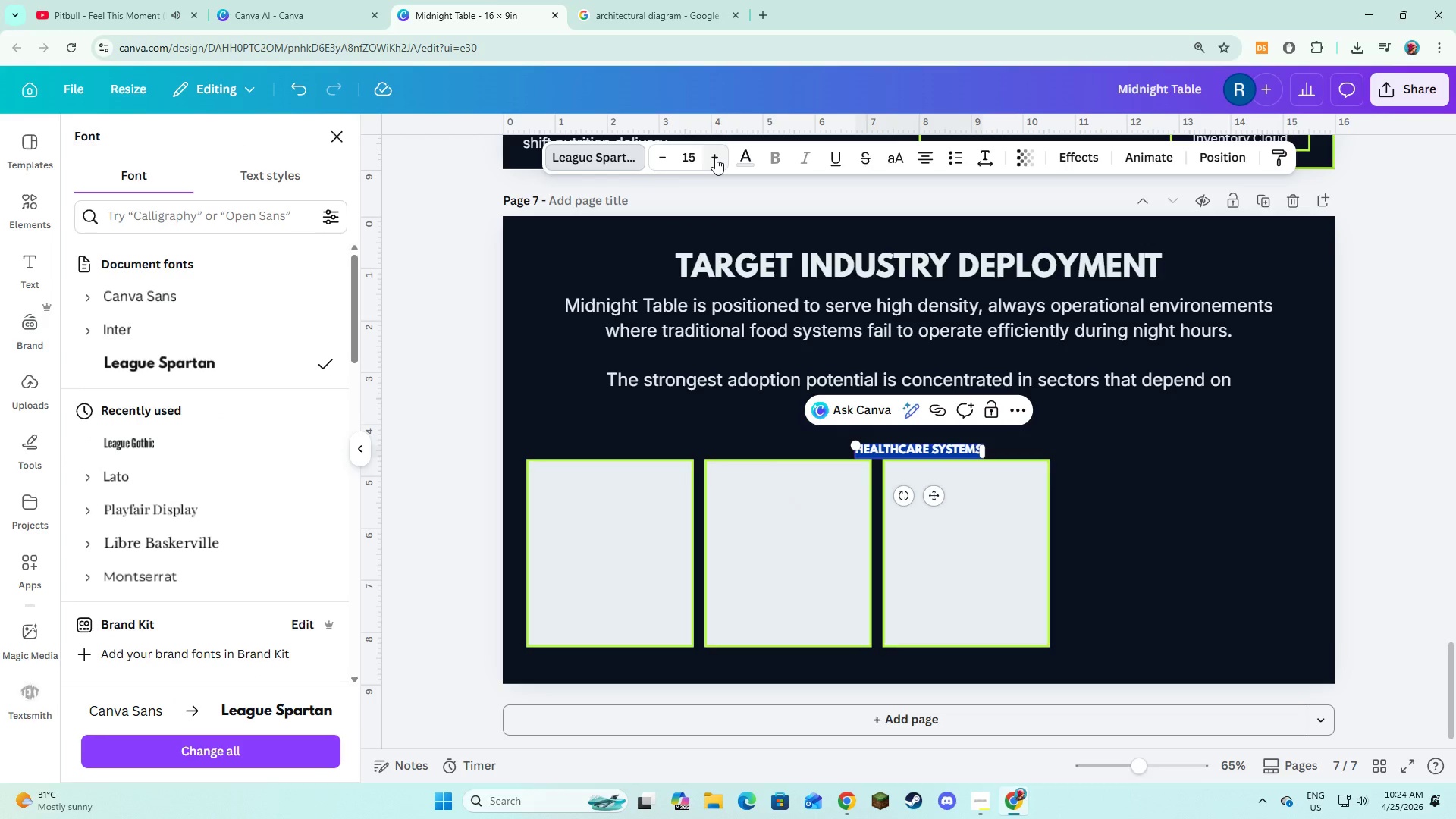 
double_click([715, 158])
 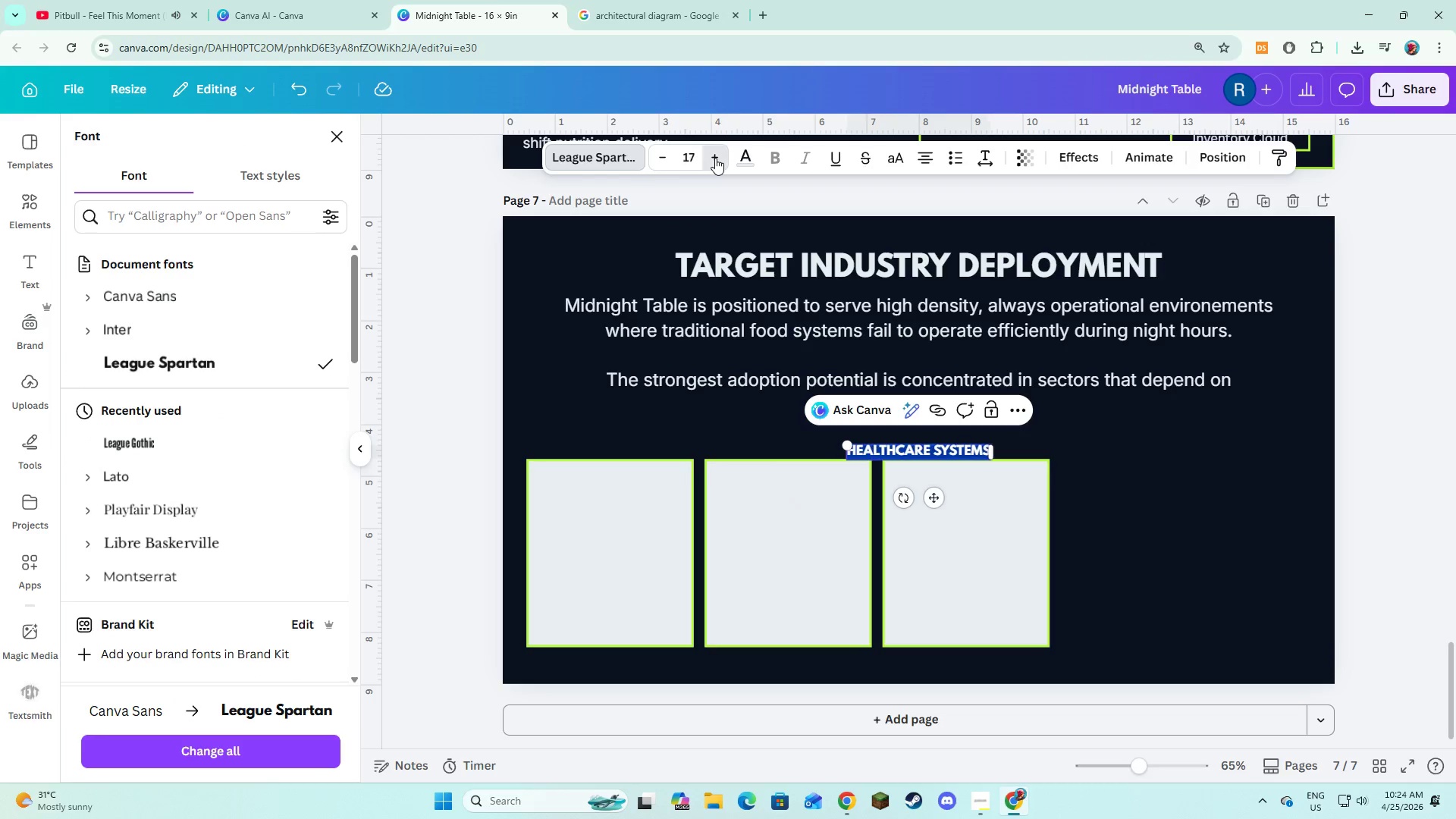 
triple_click([715, 158])
 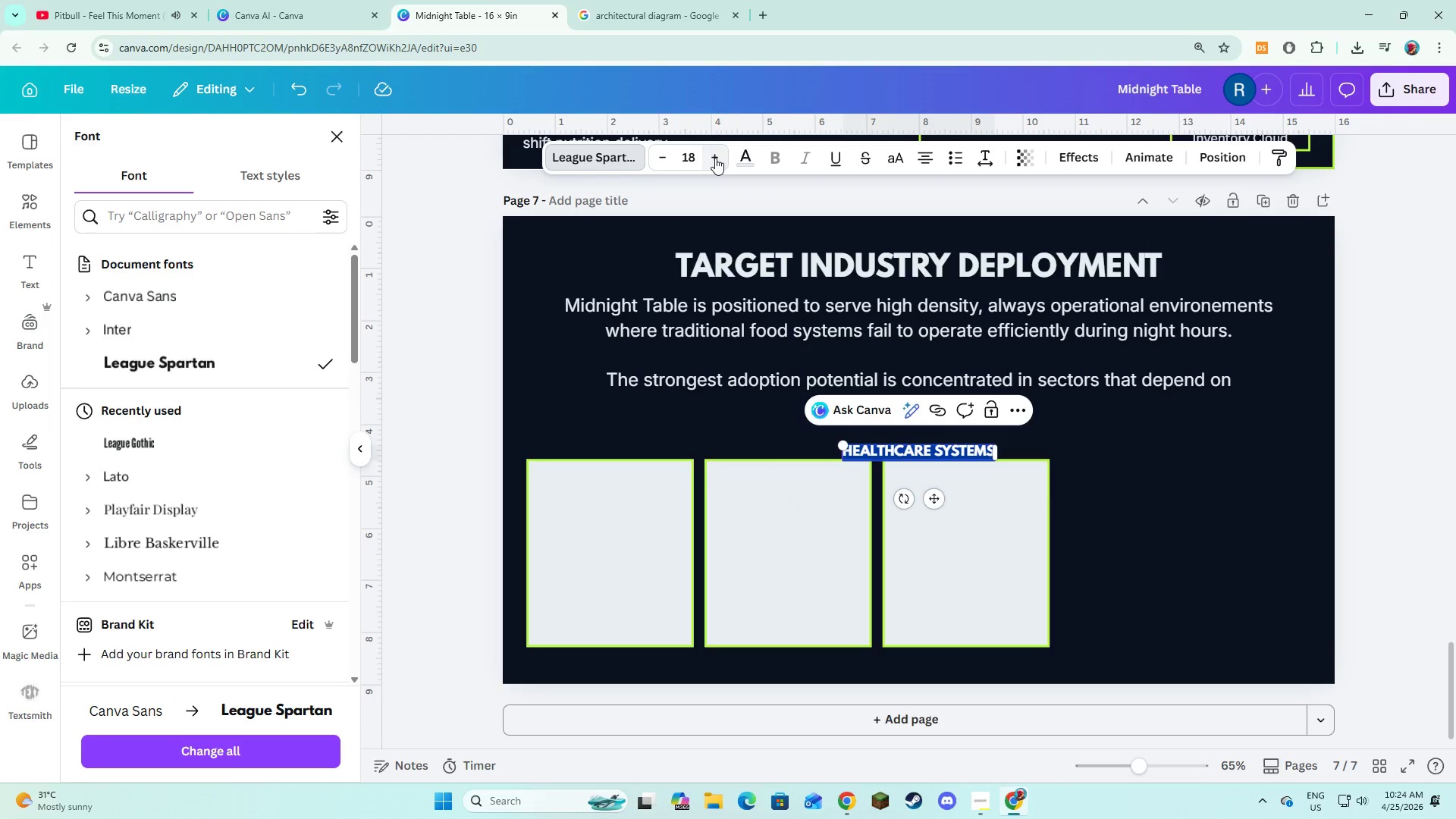 
triple_click([715, 158])
 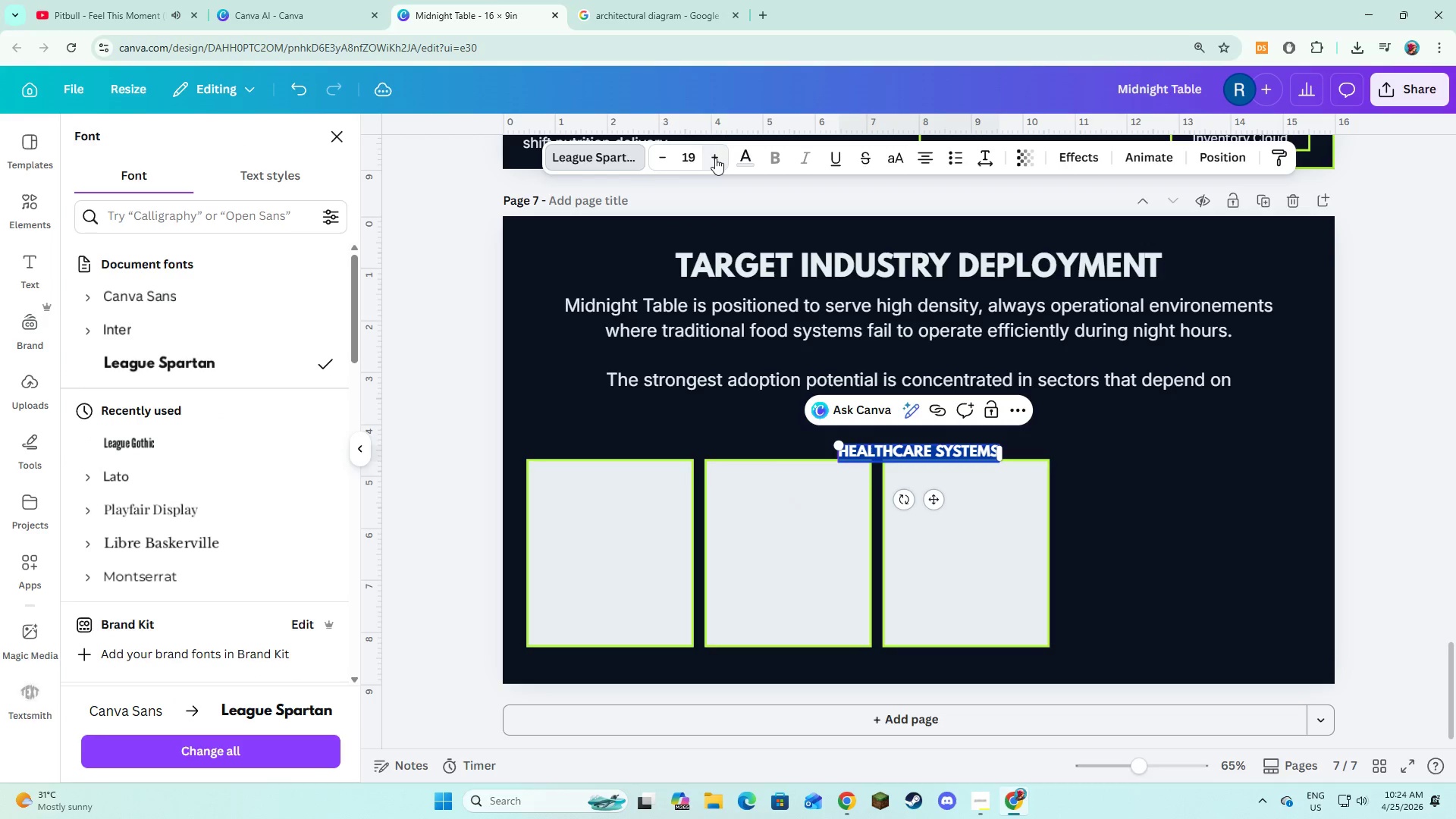 
triple_click([715, 158])
 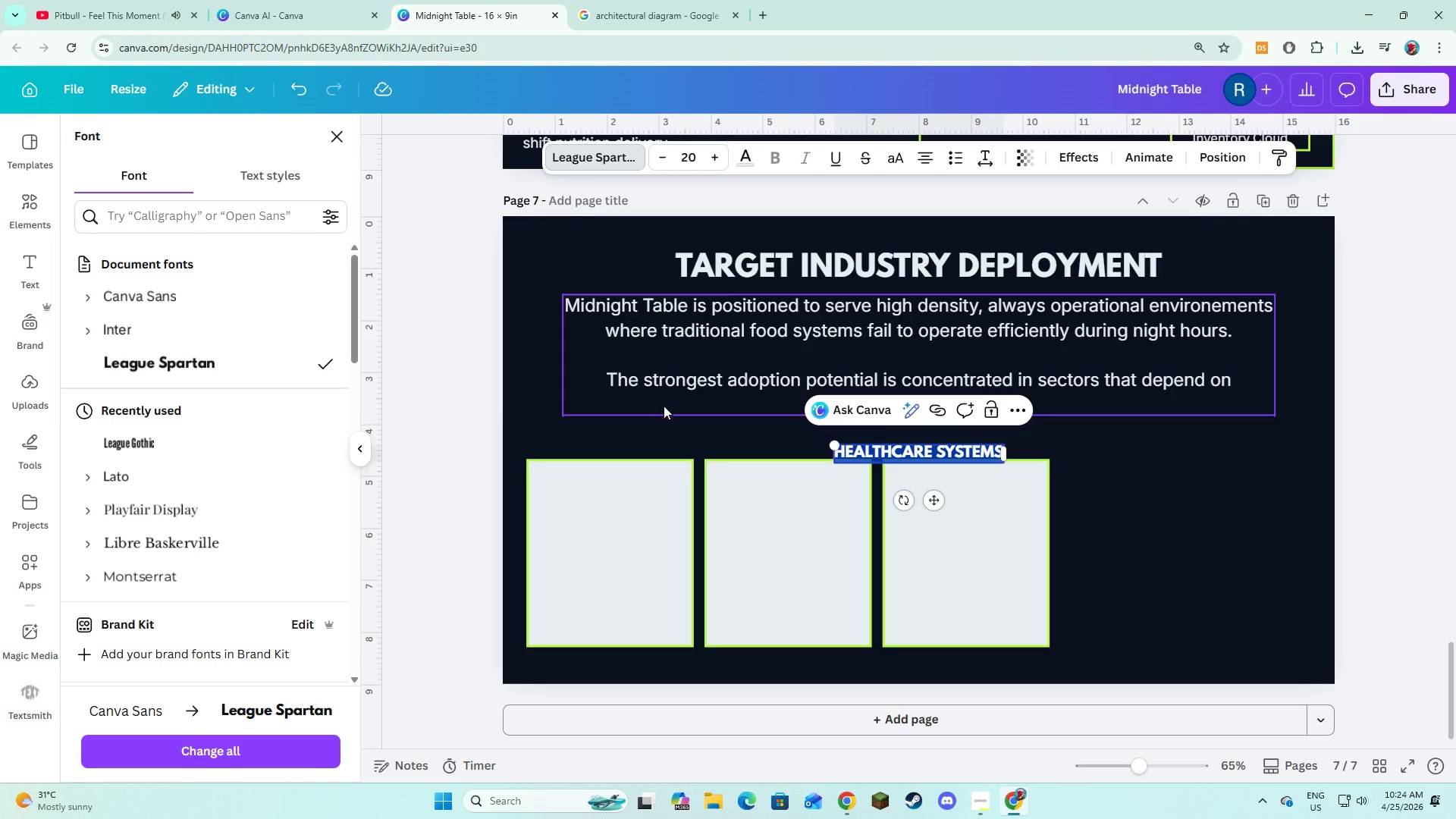 
left_click([664, 413])
 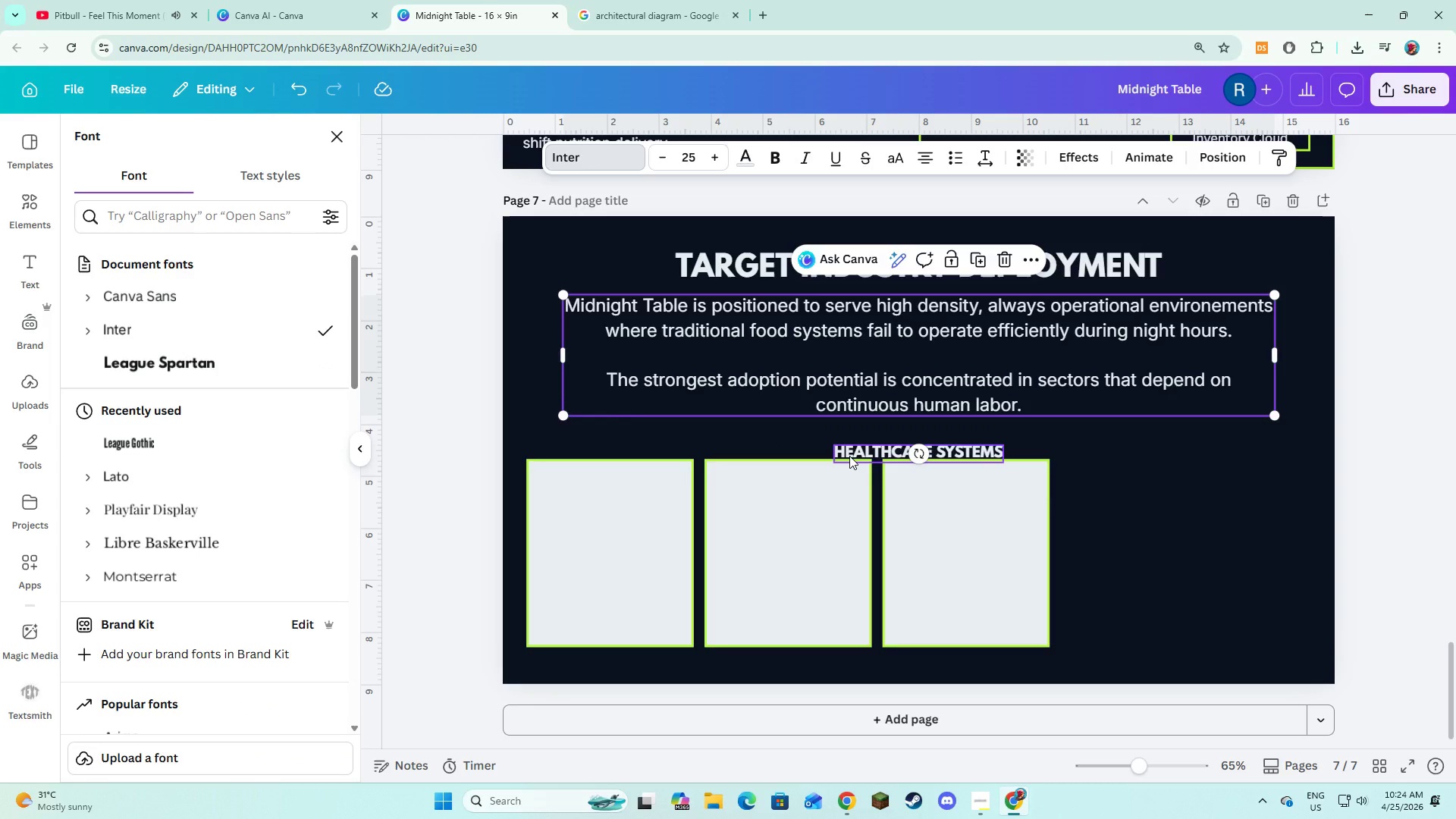 
left_click([849, 456])
 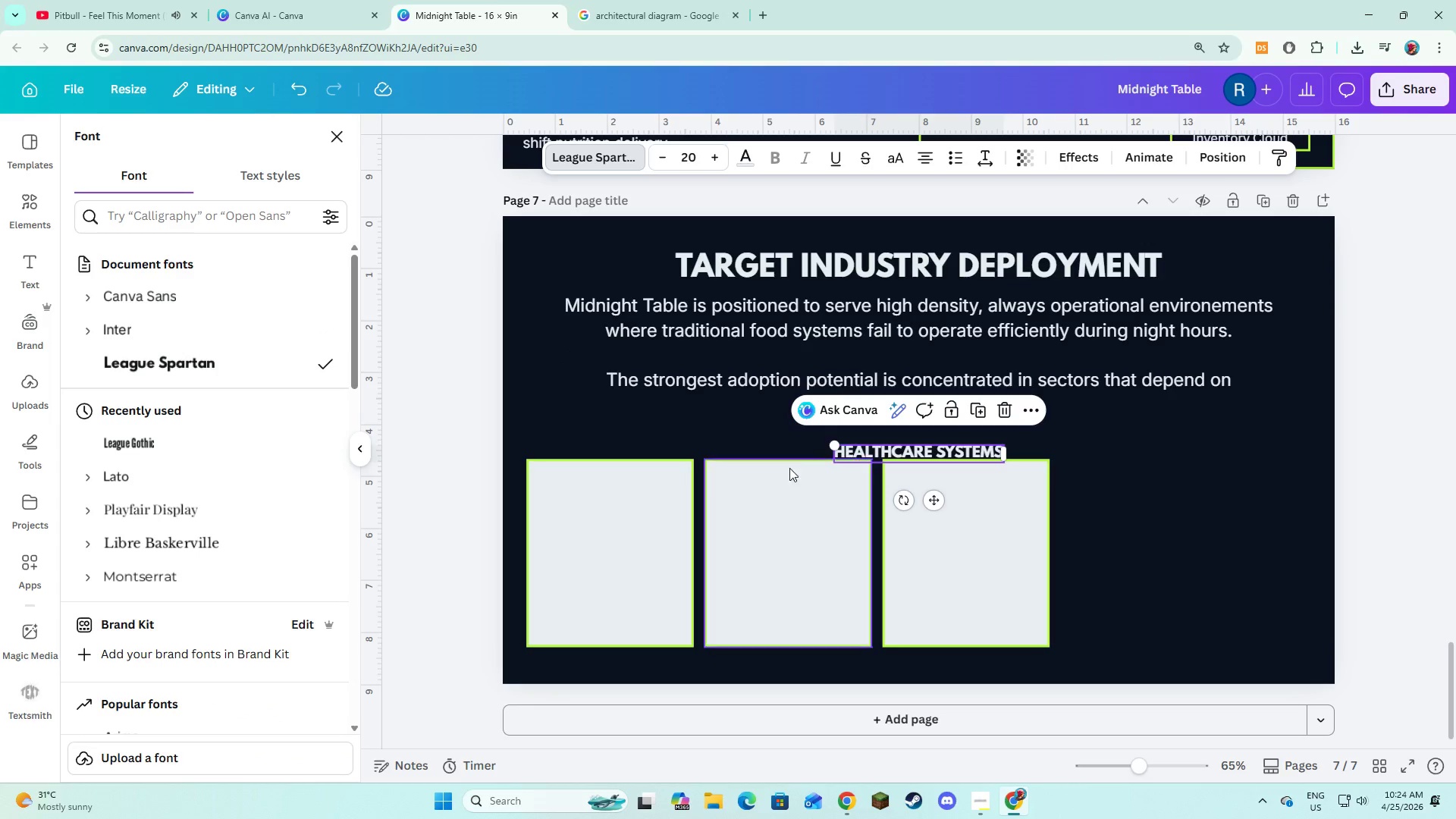 
left_click_drag(start_coordinate=[786, 469], to_coordinate=[780, 470])
 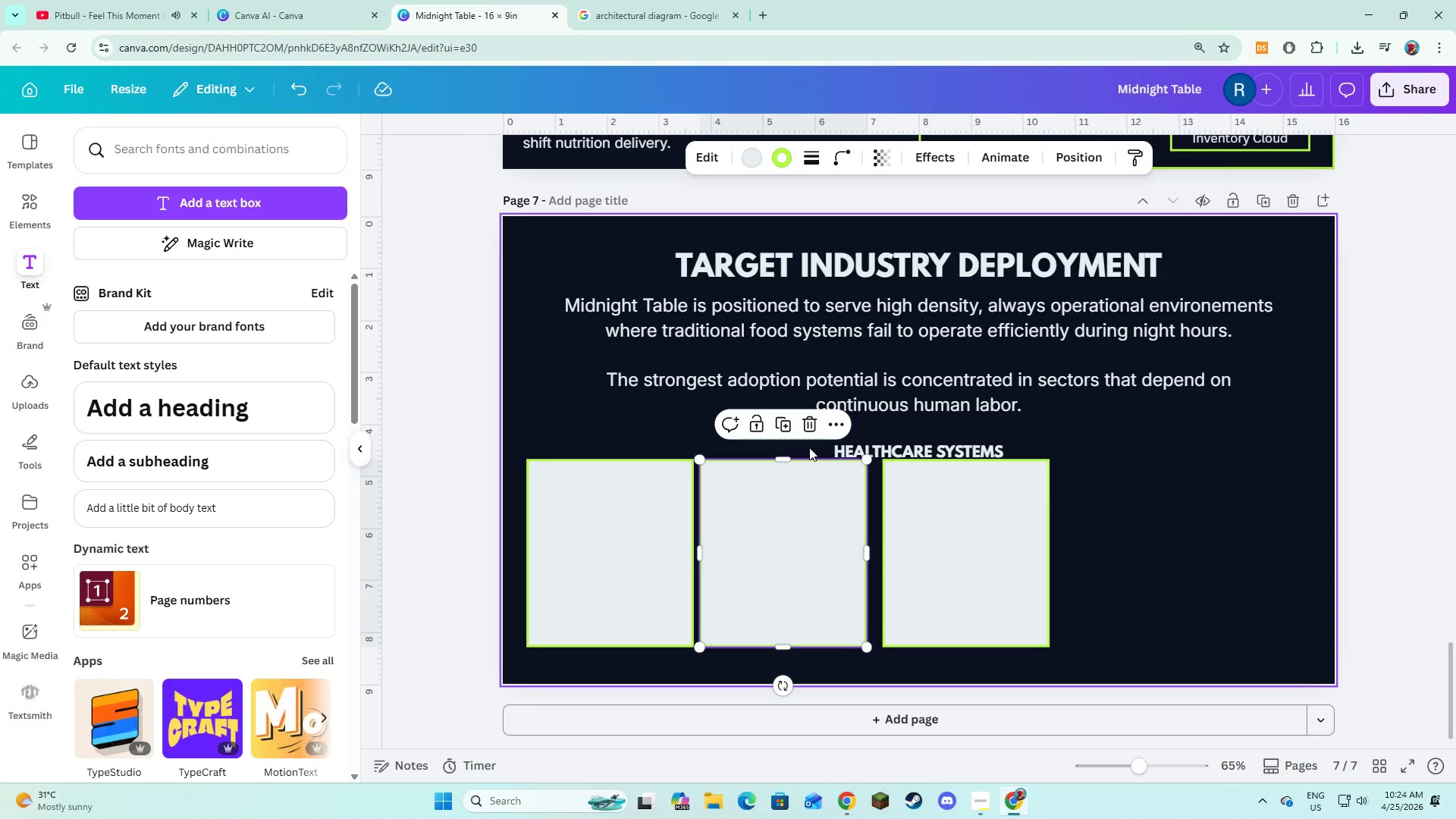 
key(Control+ControlLeft)
 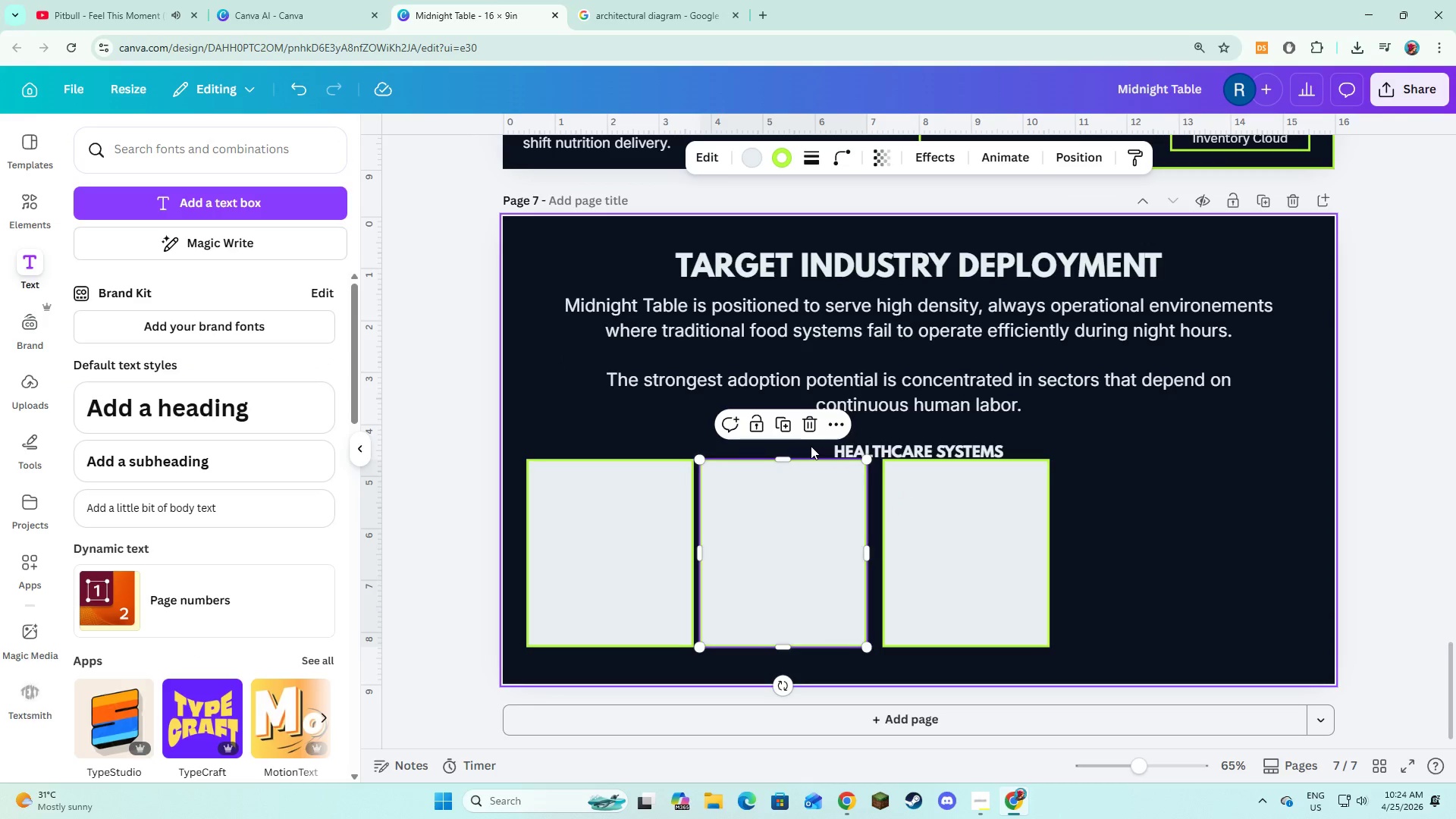 
key(Control+Z)
 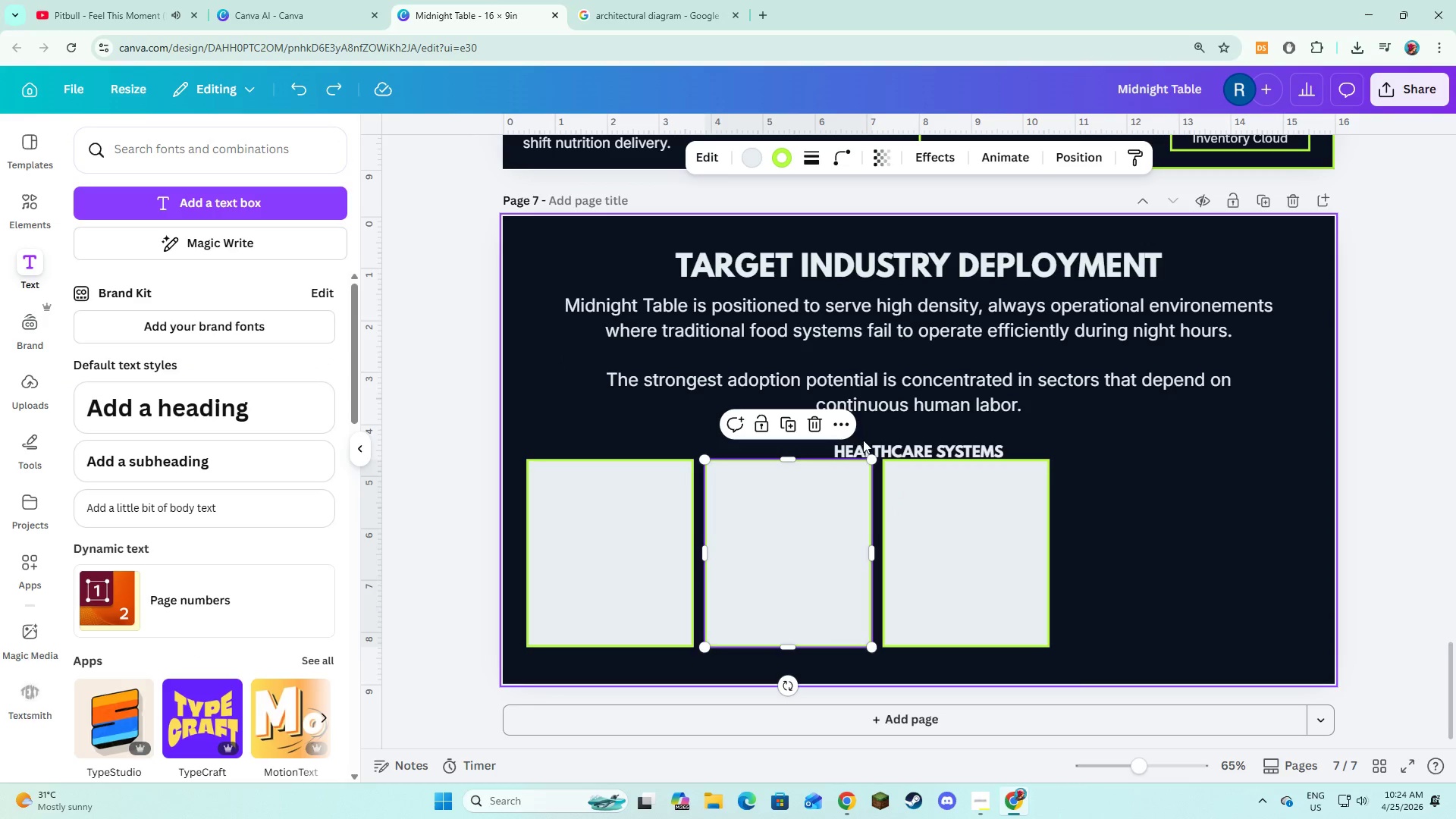 
left_click([863, 440])
 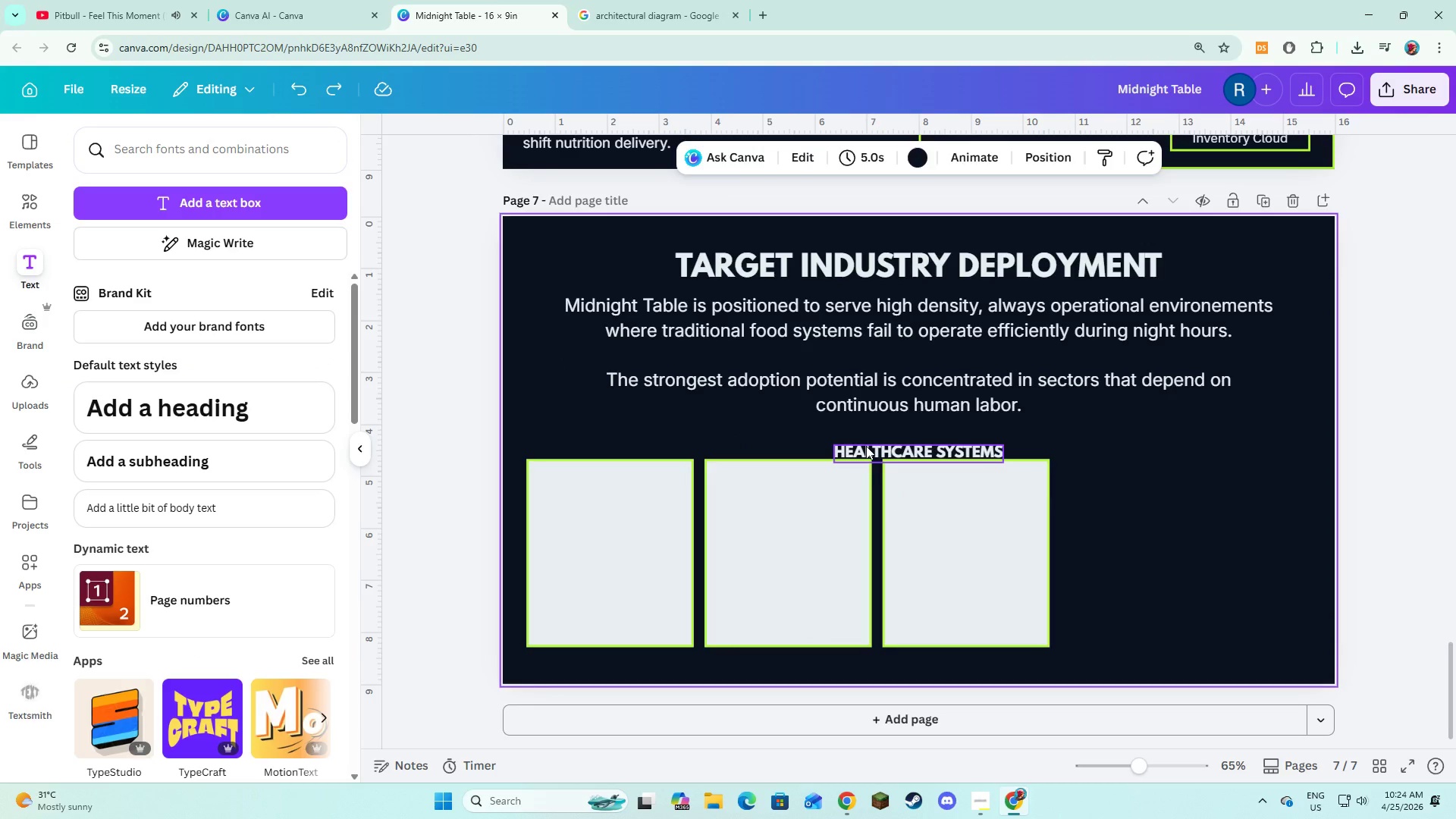 
left_click_drag(start_coordinate=[866, 446], to_coordinate=[556, 479])
 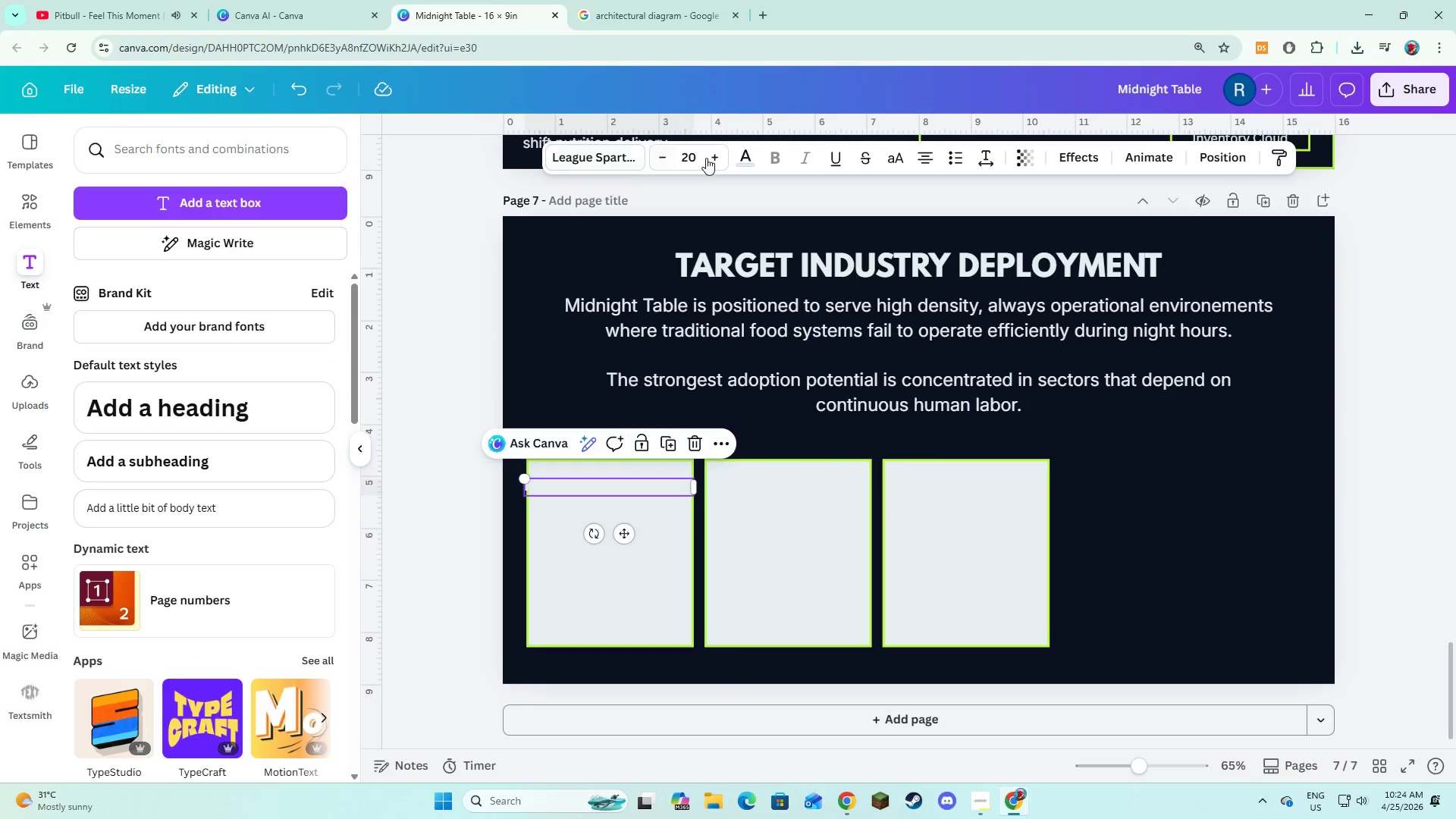 
left_click([736, 158])
 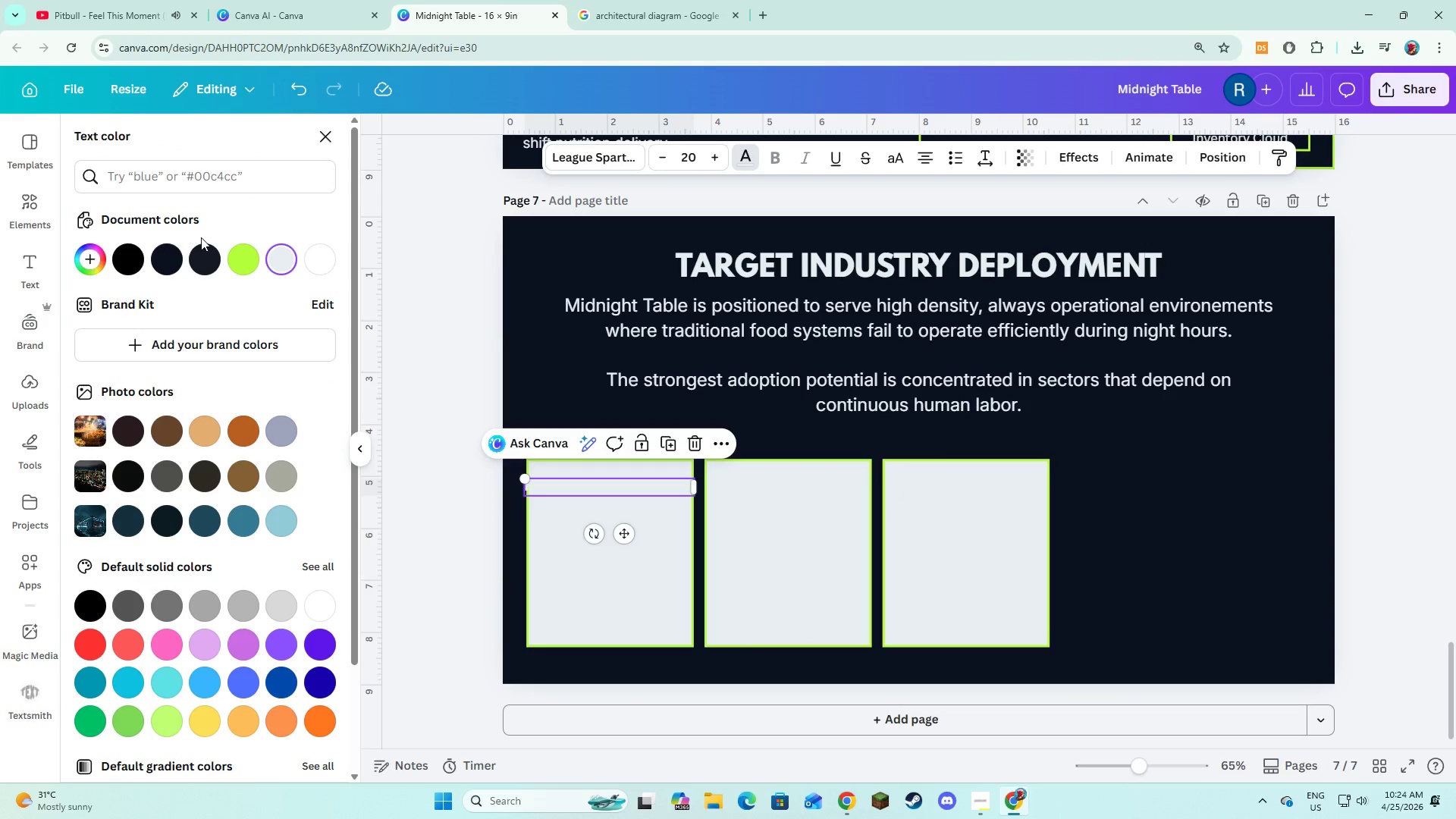 
left_click([196, 266])
 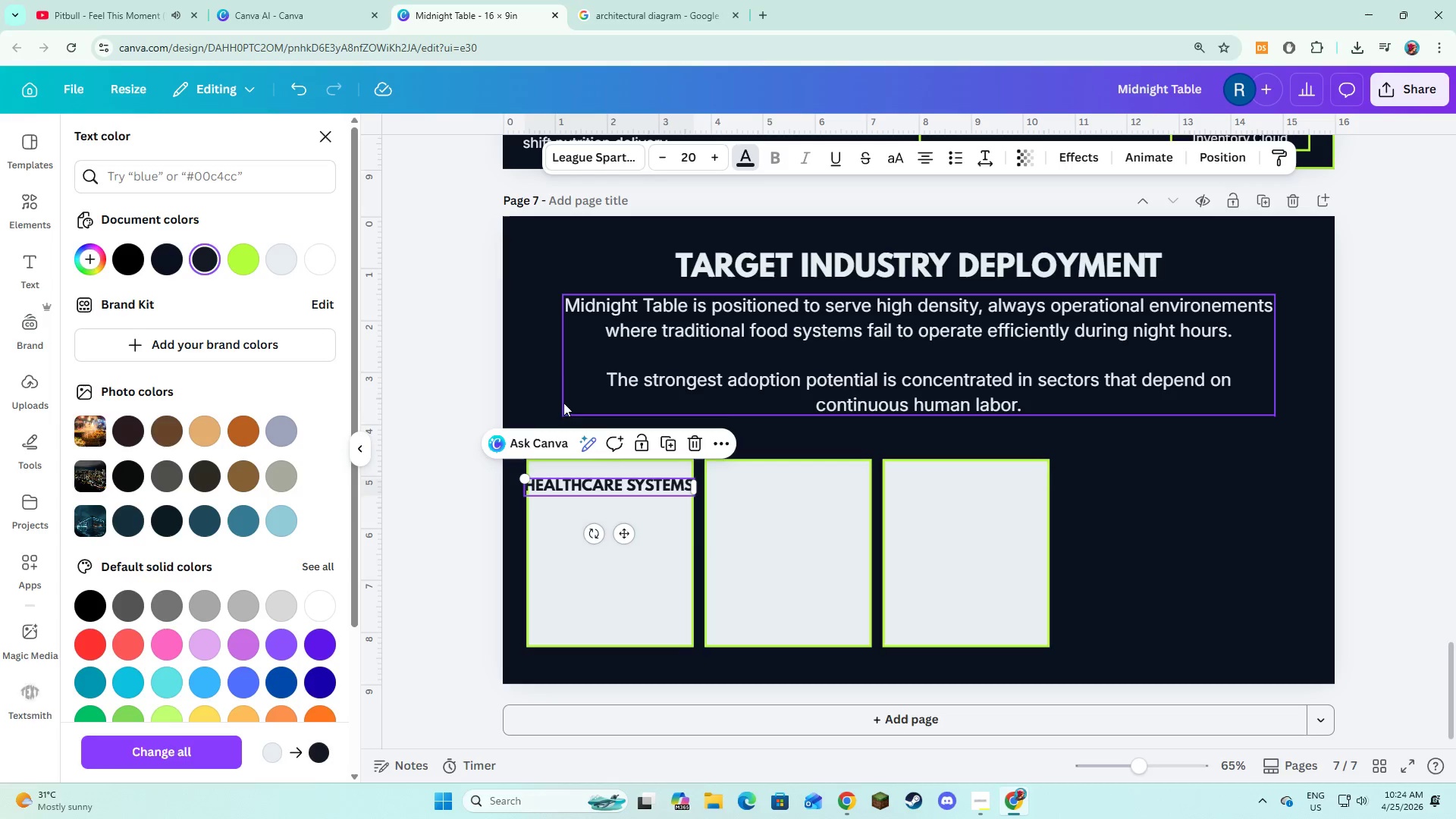 
left_click([563, 378])
 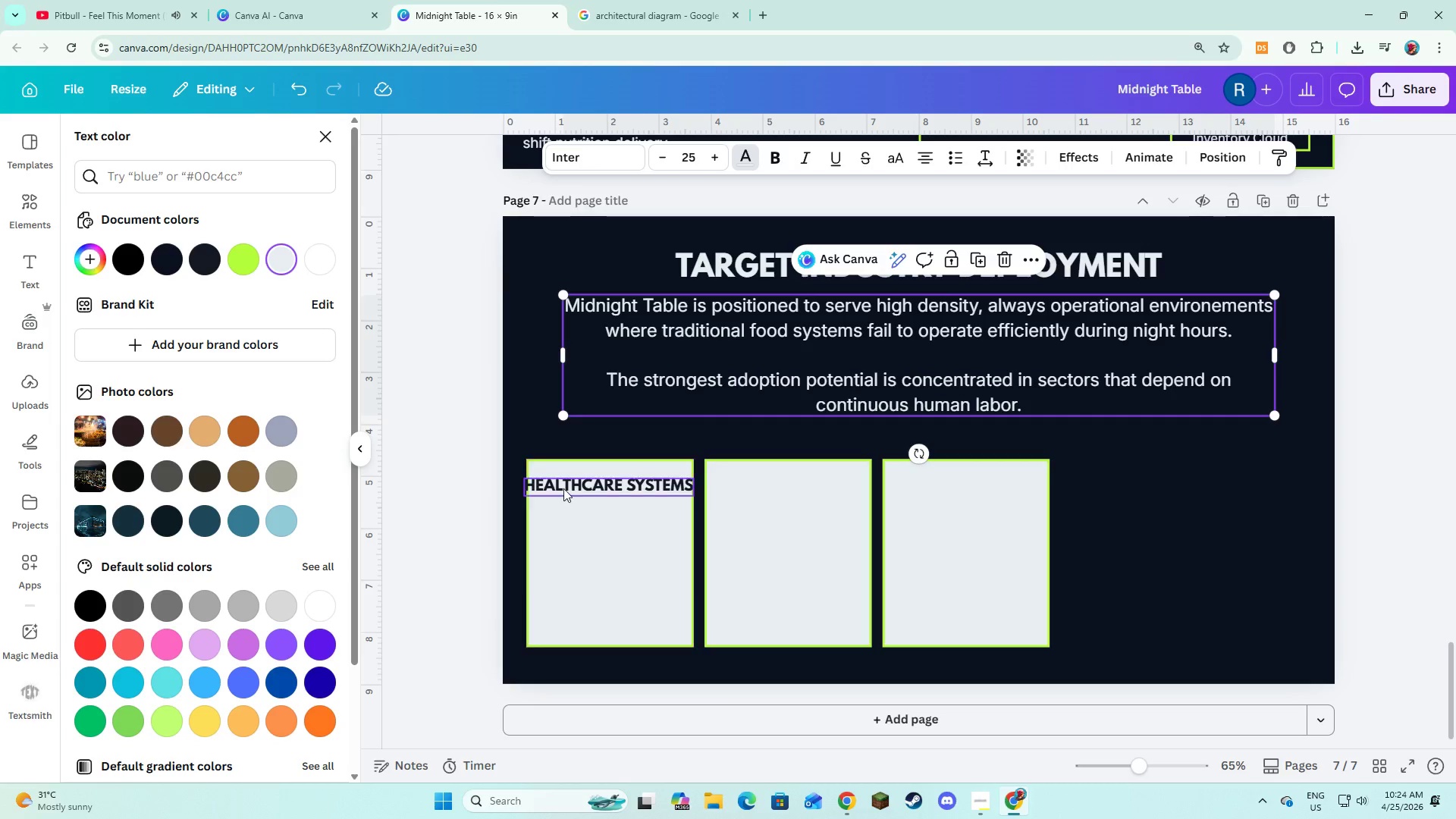 
left_click([566, 485])
 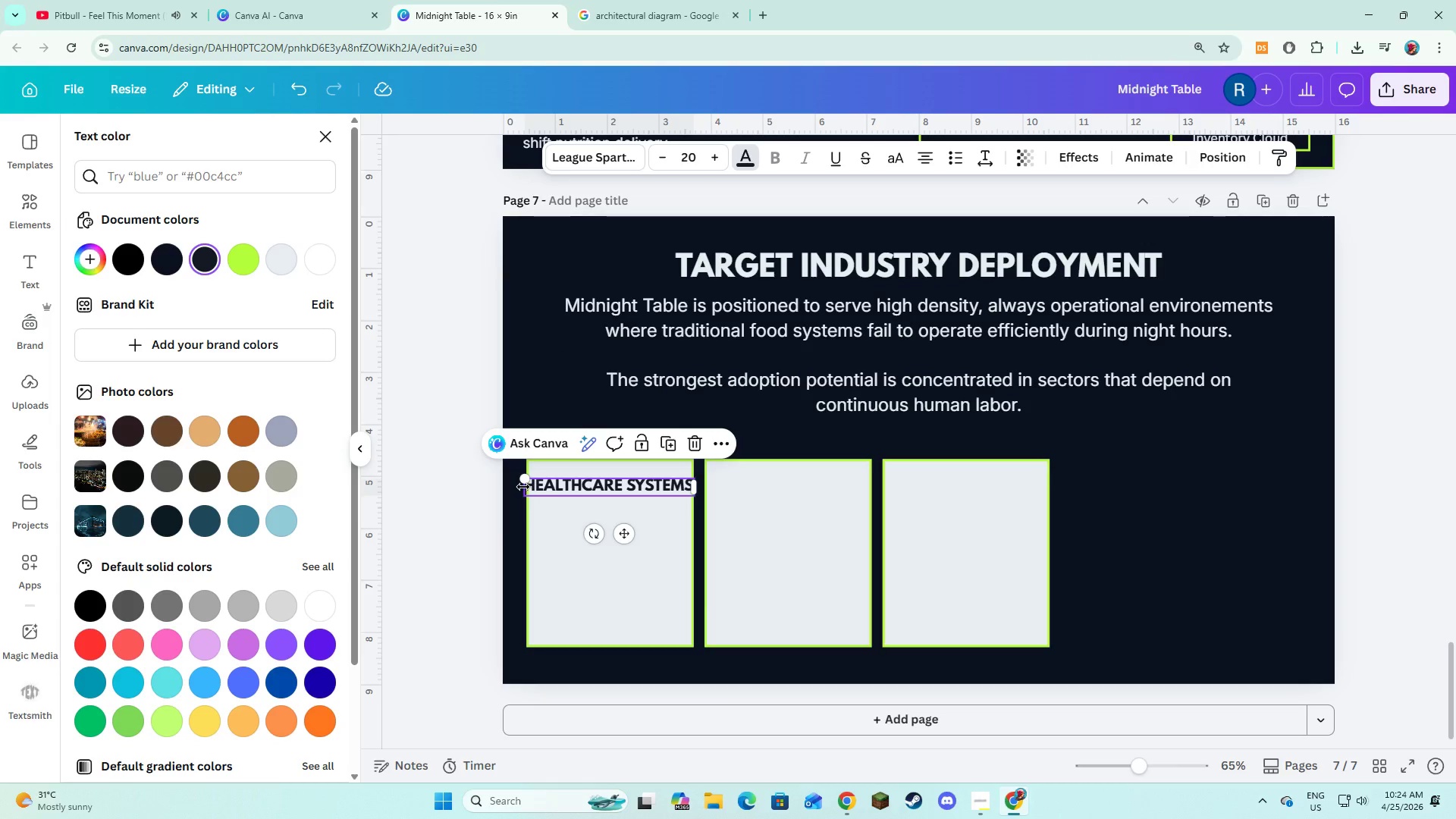 
left_click_drag(start_coordinate=[523, 487], to_coordinate=[529, 487])
 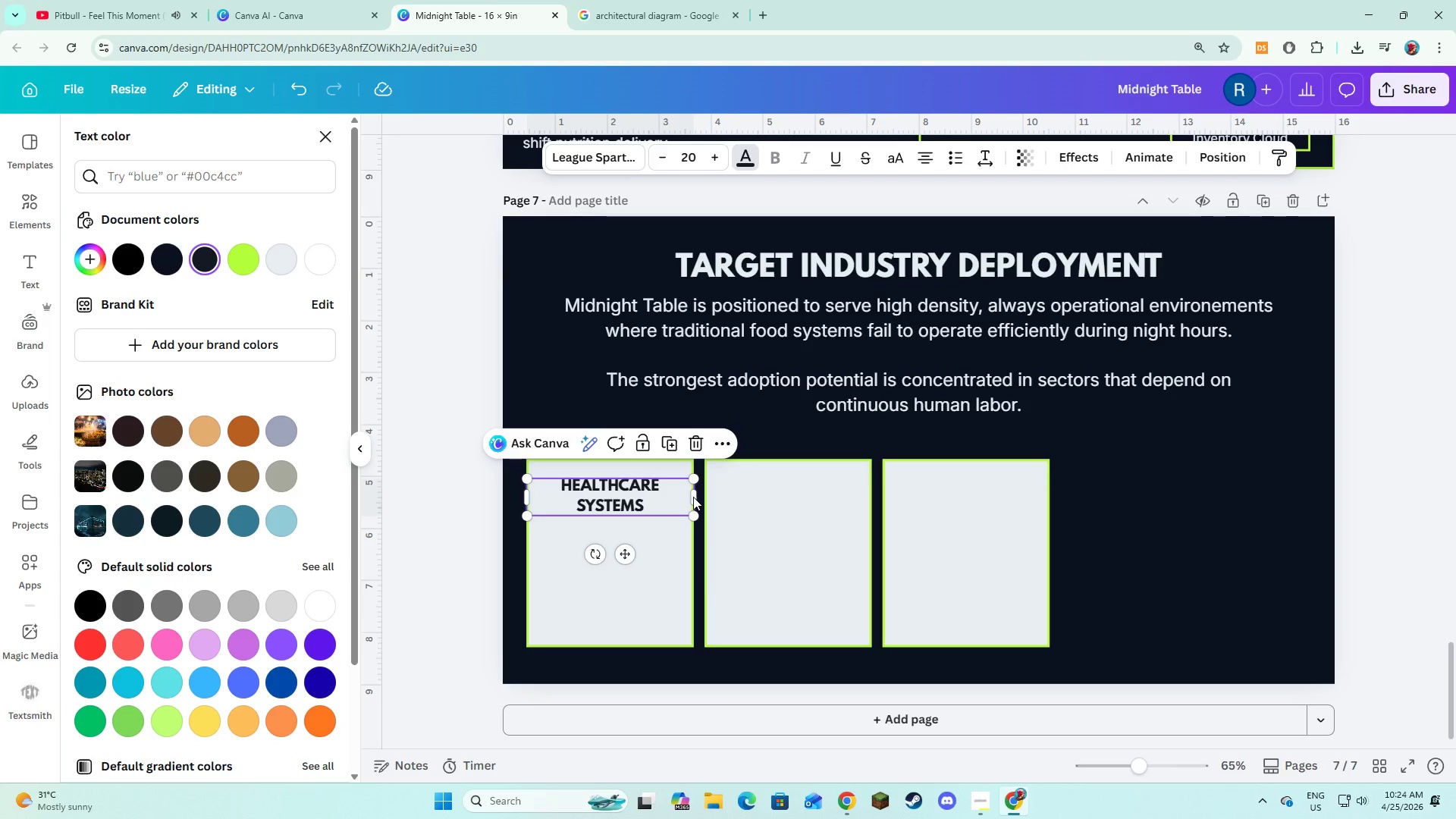 
left_click_drag(start_coordinate=[694, 497], to_coordinate=[688, 497])
 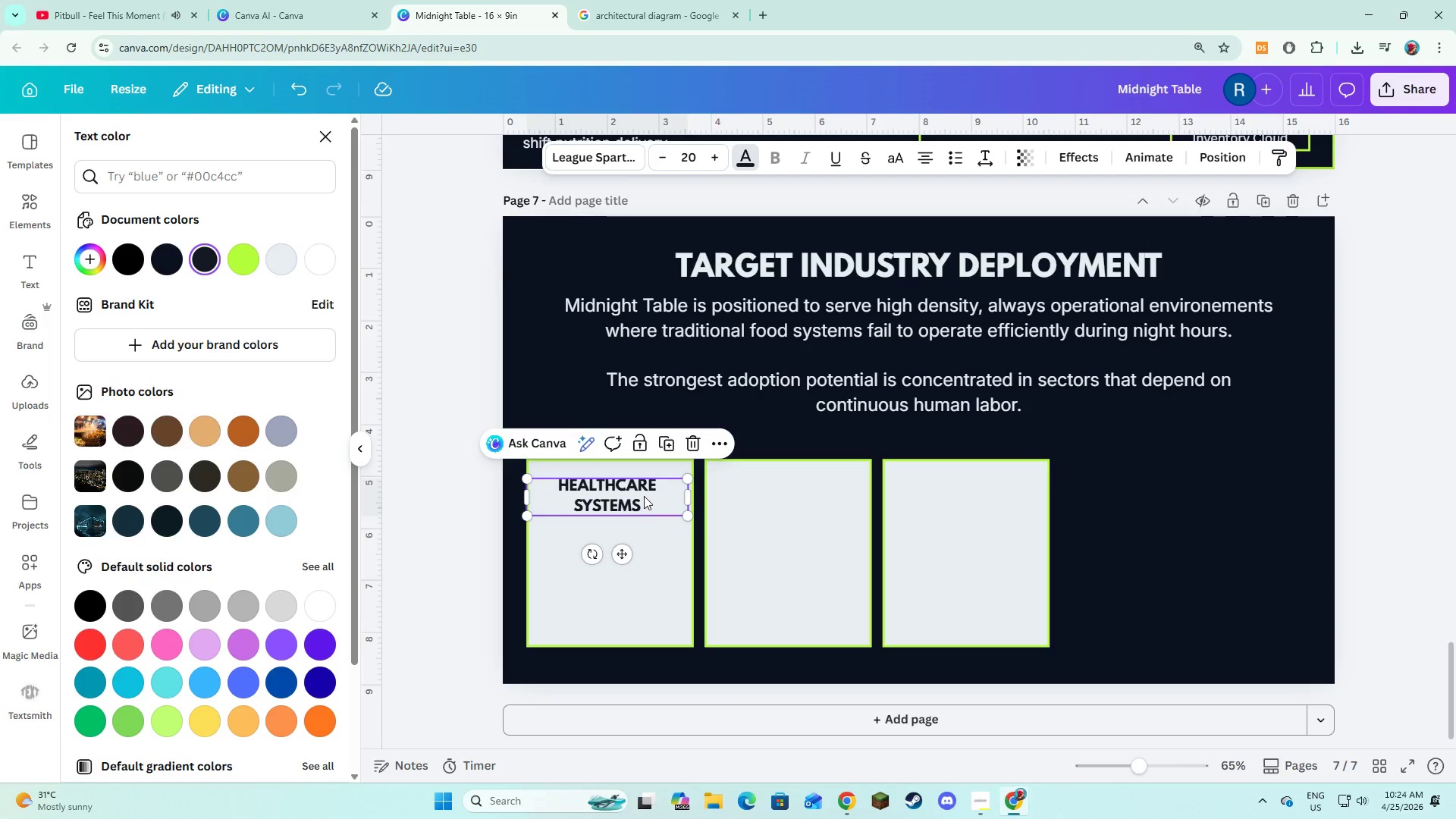 
left_click_drag(start_coordinate=[643, 496], to_coordinate=[647, 492])
 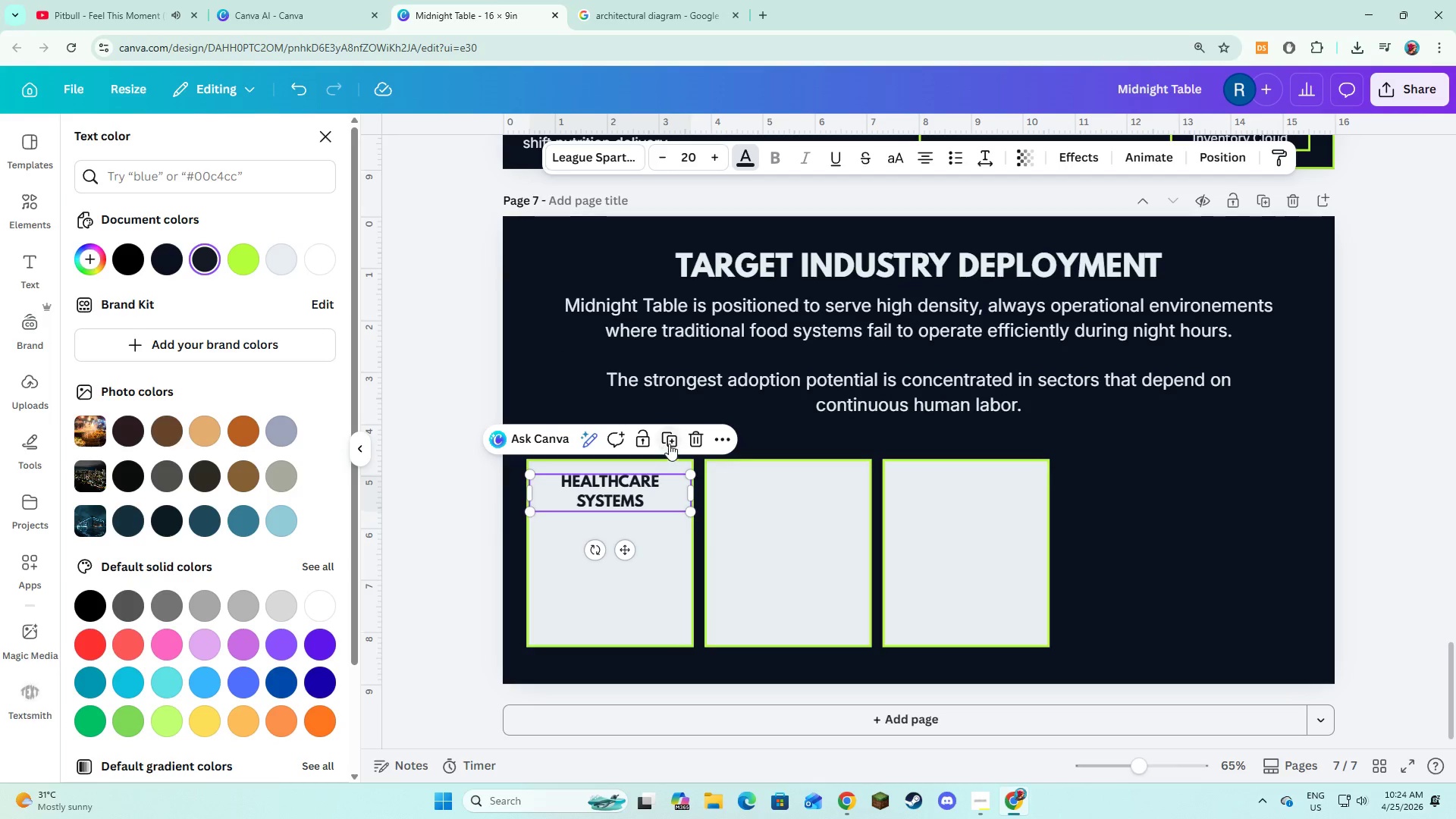 
left_click([672, 442])
 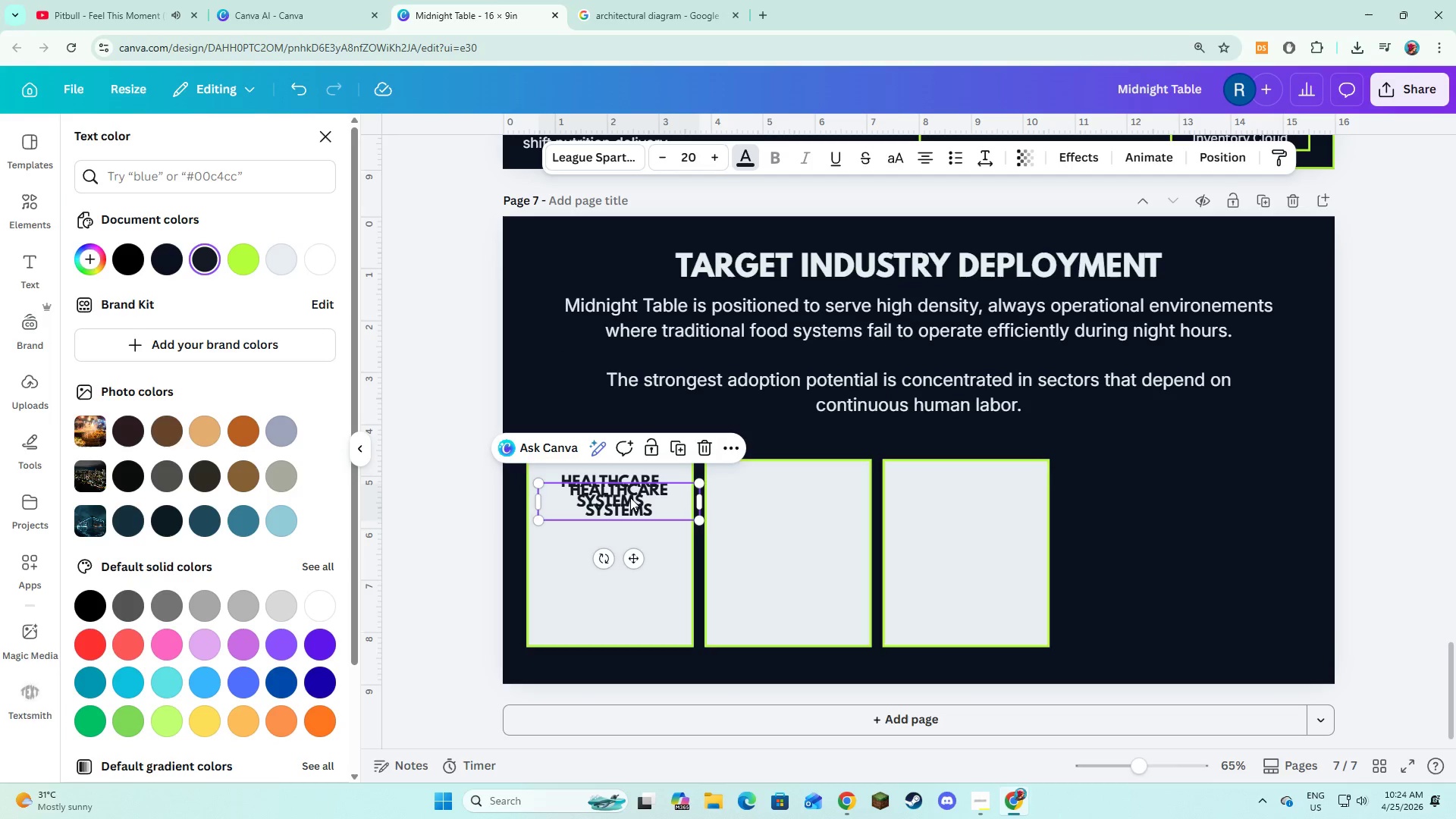 
left_click_drag(start_coordinate=[630, 497], to_coordinate=[801, 486])
 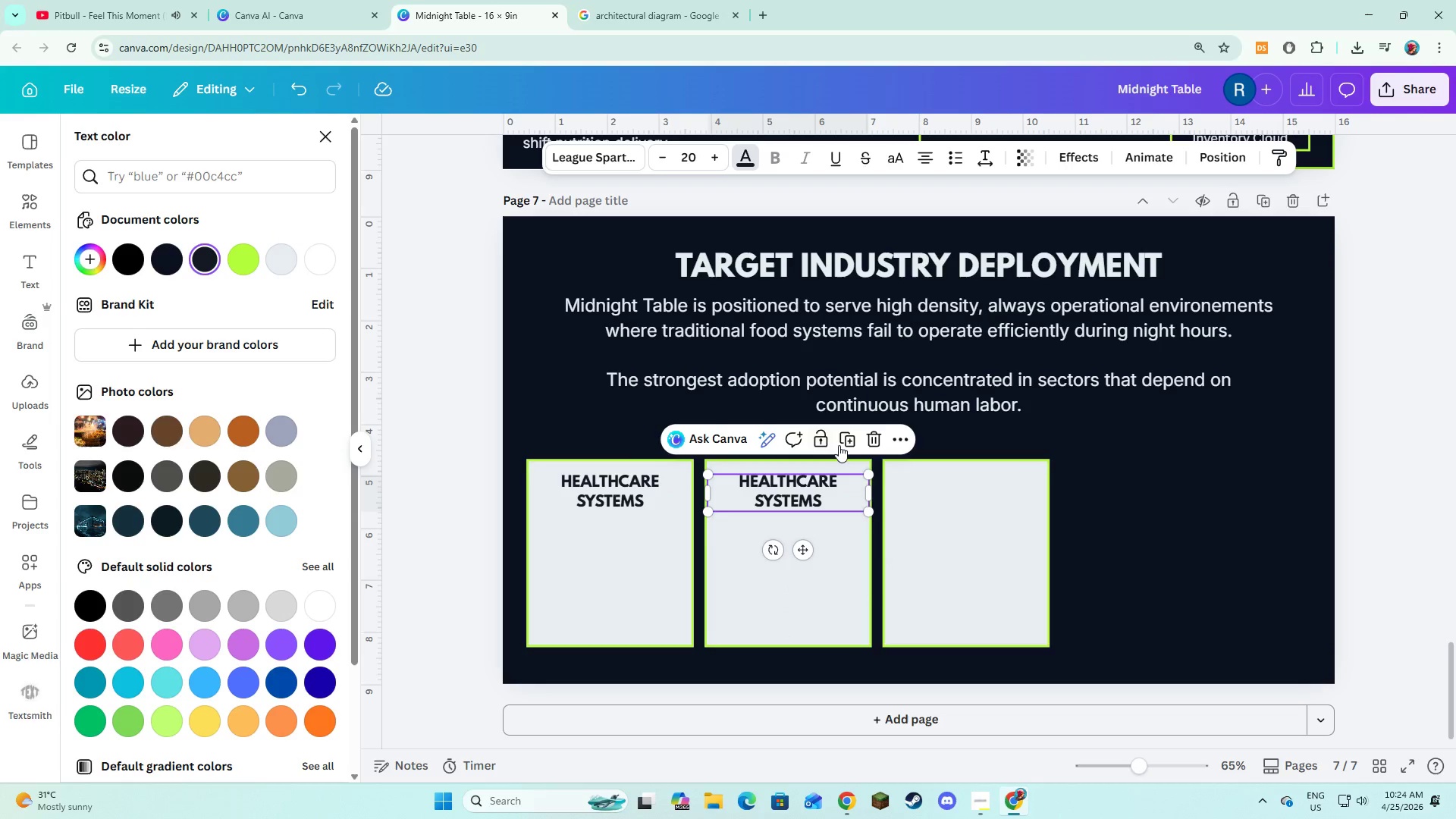 
left_click([843, 442])
 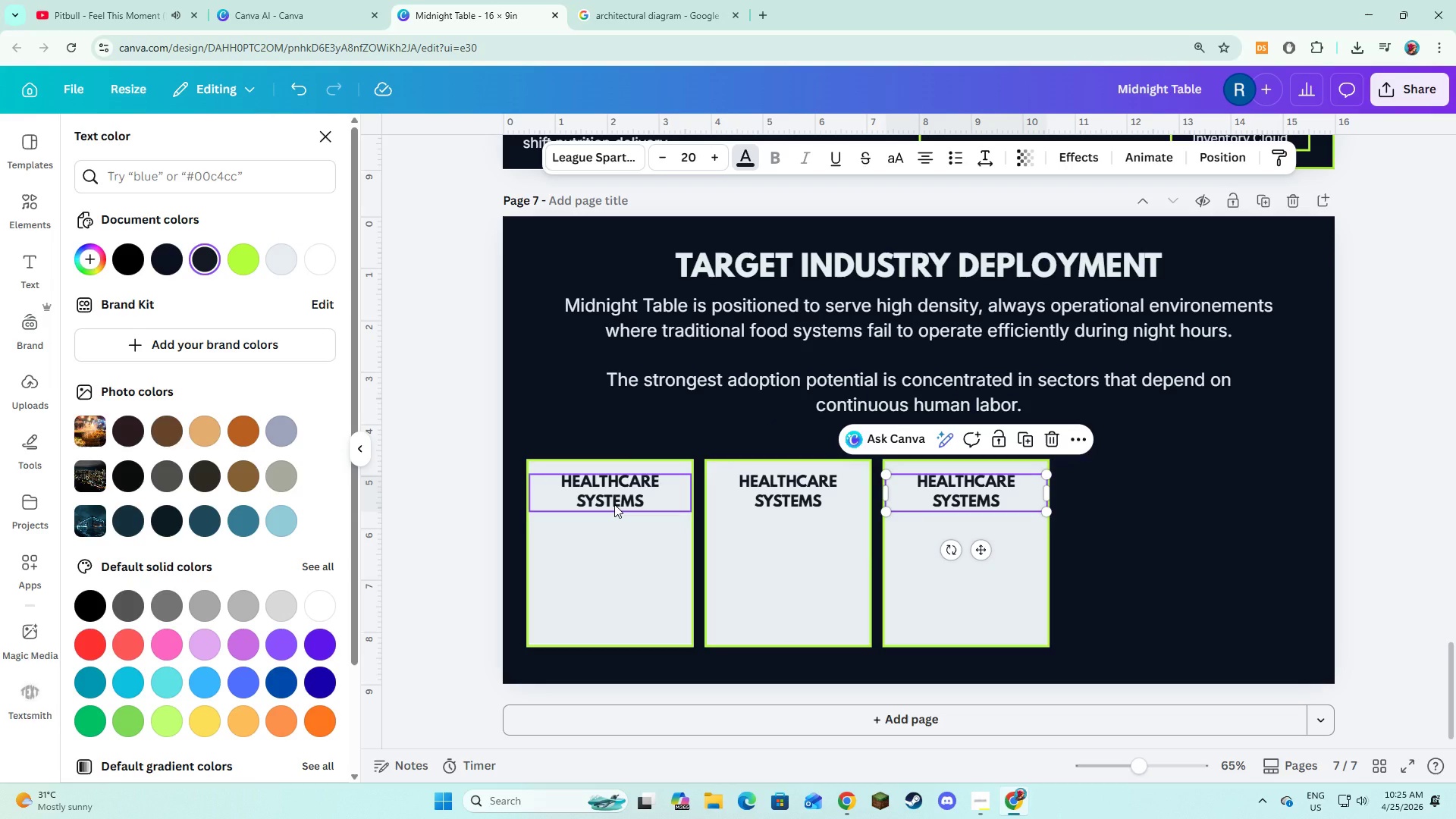 
double_click([604, 502])
 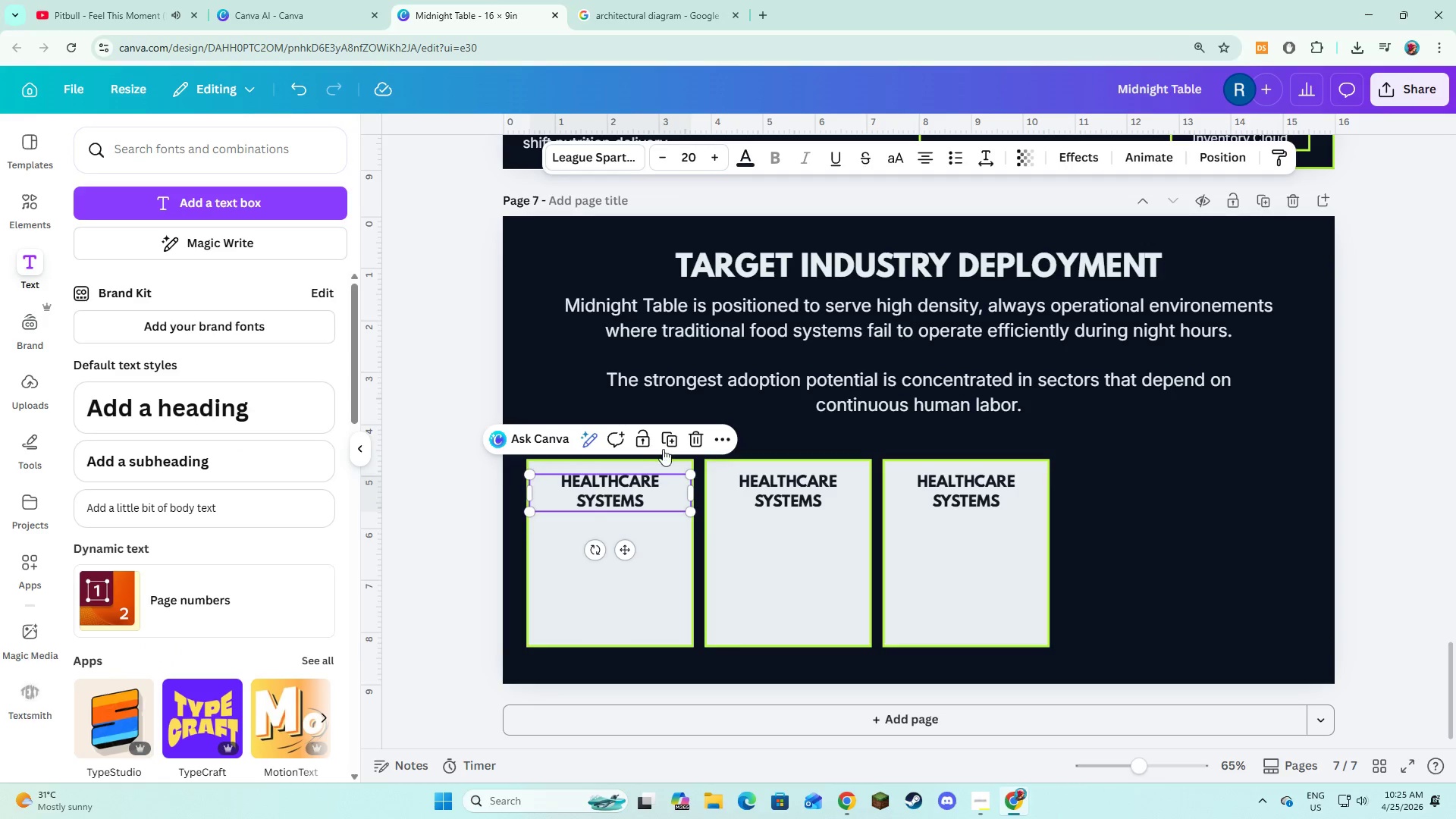 
left_click([667, 447])
 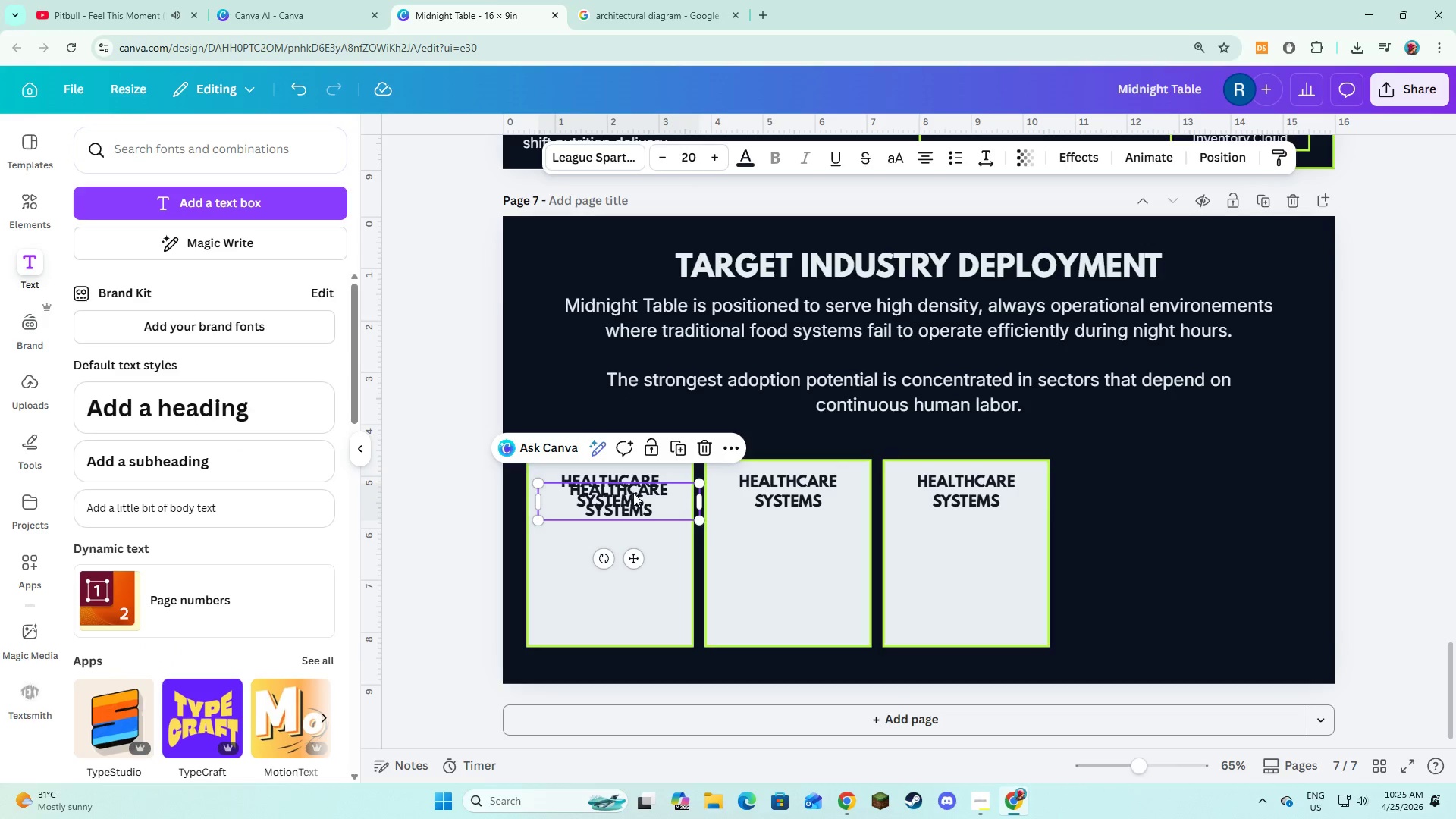 
left_click_drag(start_coordinate=[633, 494], to_coordinate=[632, 544])
 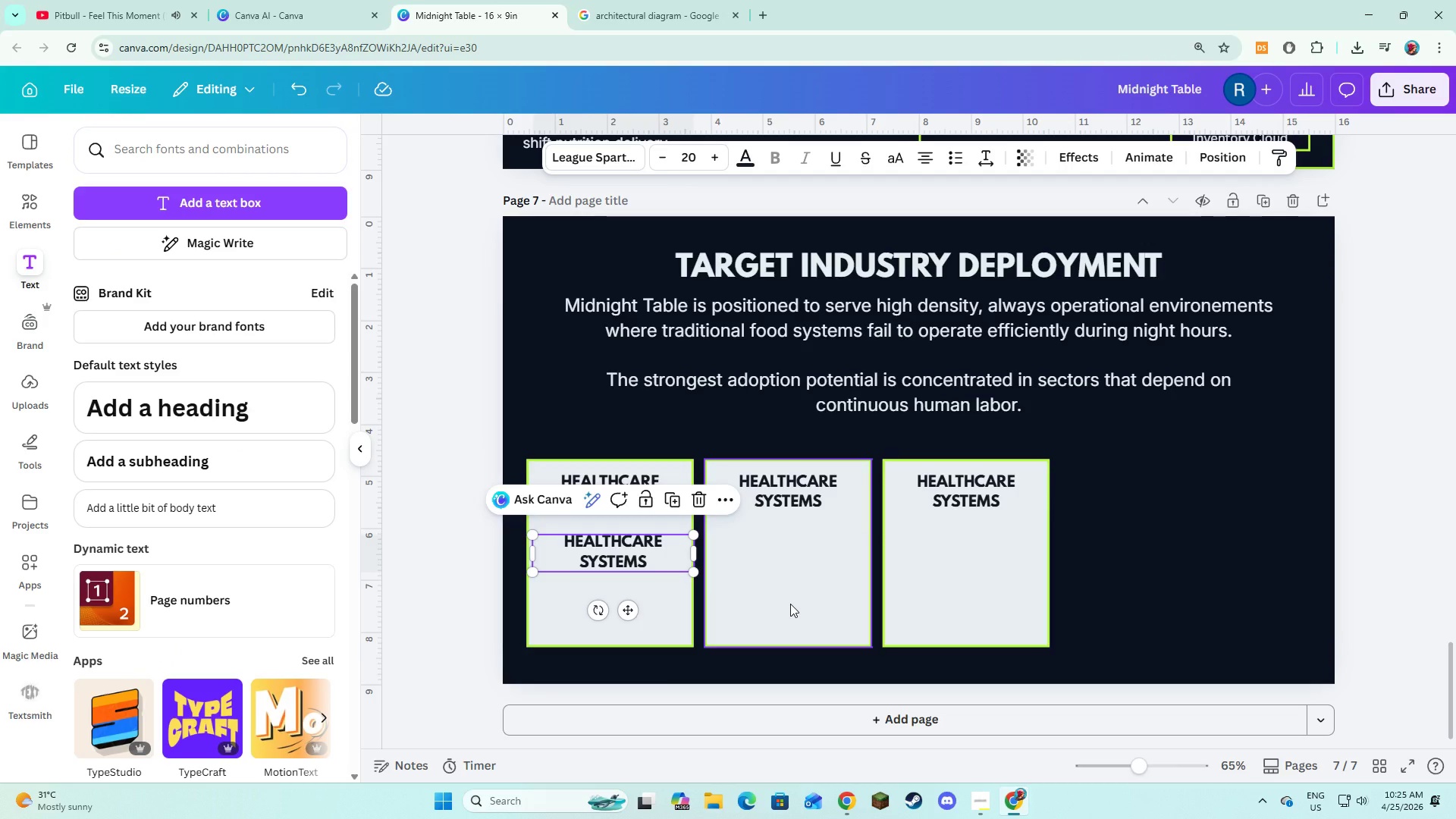 
wait(6.25)
 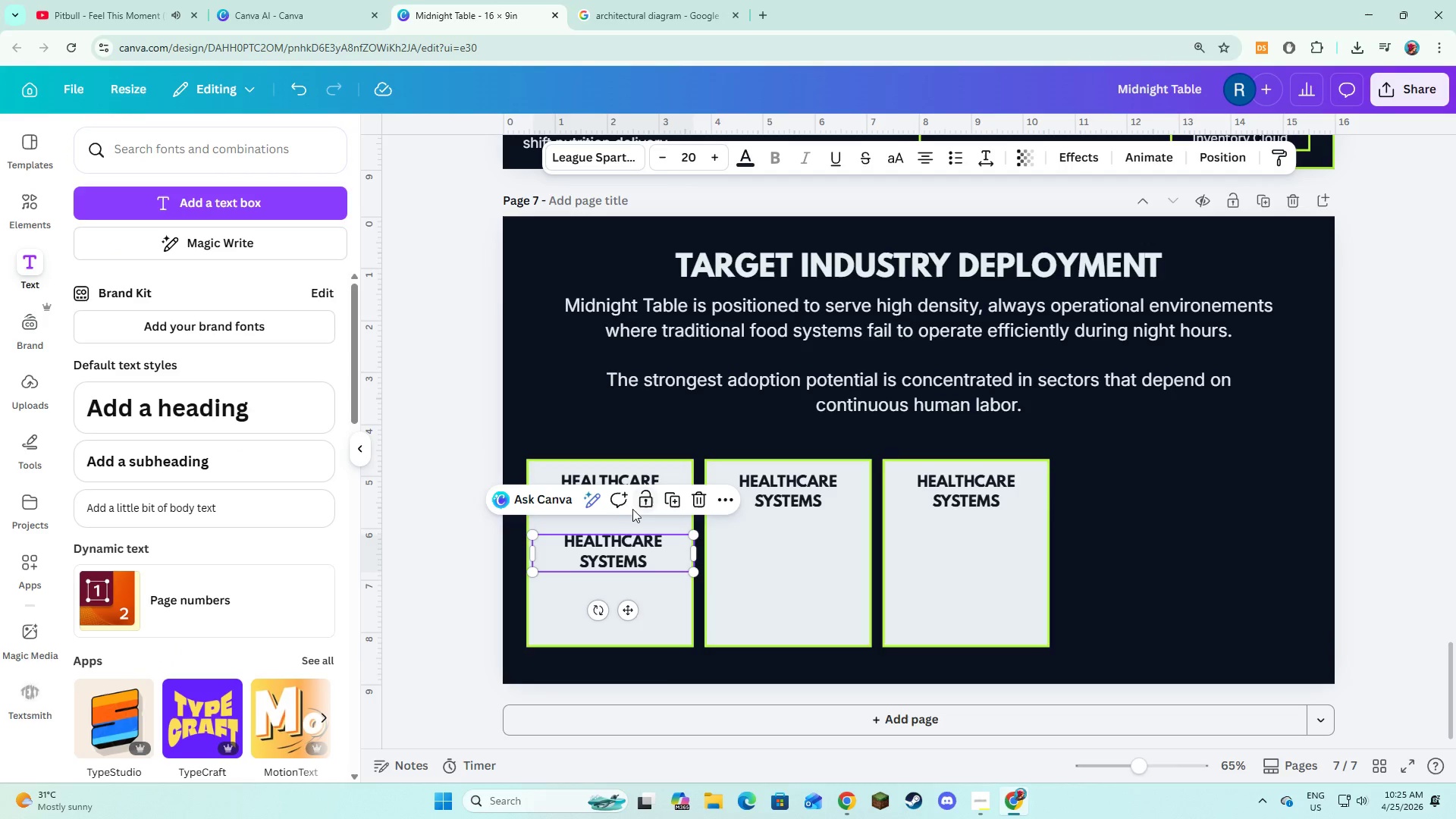 
left_click([789, 583])
 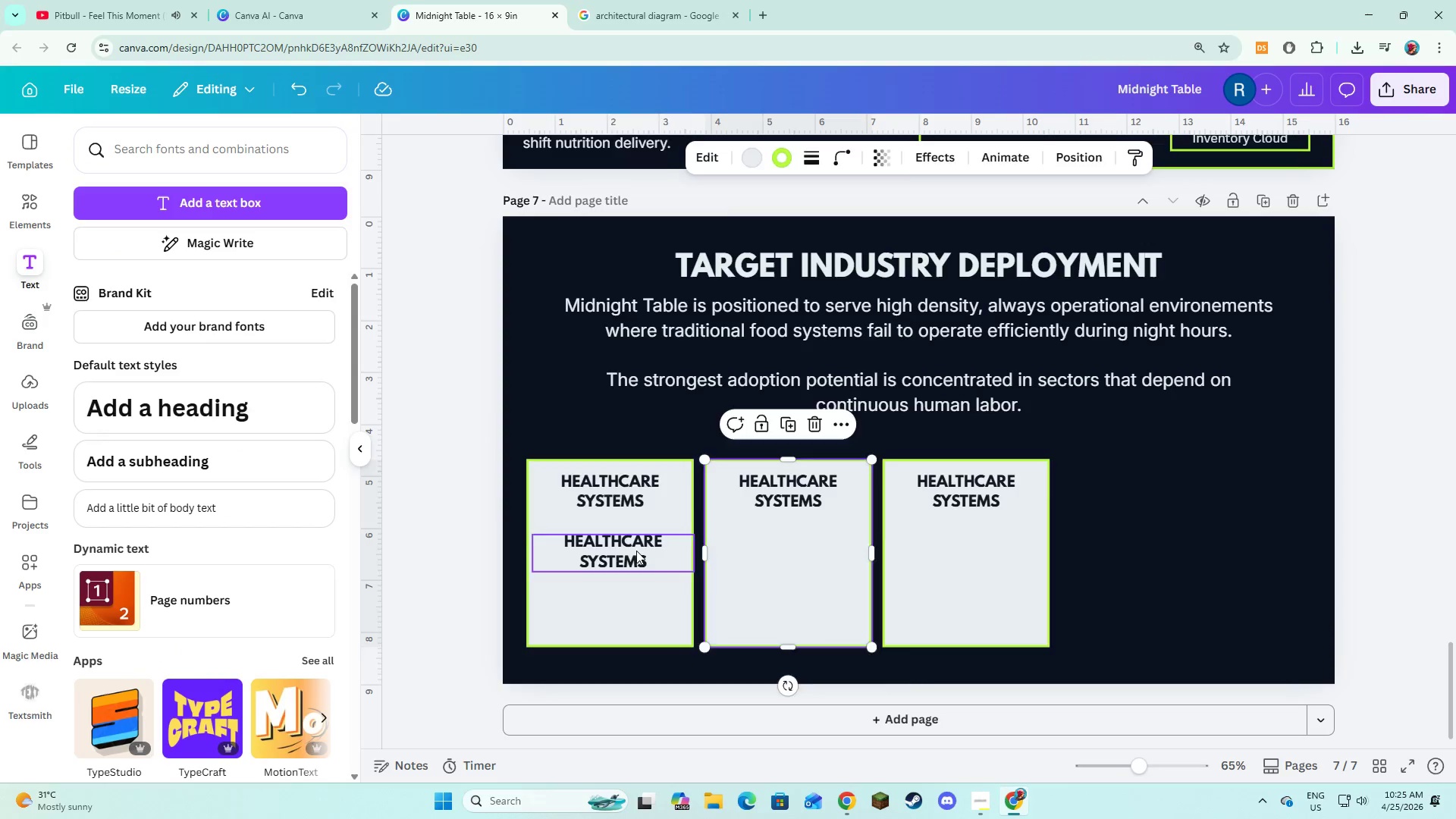 
double_click([636, 551])
 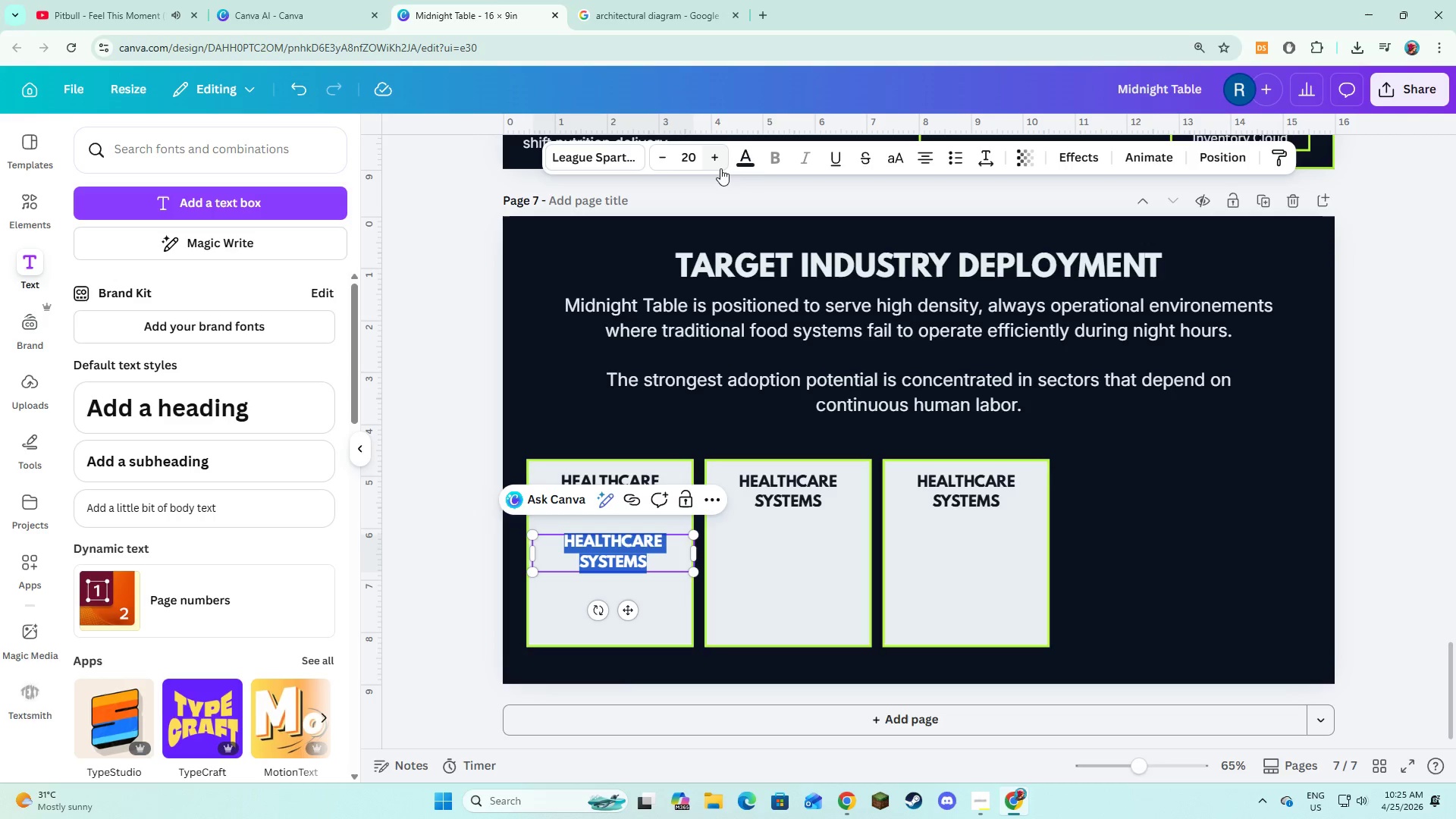 
left_click([605, 166])
 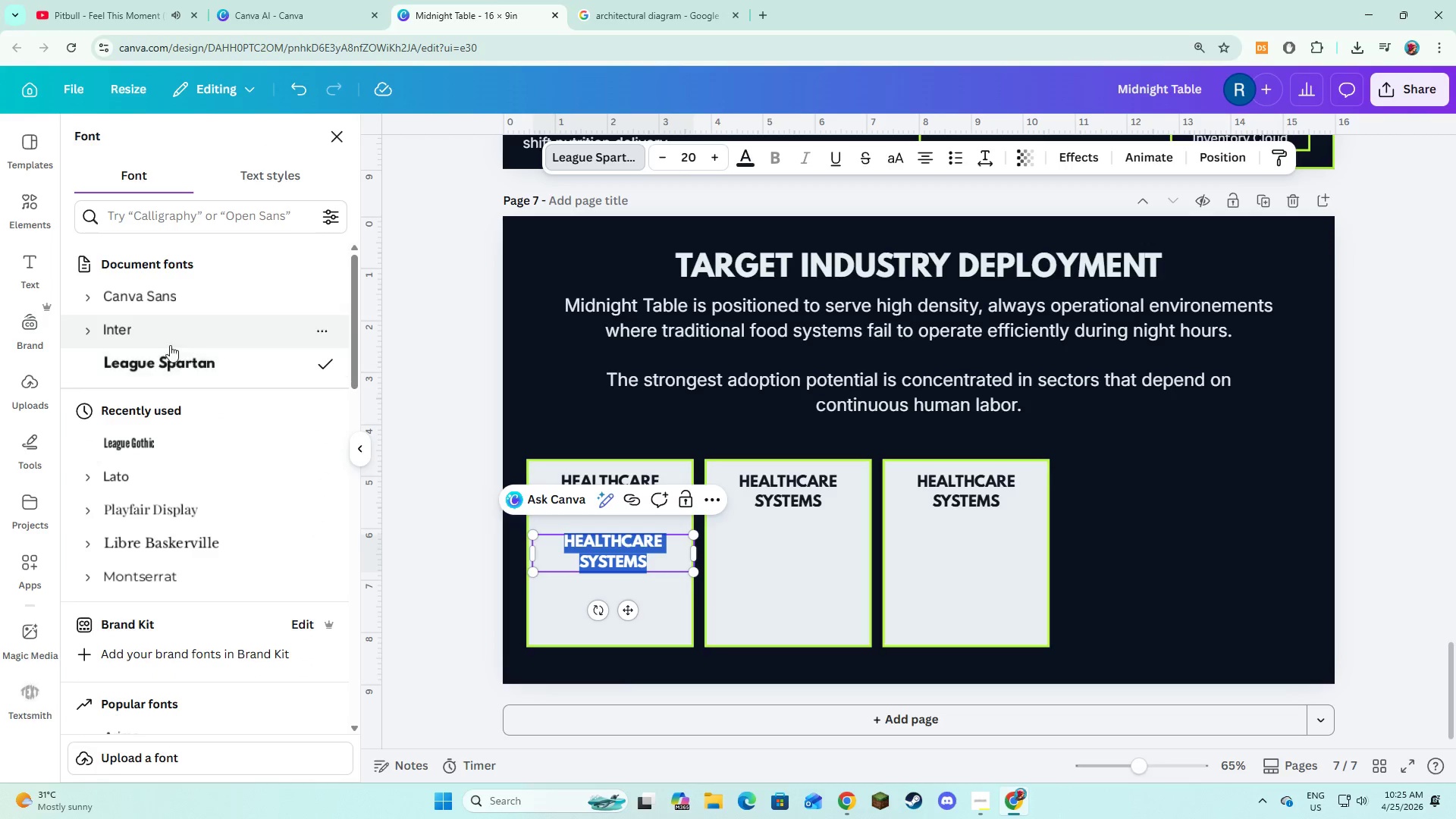 
left_click([171, 340])
 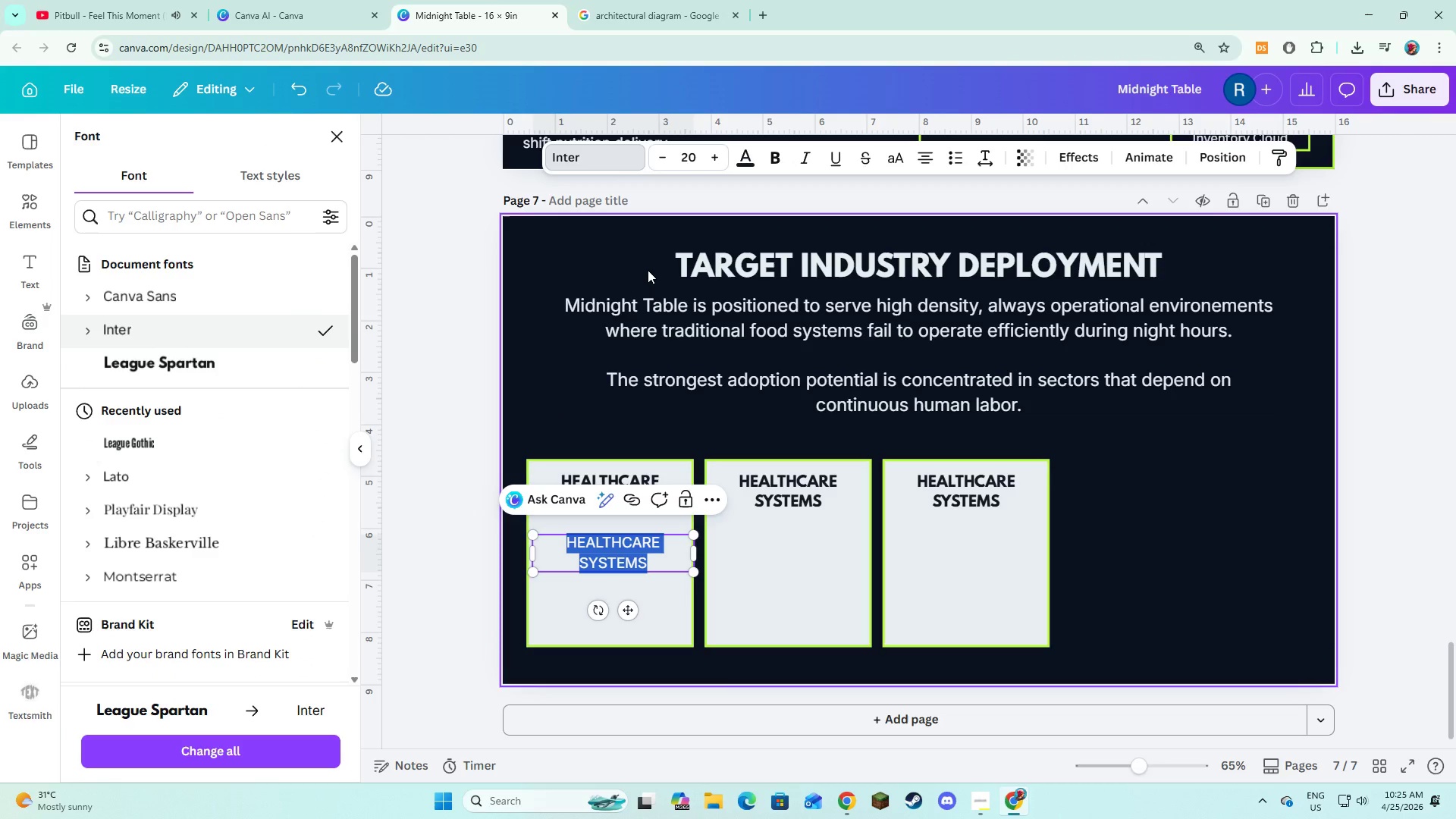 
type(Hospitals, emergency units, and continuous care facilities operating 24/7 with roat)
key(Backspace)
key(Backspace)
type(tating night shifts.)
 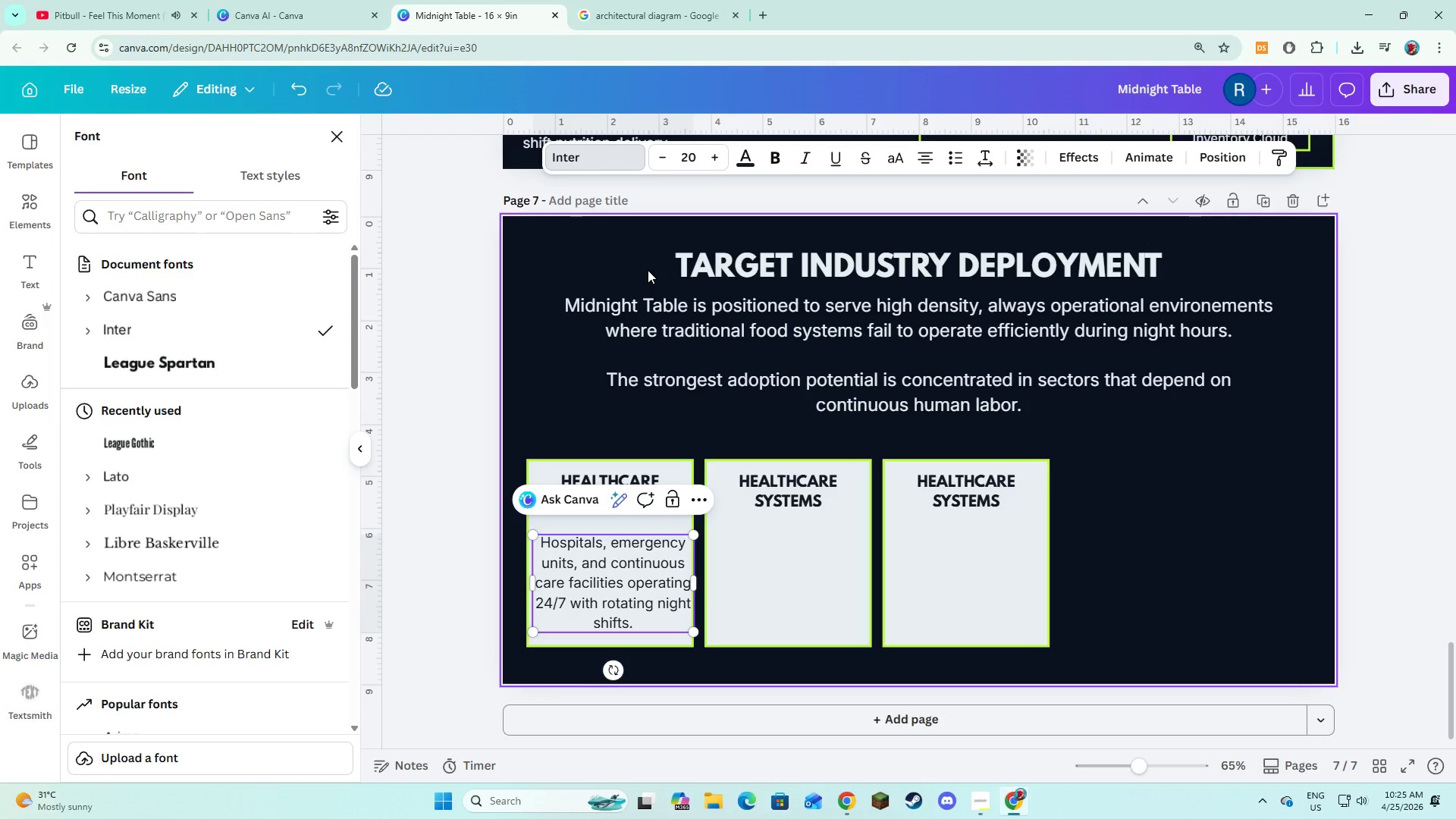 
left_click([758, 594])
 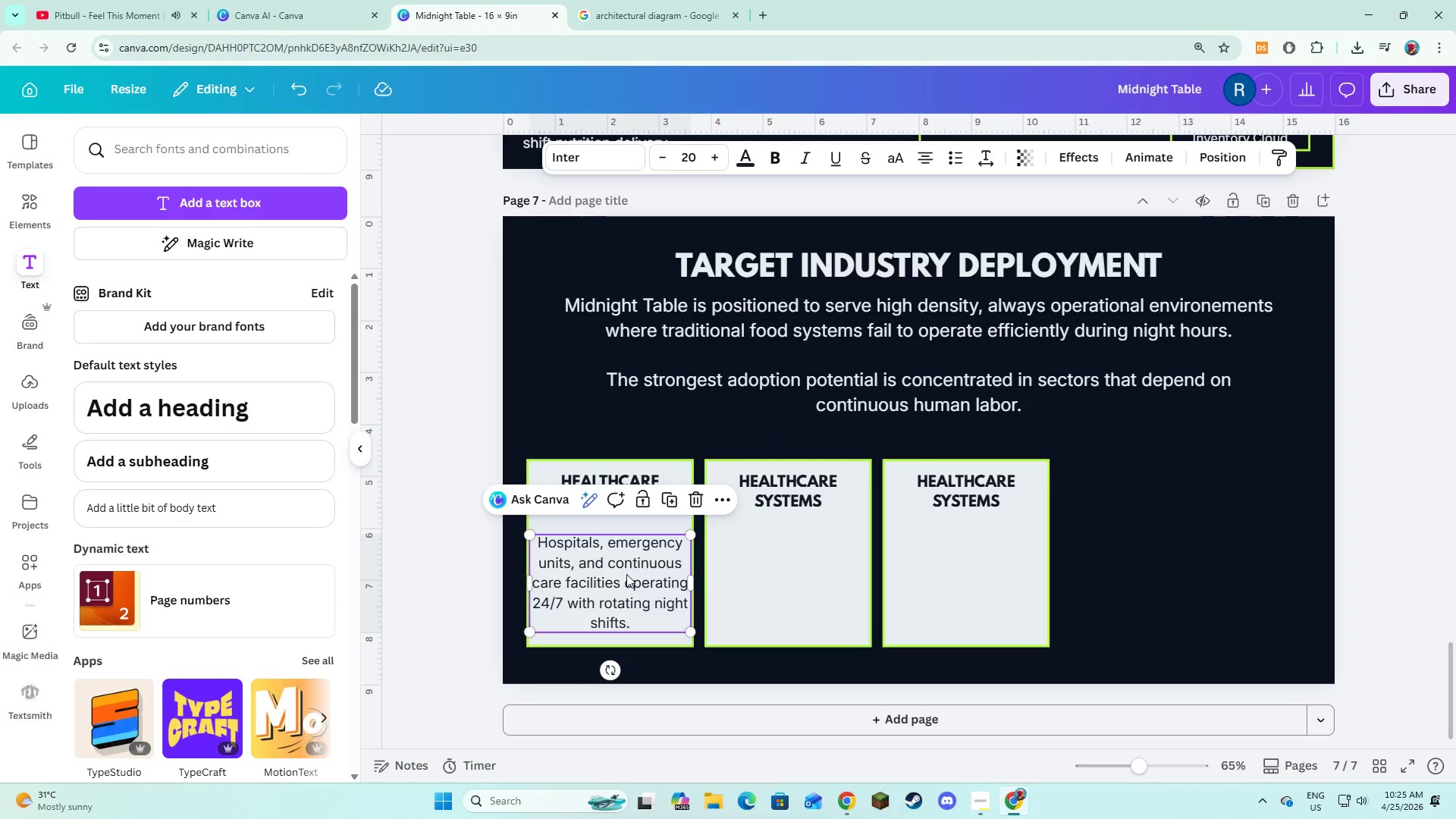 
left_click([668, 500])
 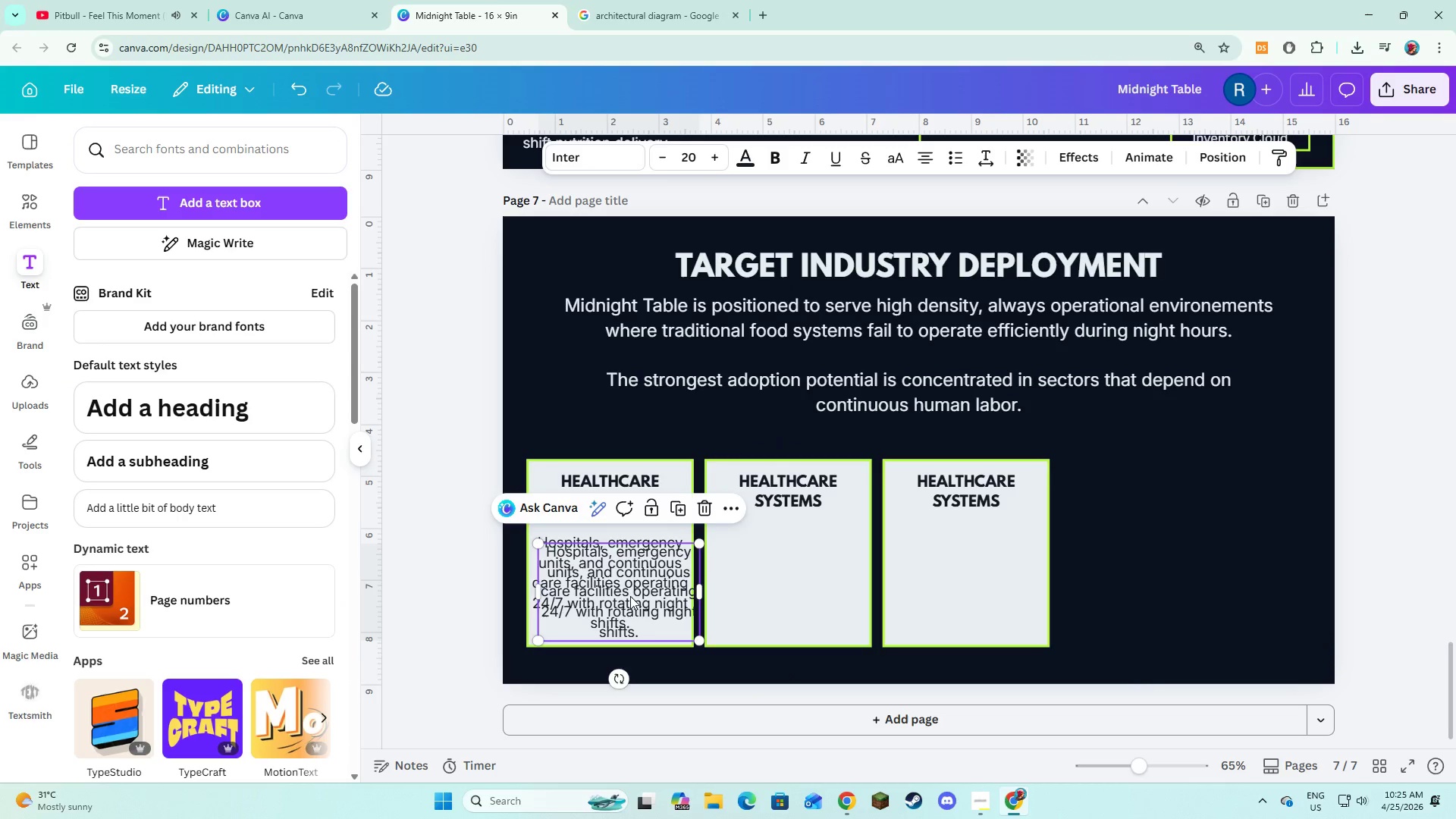 
left_click_drag(start_coordinate=[630, 596], to_coordinate=[804, 582])
 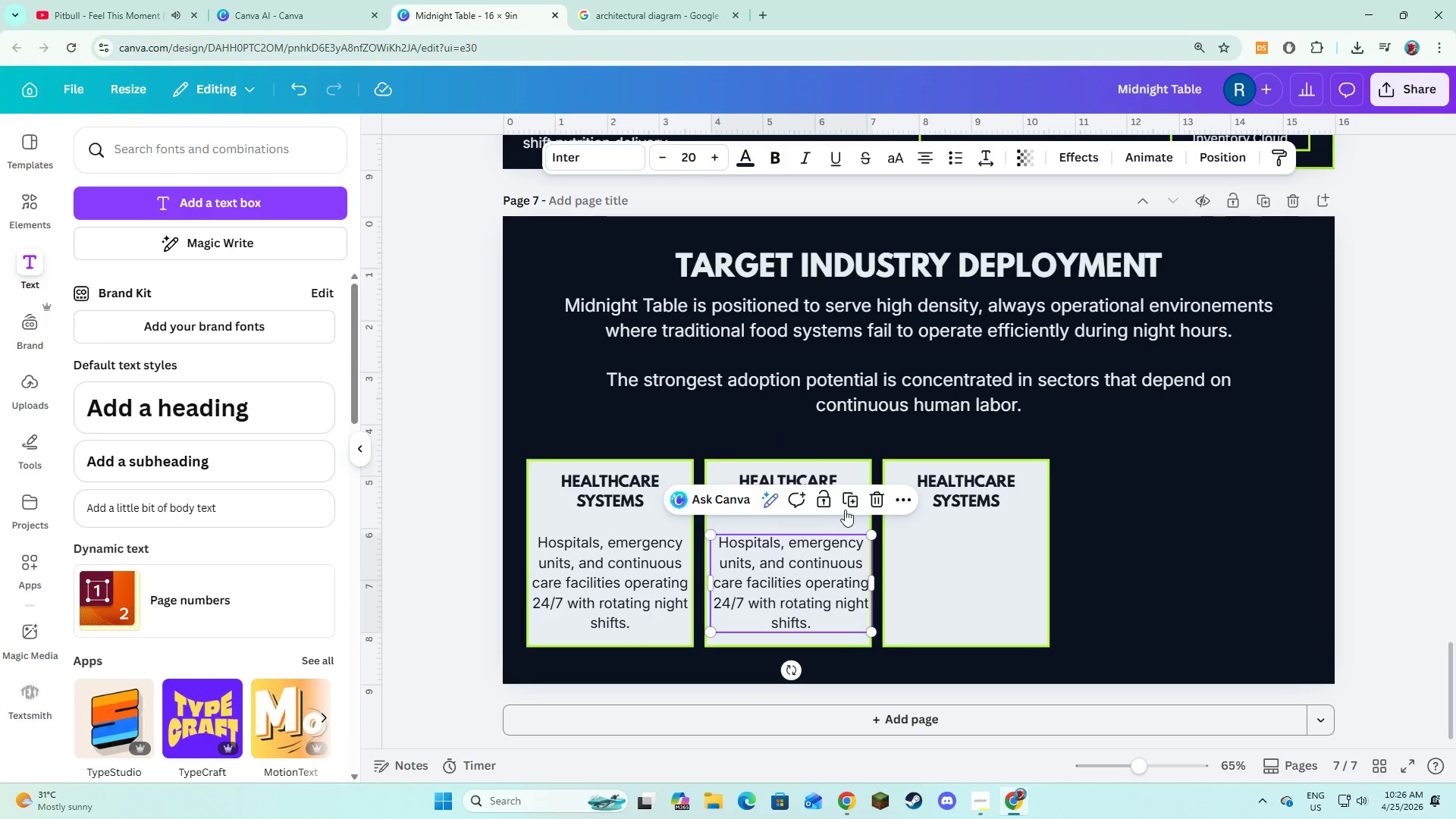 
left_click([849, 504])
 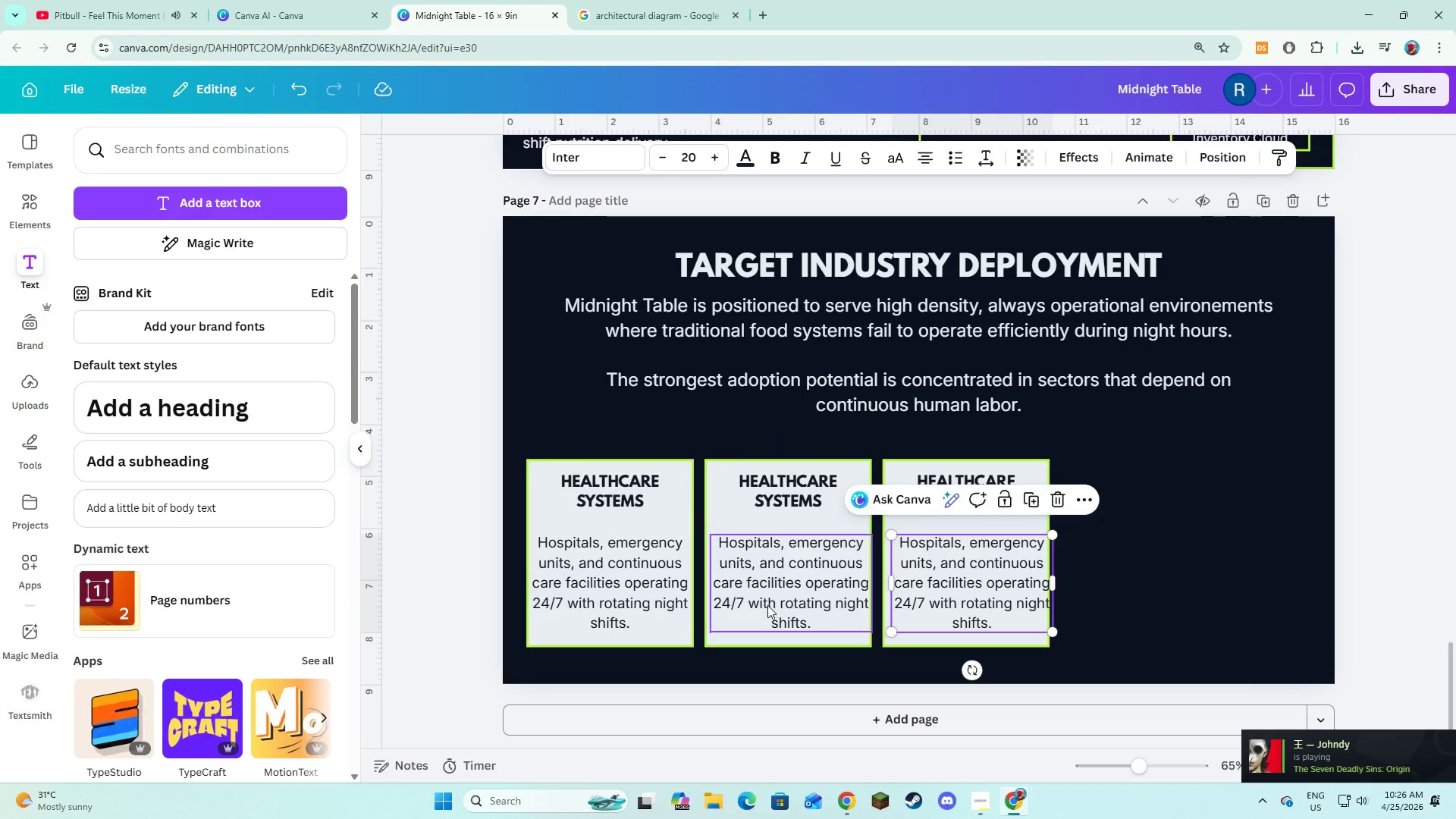 
left_click_drag(start_coordinate=[767, 605], to_coordinate=[764, 605])
 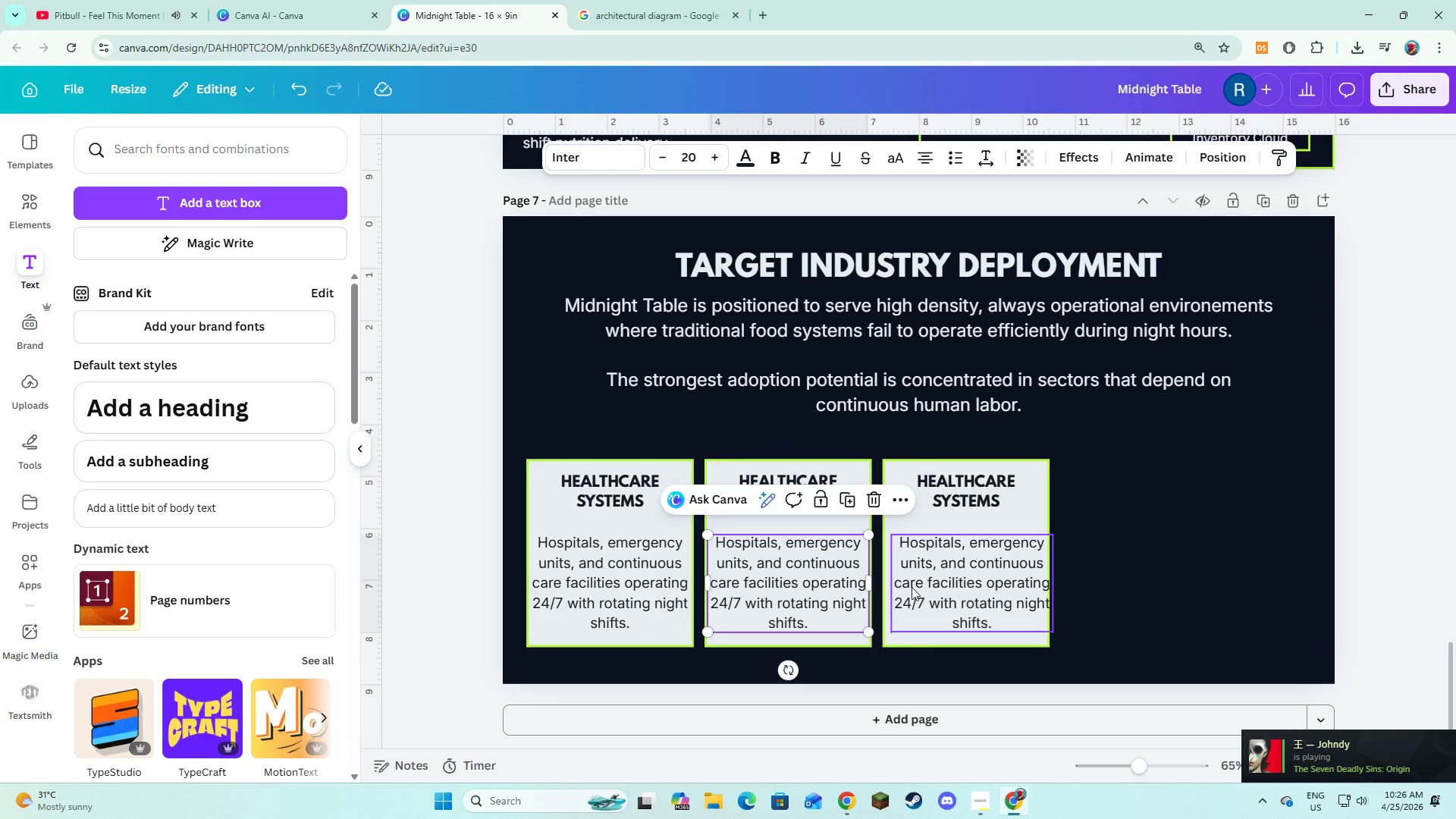 
left_click_drag(start_coordinate=[912, 587], to_coordinate=[906, 588])
 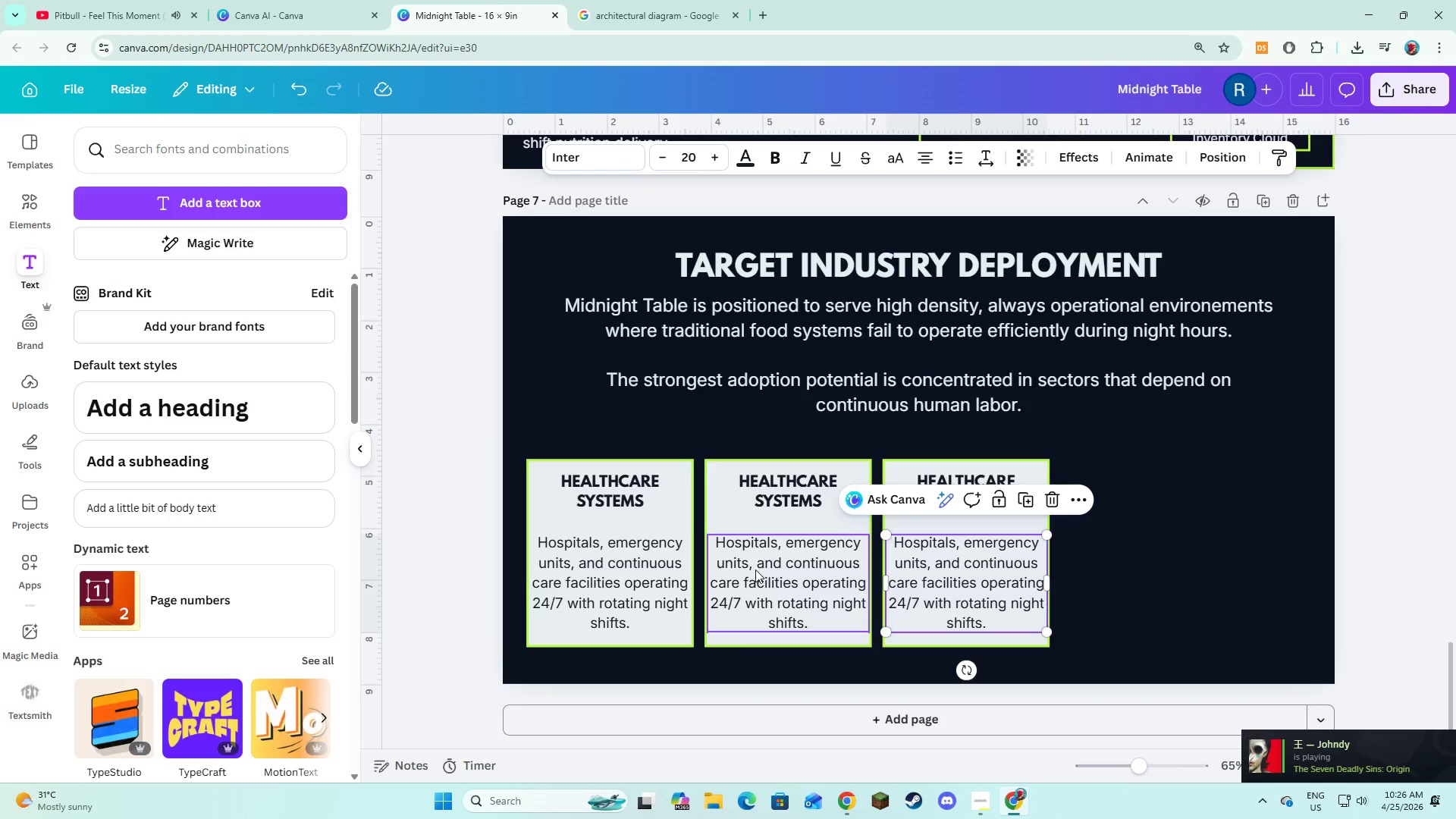 
double_click([755, 570])
 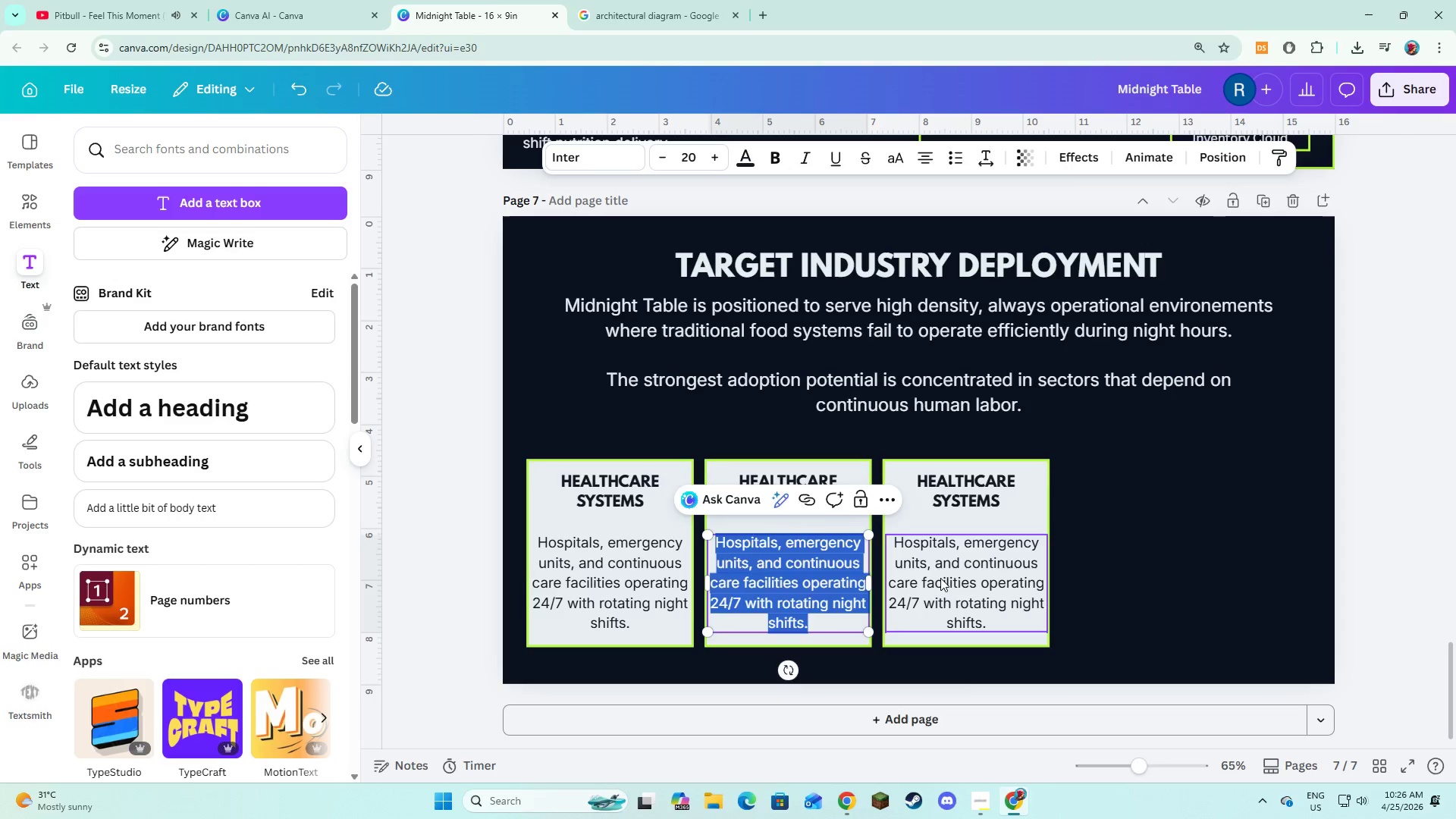 
left_click([940, 578])
 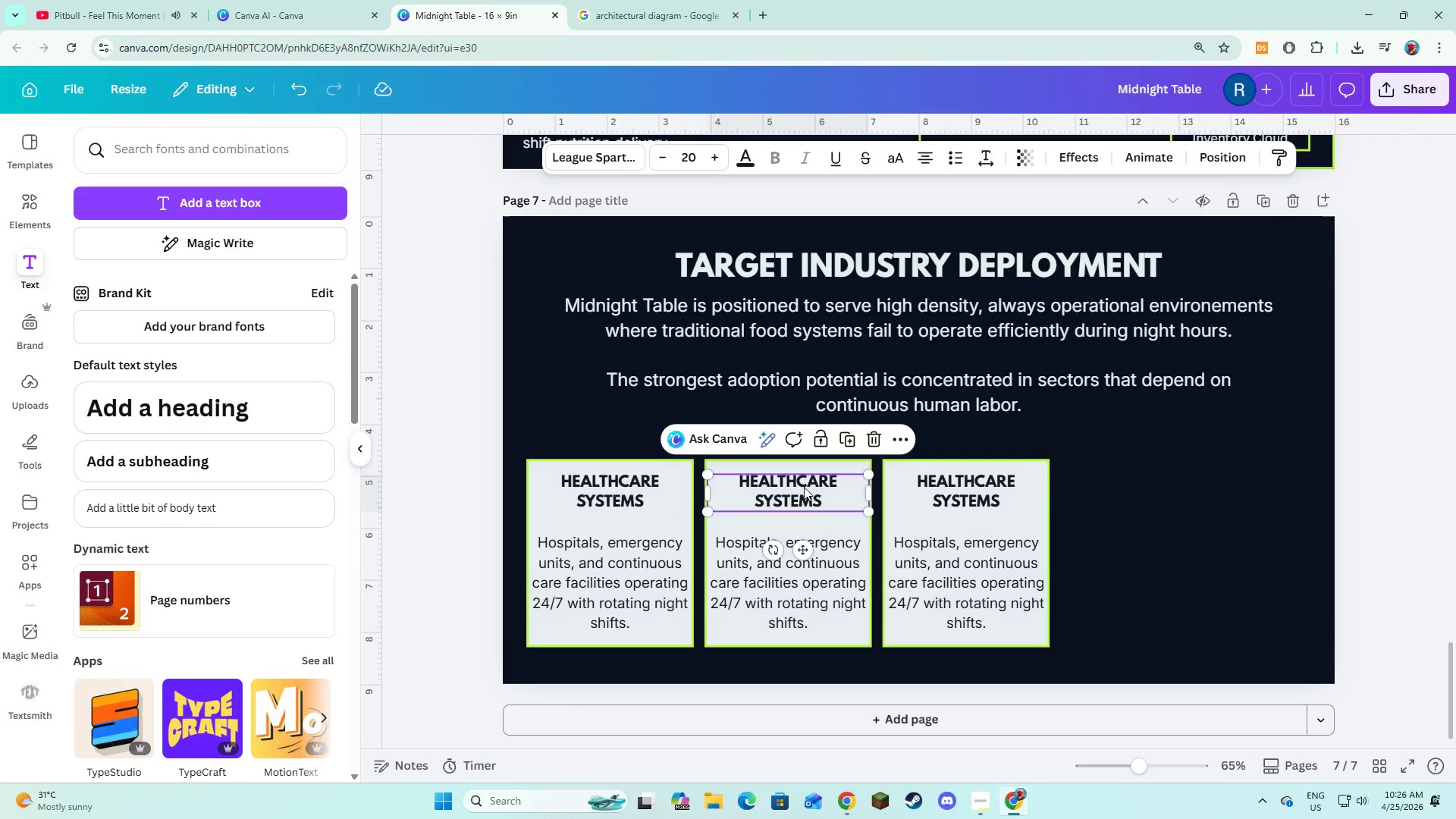 
double_click([804, 487])
 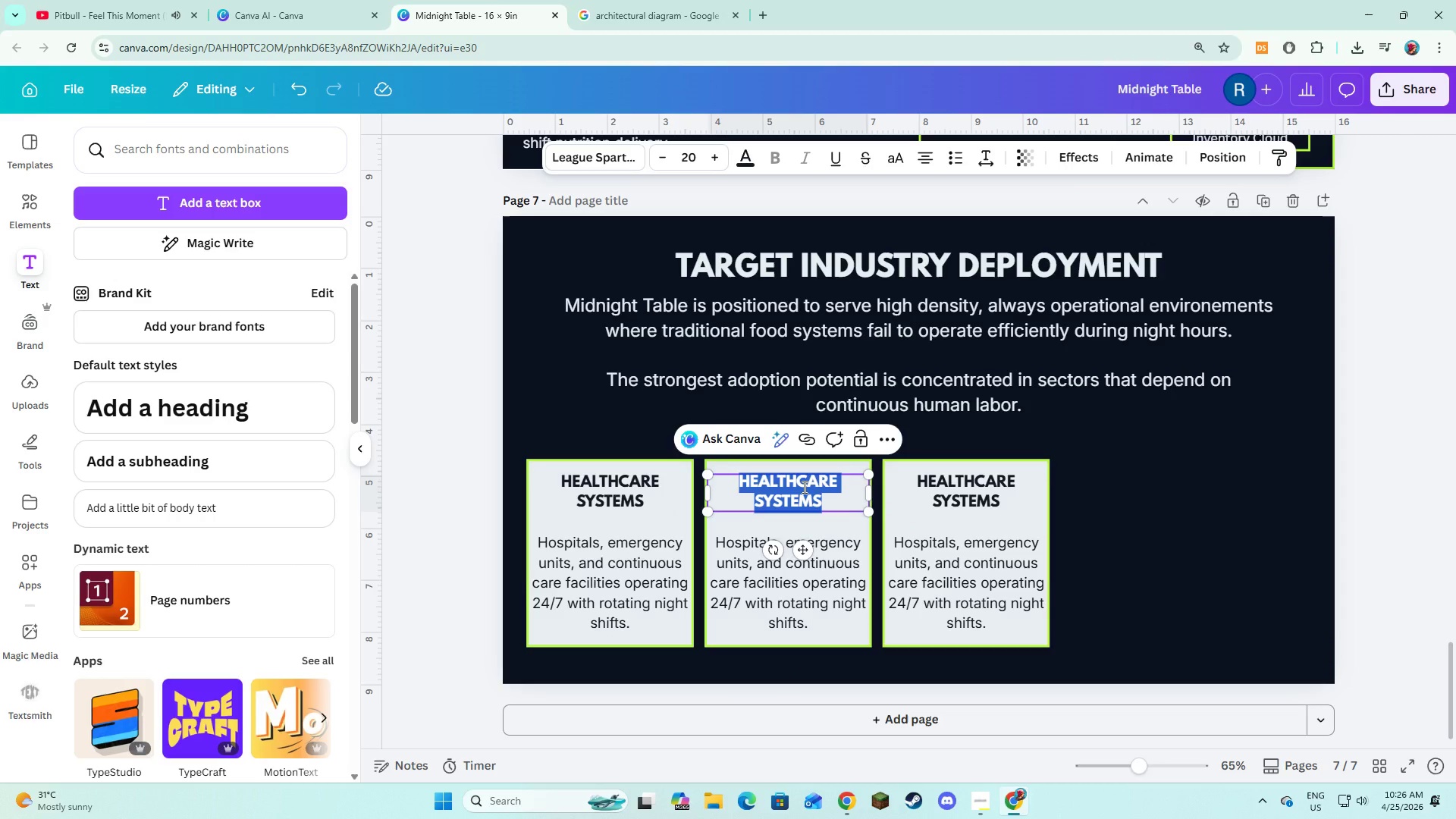 
type(Ma)
key(Backspace)
type(AN)
 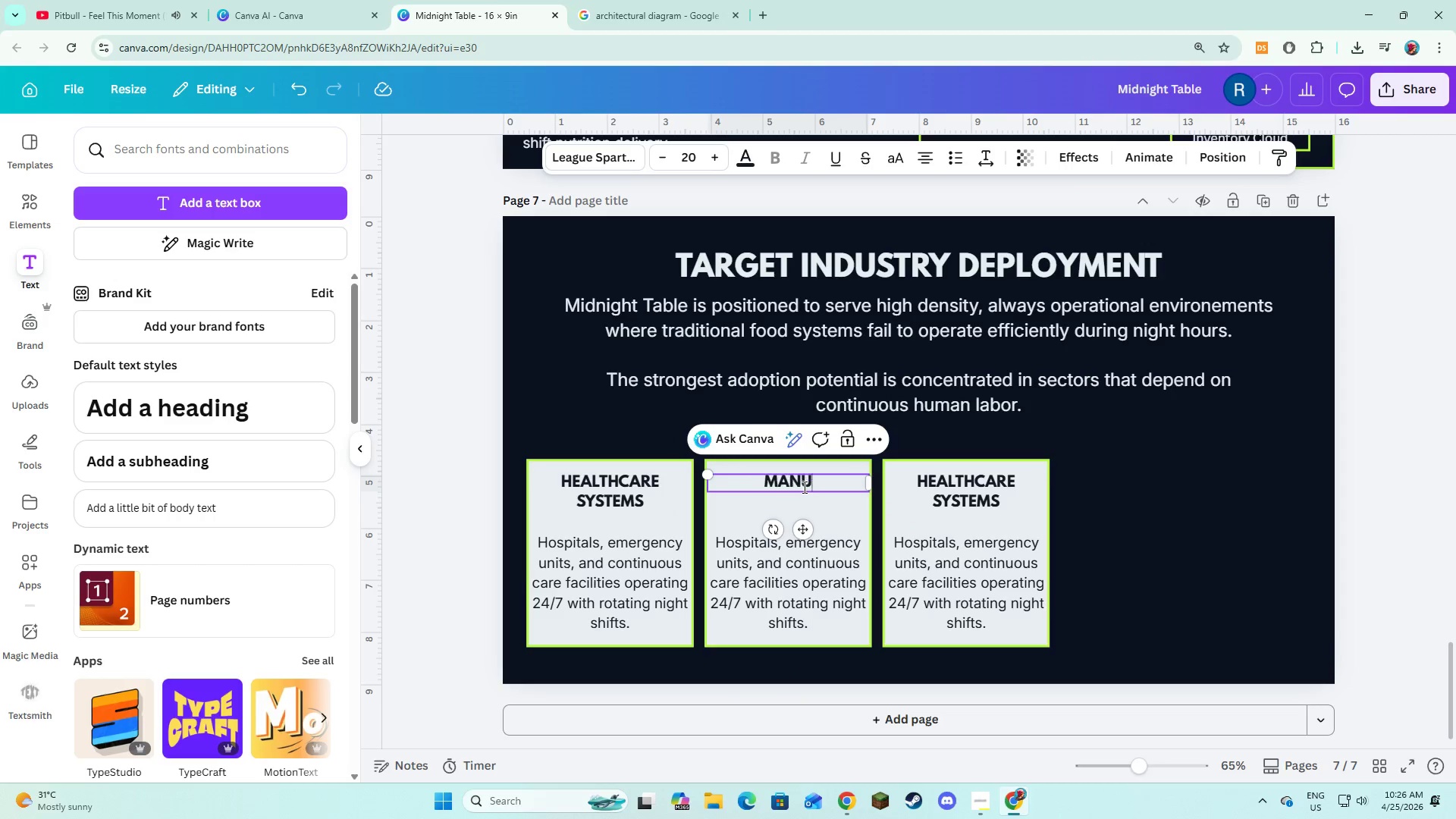 
type(UFA)
 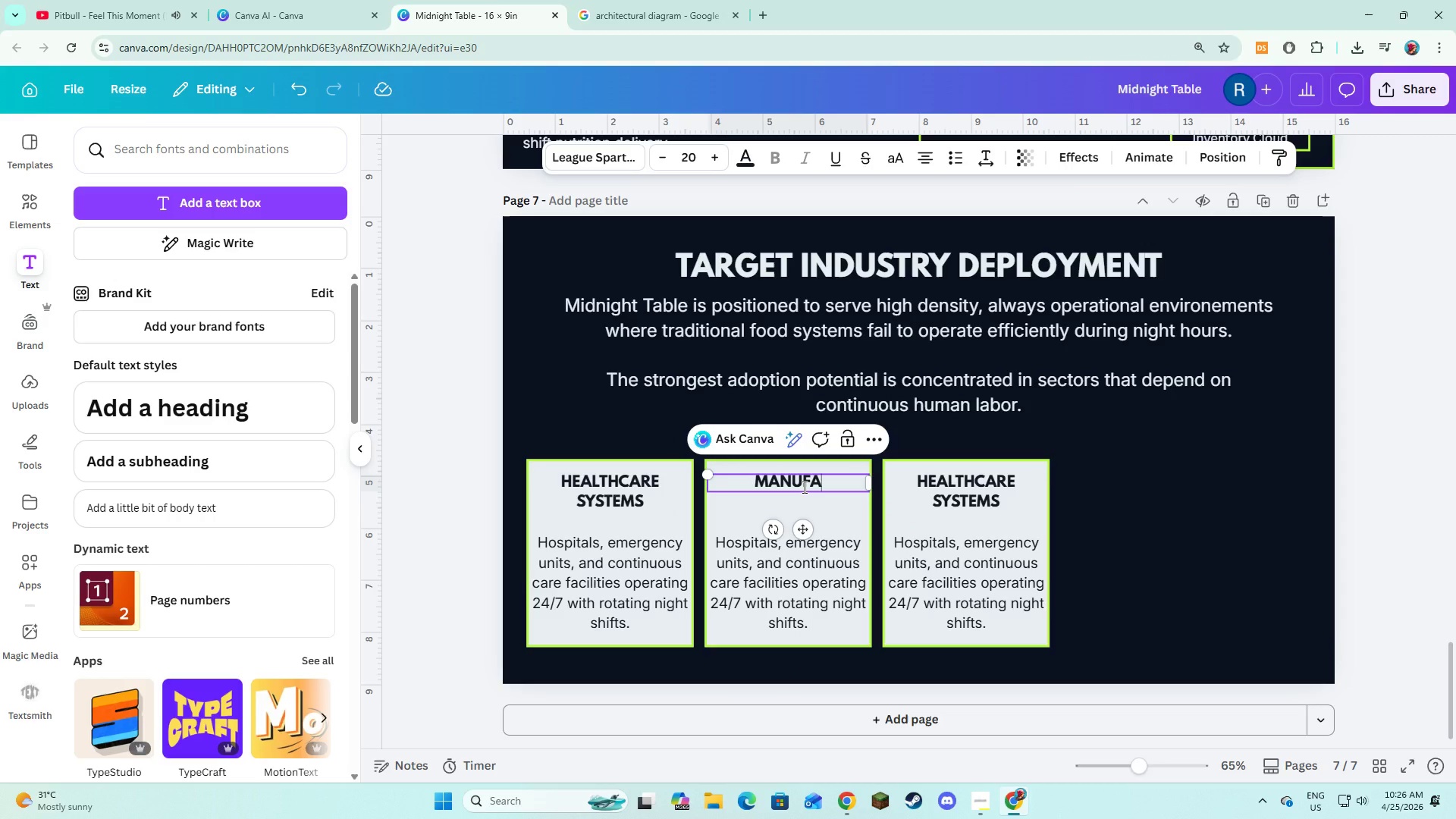 
type(CTURING PLANTS)
 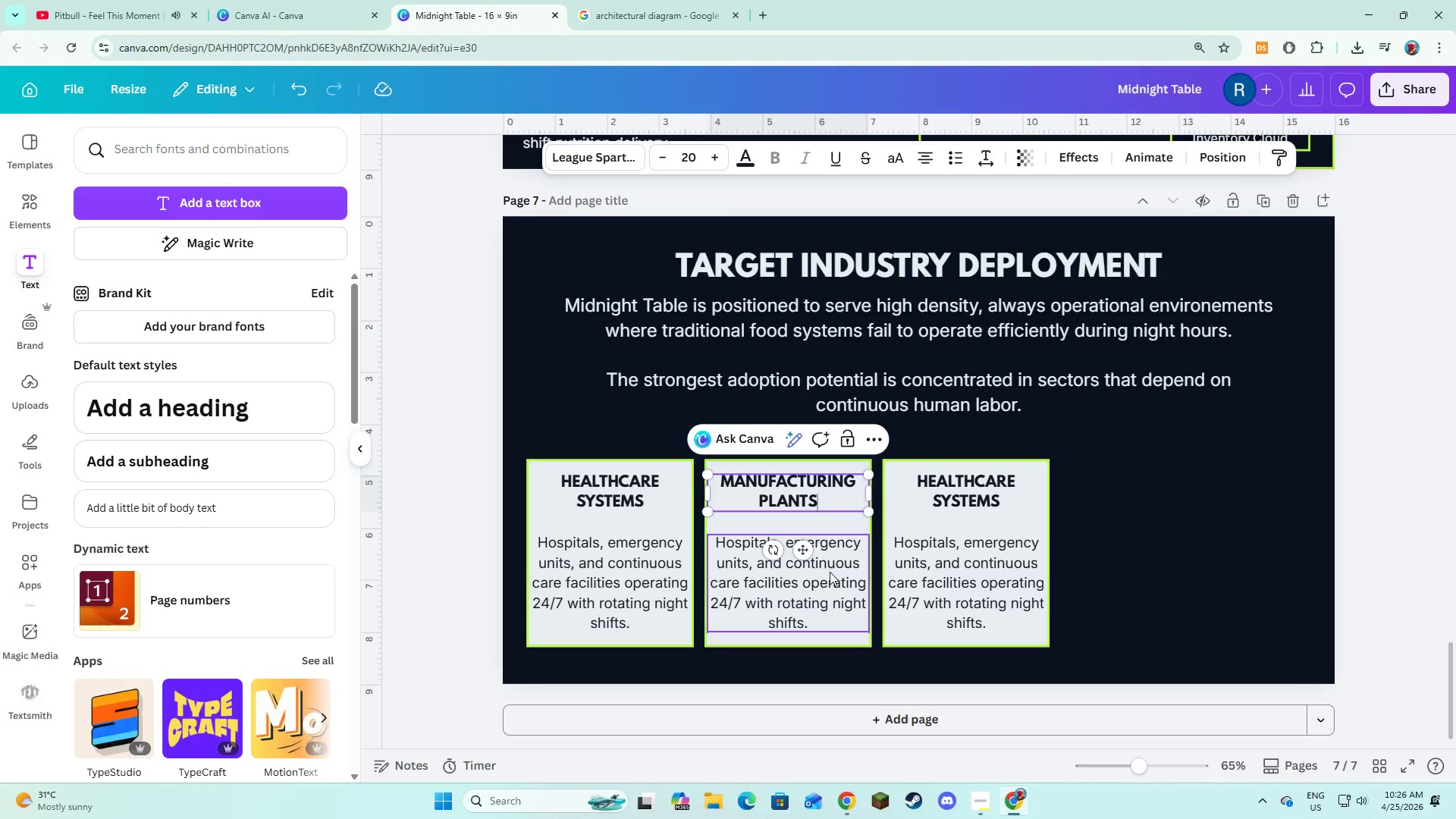 
double_click([836, 589])
 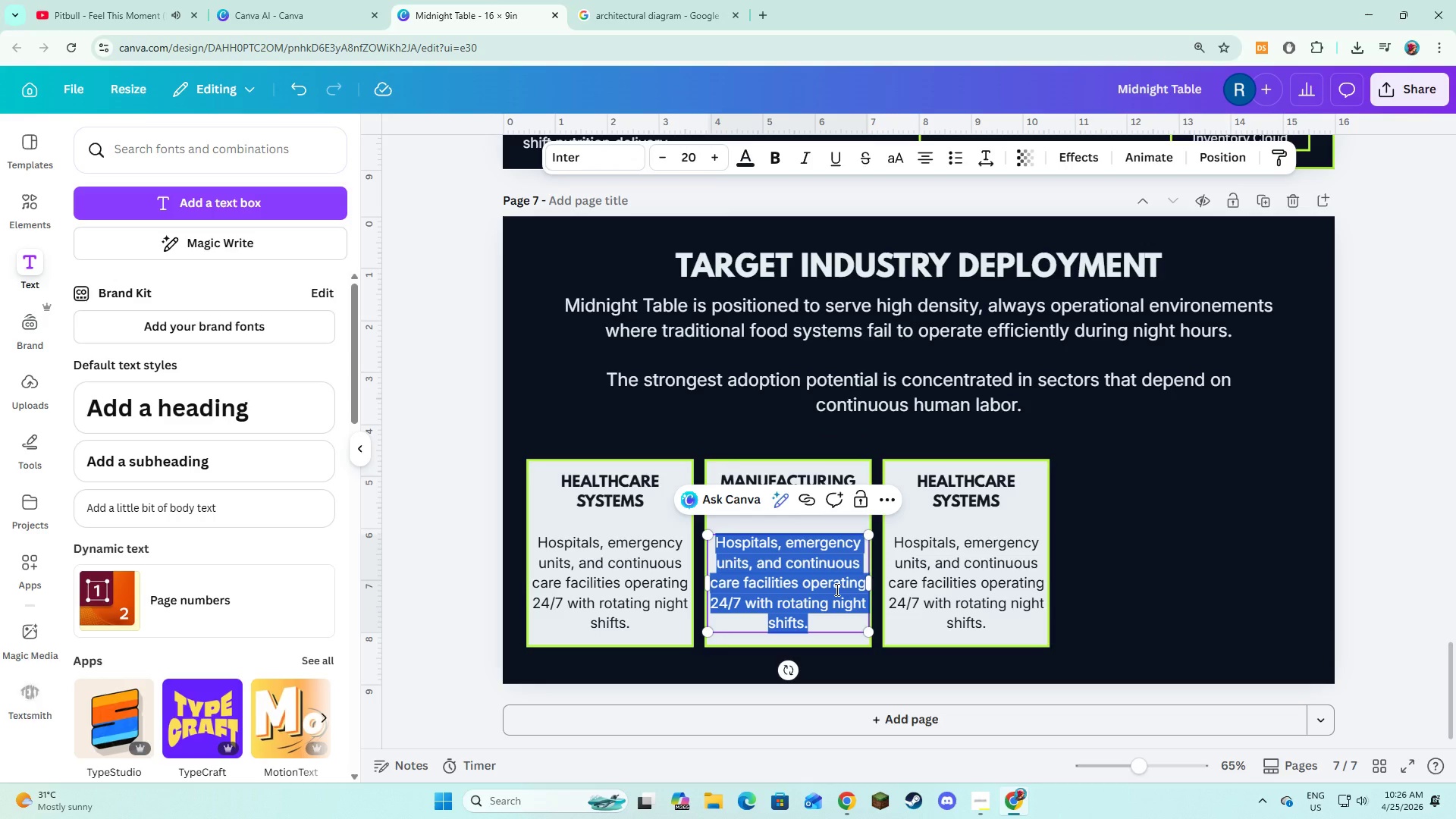 
type(iN)
key(Backspace)
key(Backspace)
type(Industrial pr)
 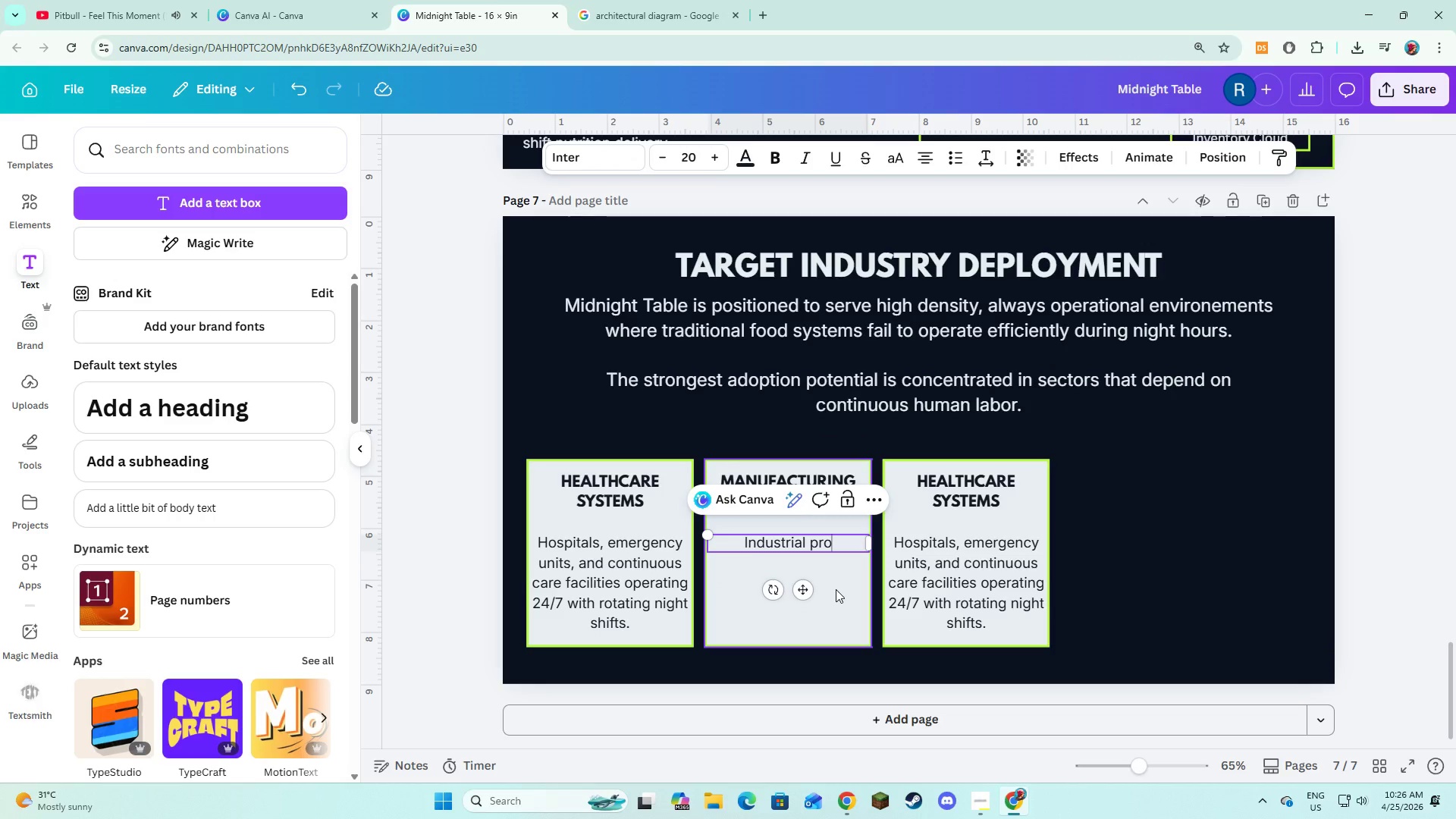 
type(oduction lines requiring uninterrupted staffing and performance during overnight cycles.)
 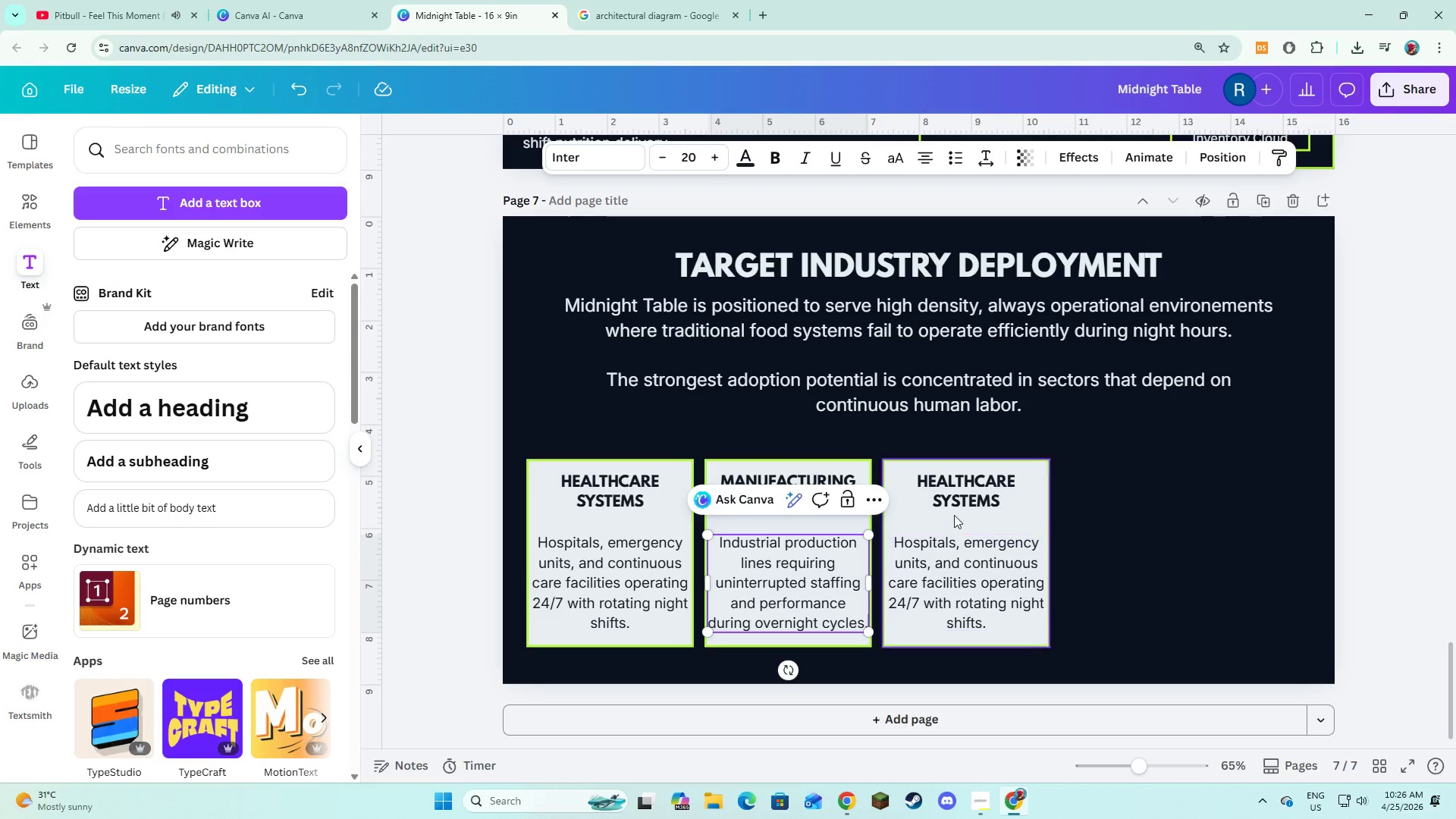 
double_click([974, 482])
 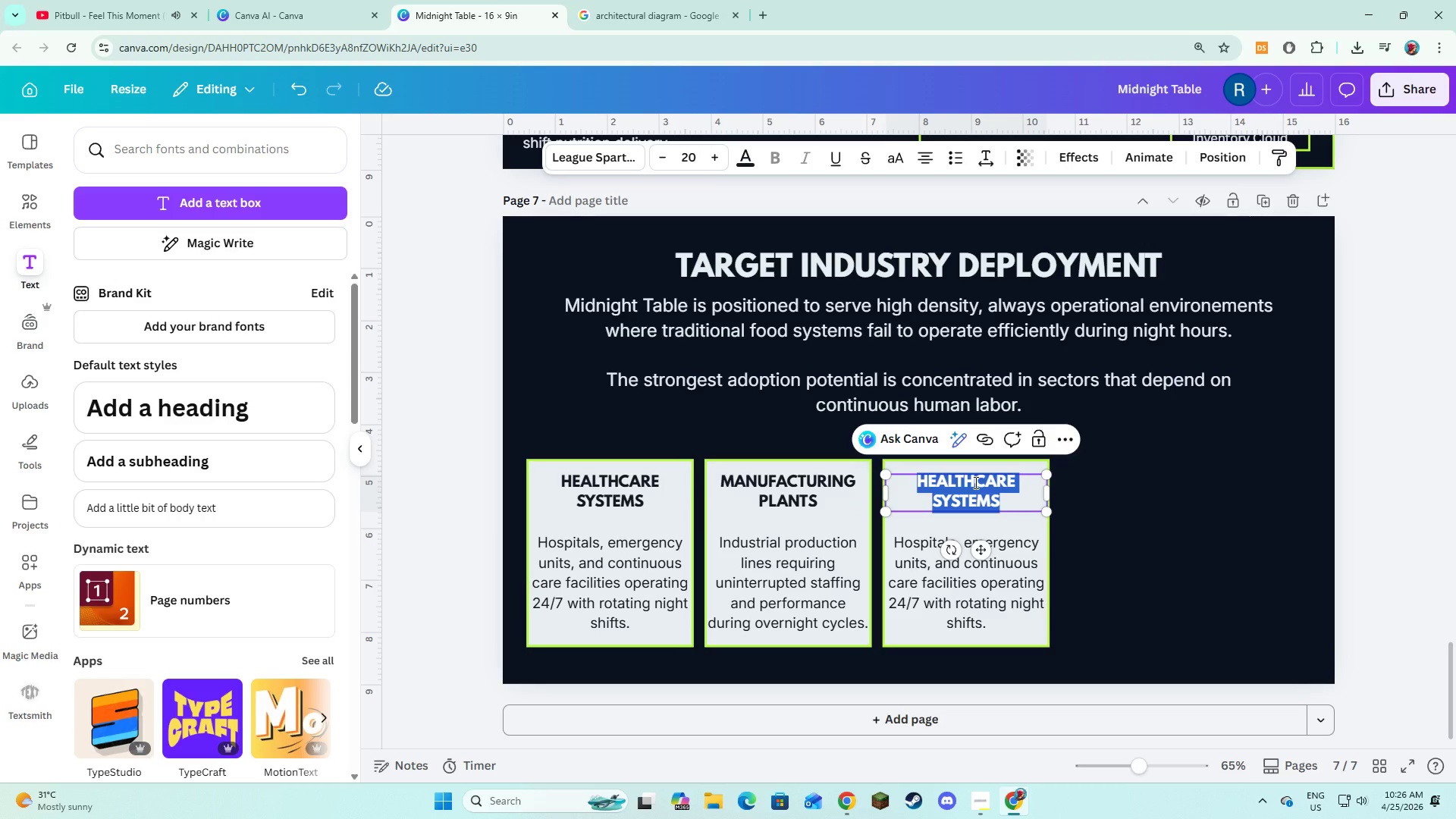 
type(O)
key(Backspace)
type(LOGIST)
 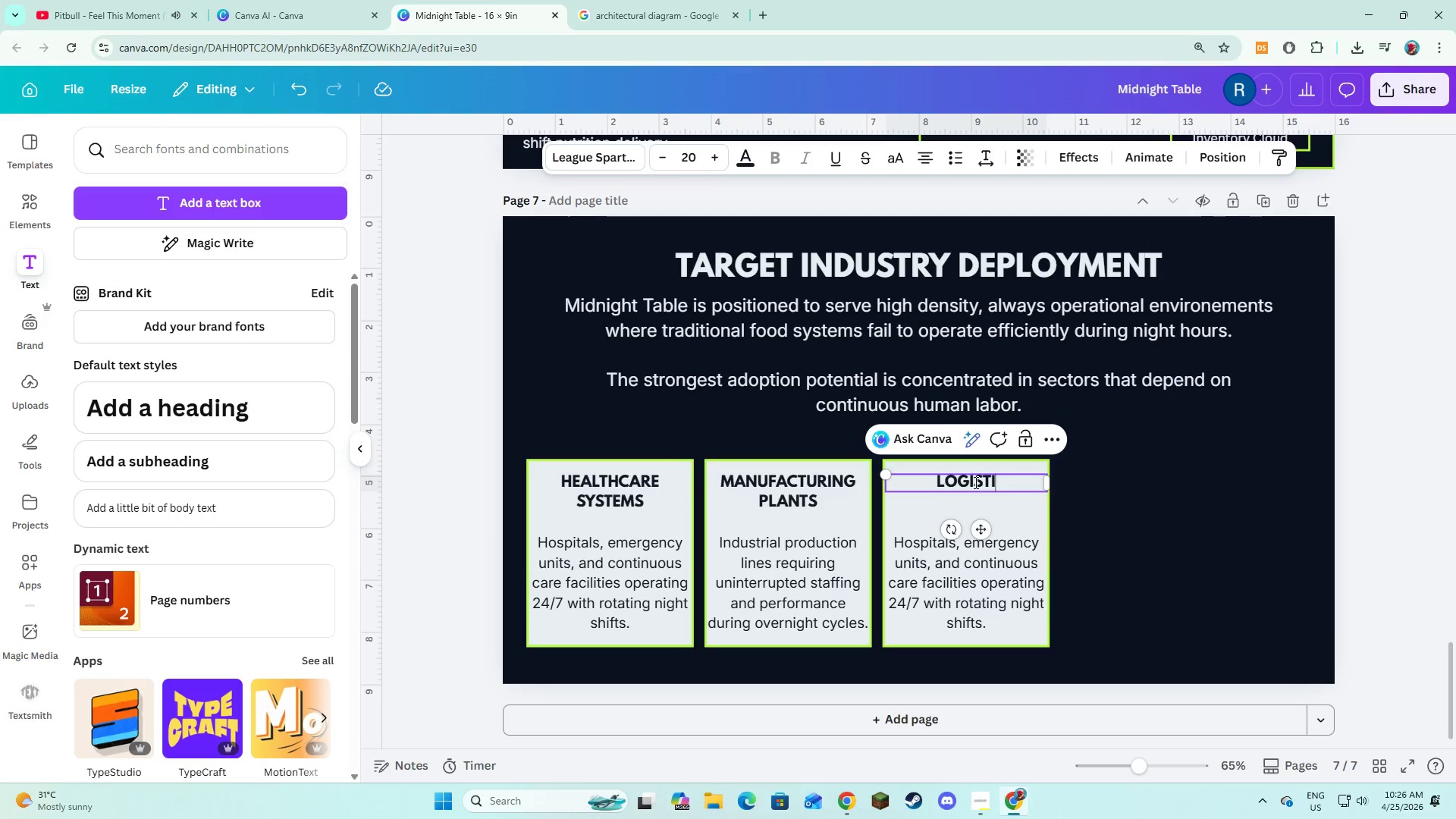 
type(ICS & TRANSPORT HUBS)
 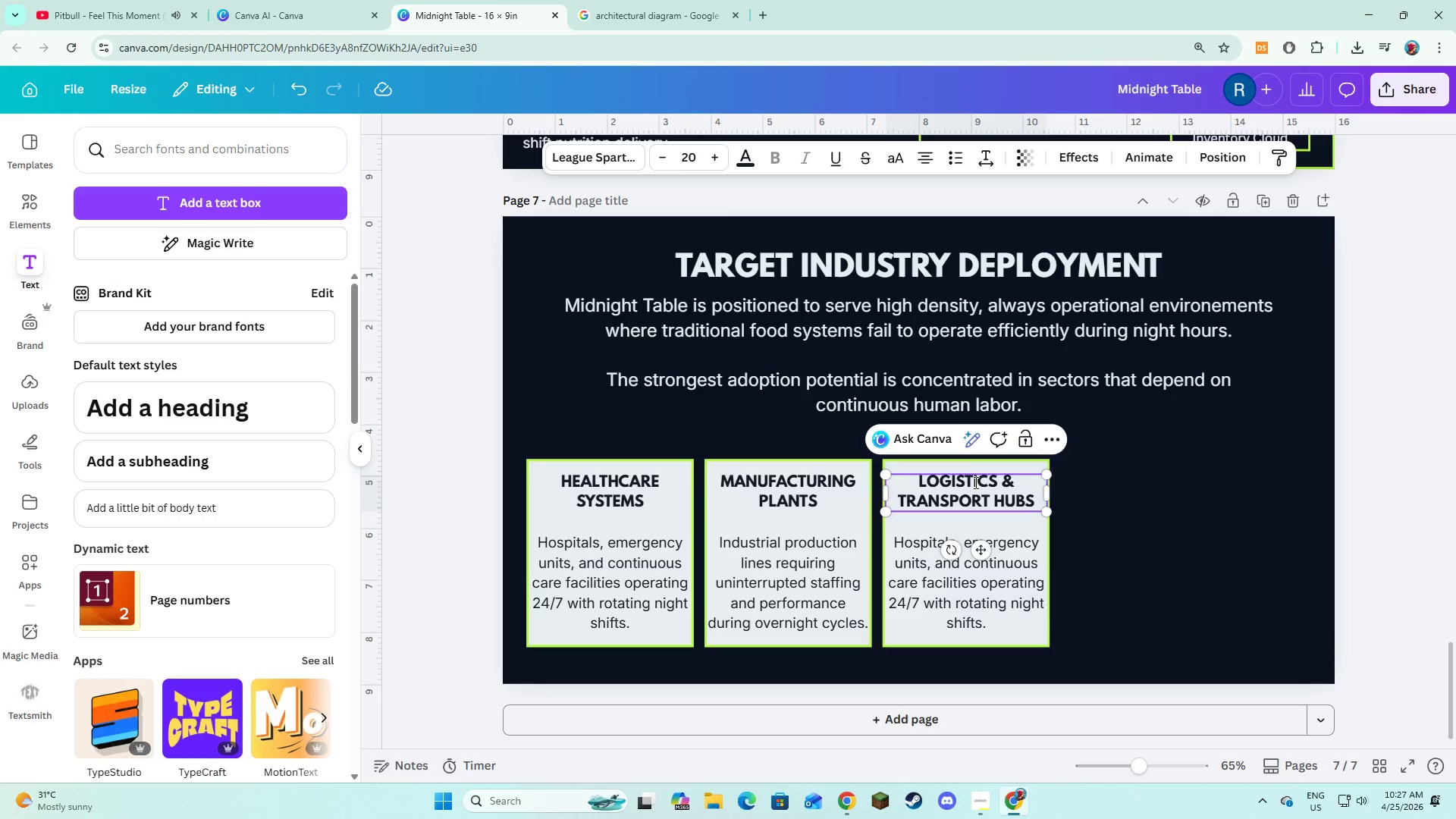 
double_click([956, 606])
 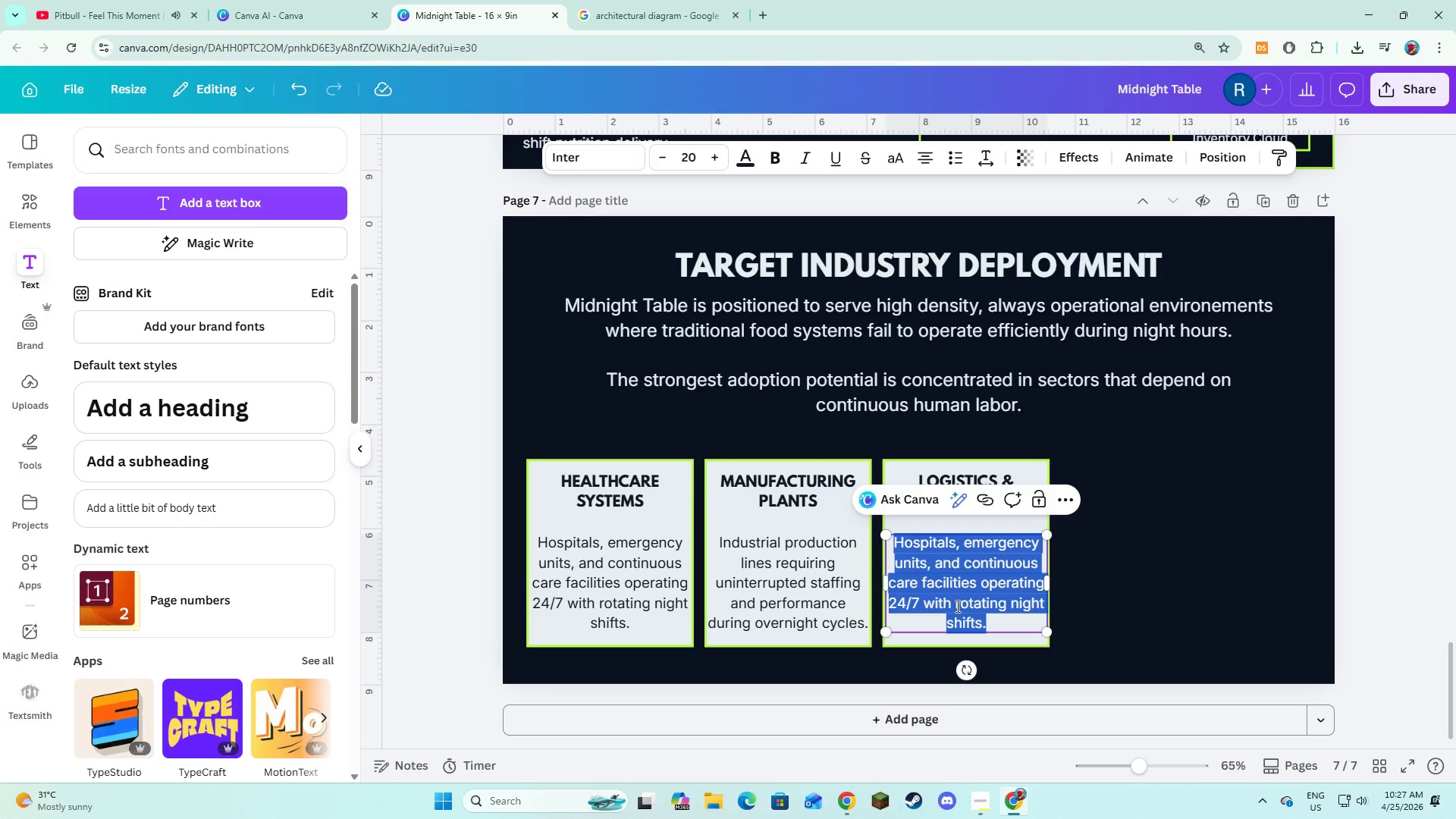 
type(Wareho)
 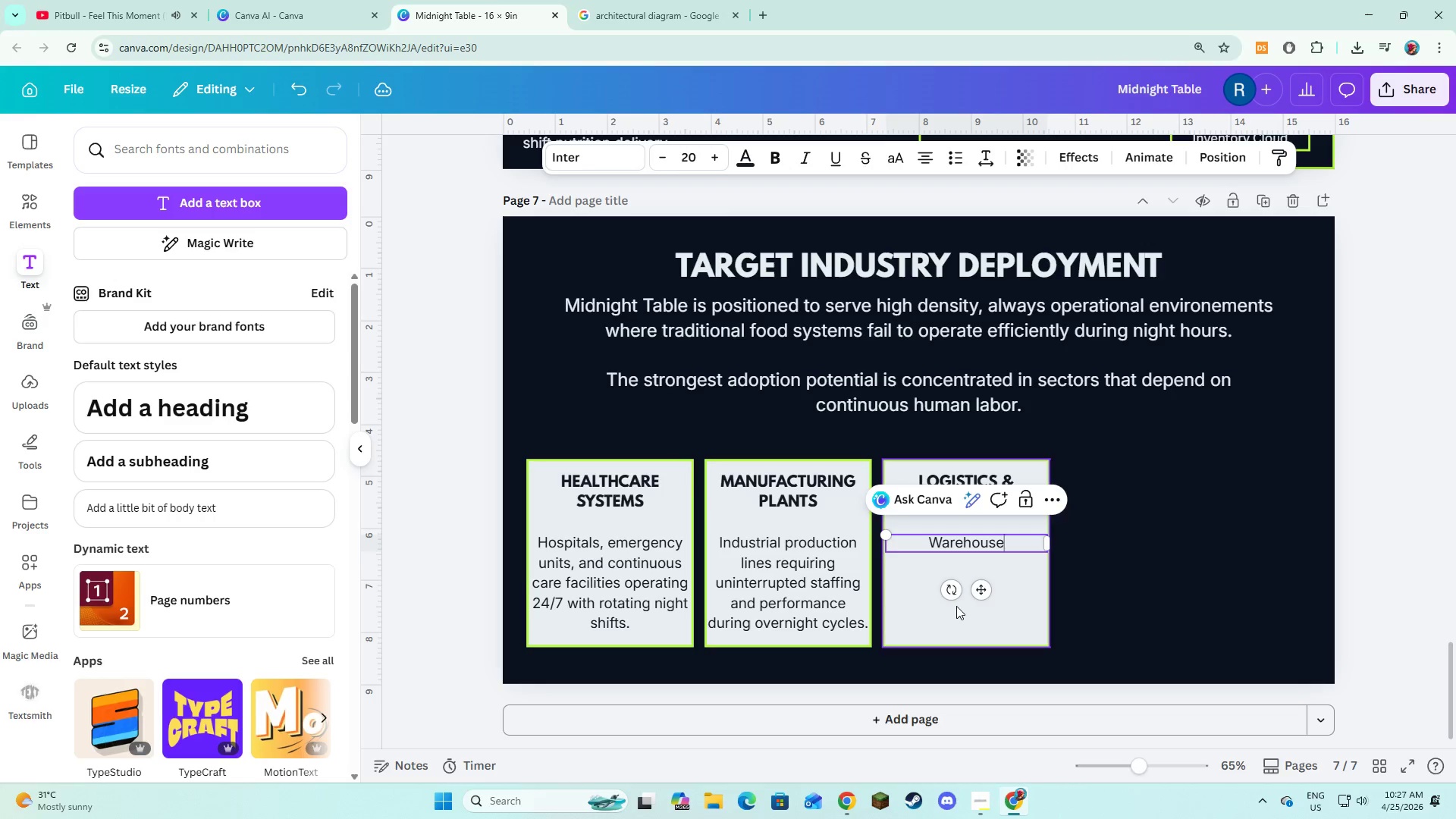 
 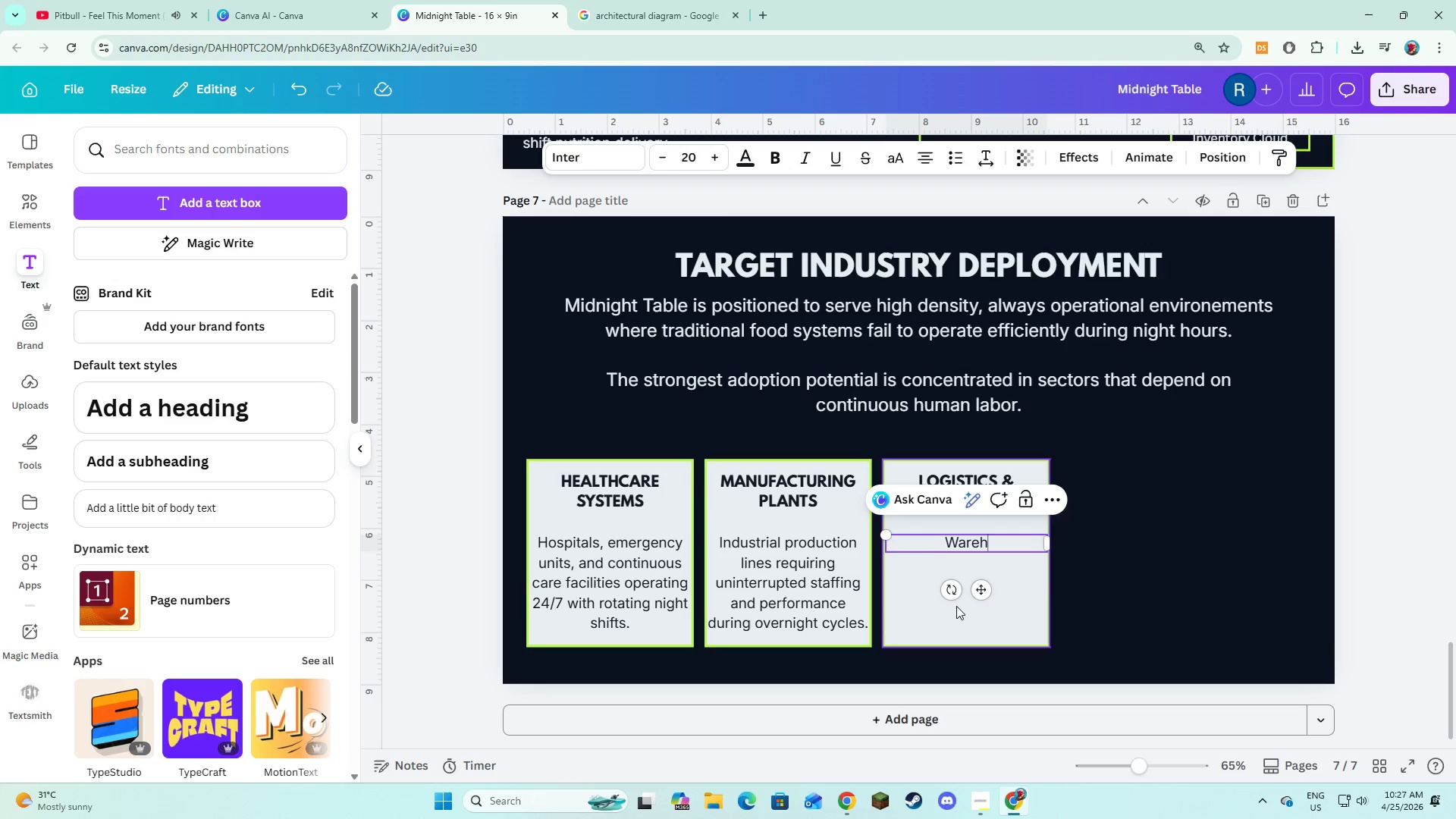 
type(uses, shipping cented)
key(Backspace)
type(rs, and distrin)
key(Backspace)
type(bution facilities operating across global time zones.)
 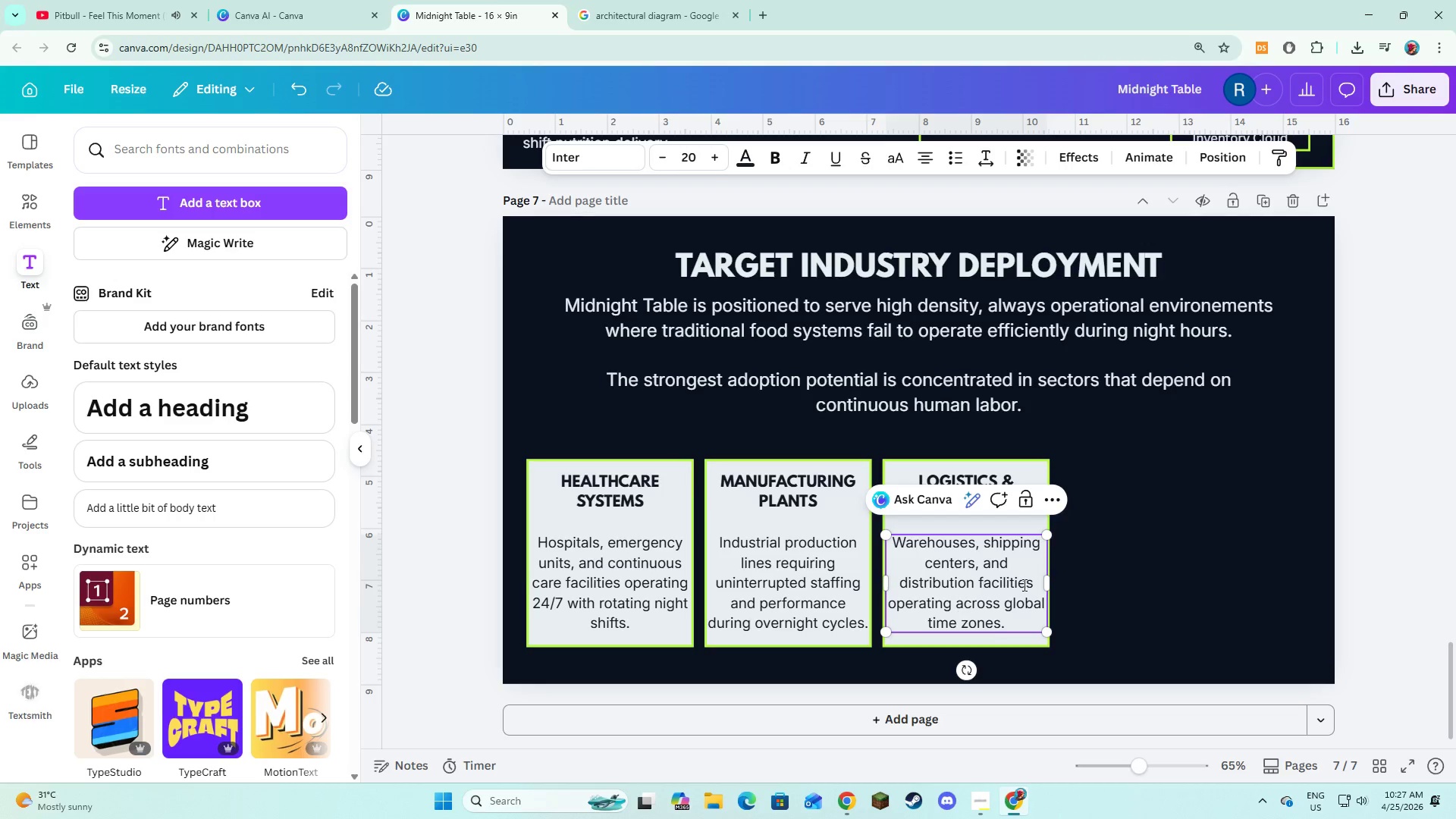 
left_click([1160, 588])
 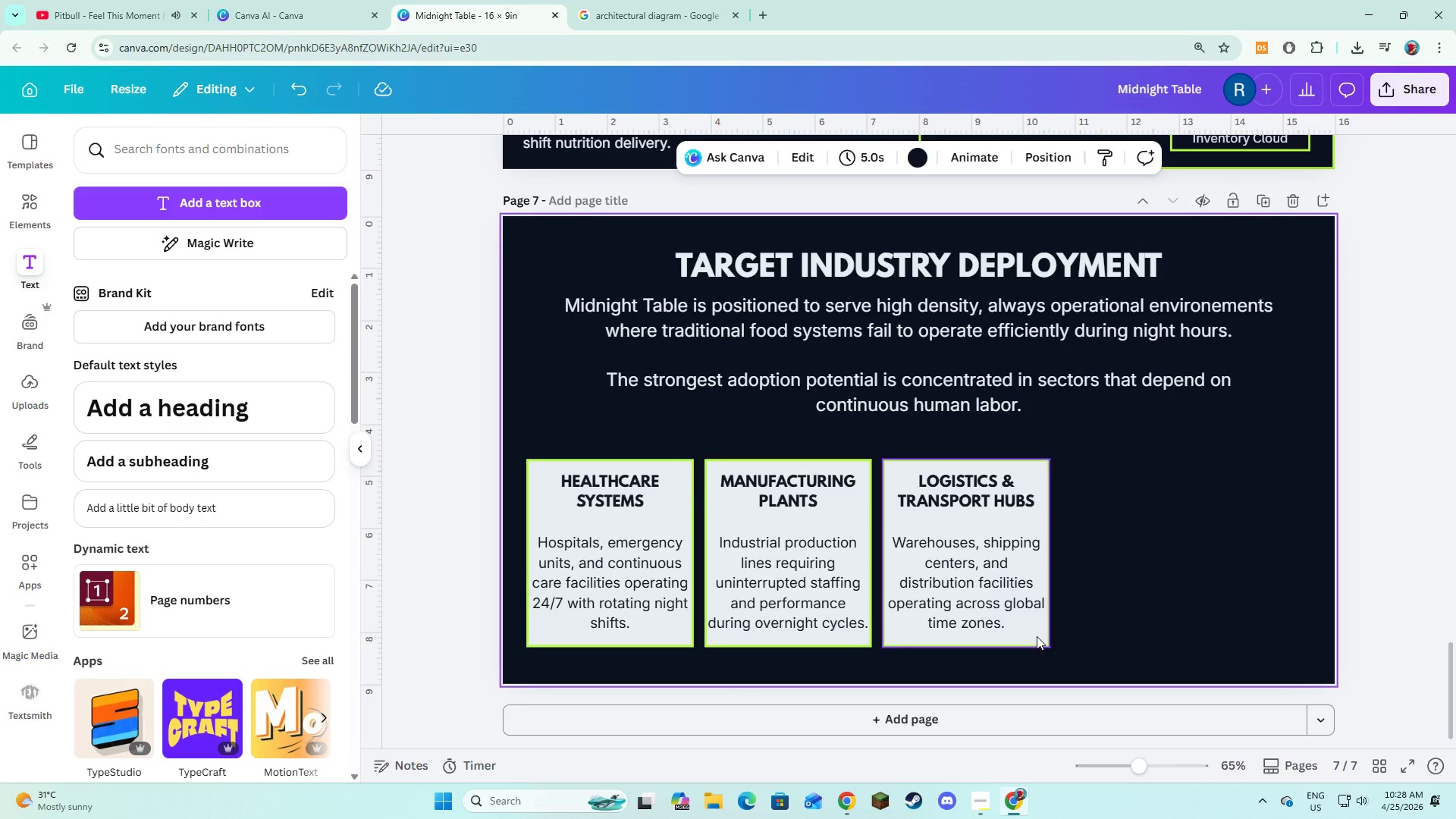 
wait(35.17)
 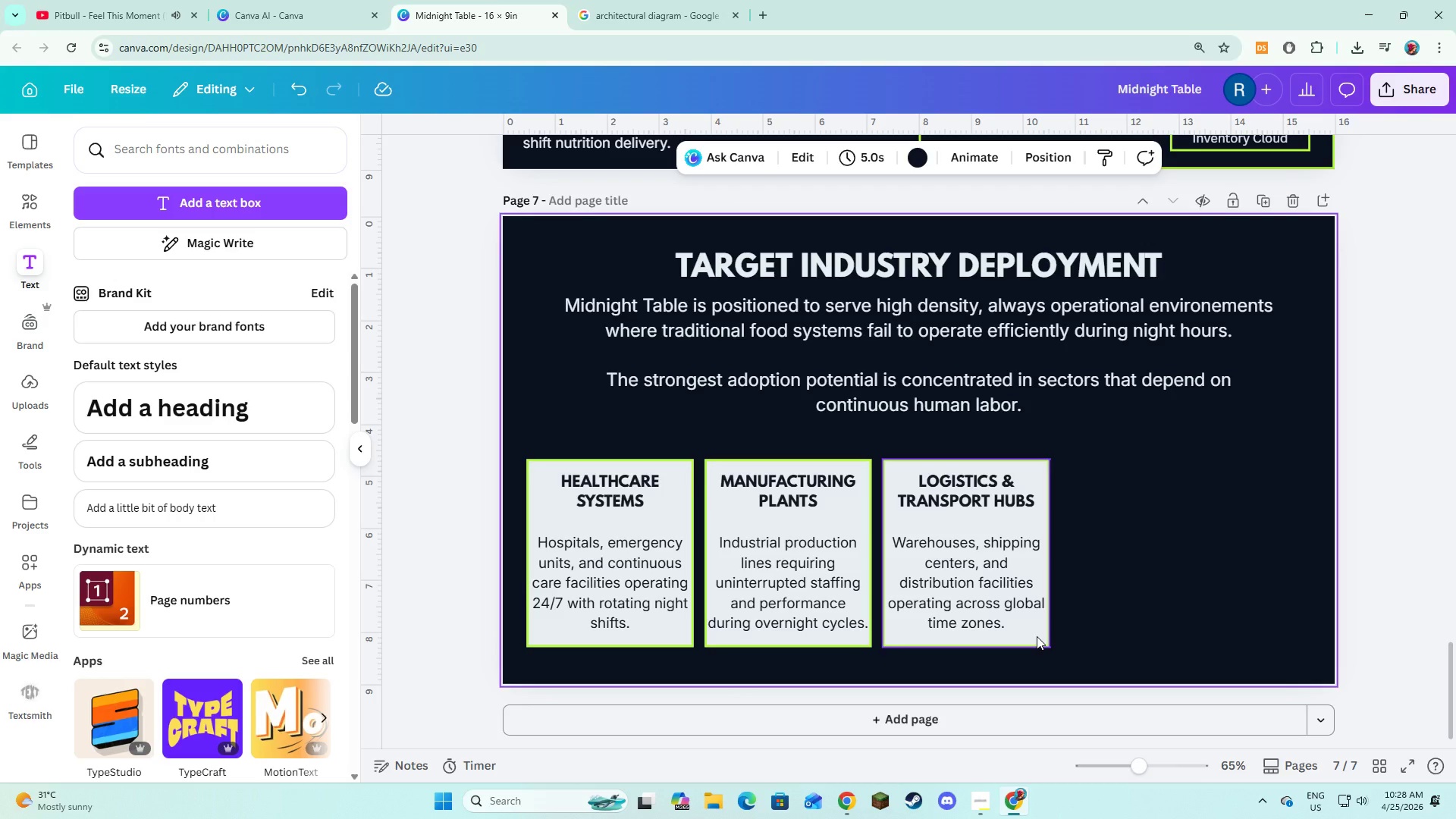 
left_click([24, 194])
 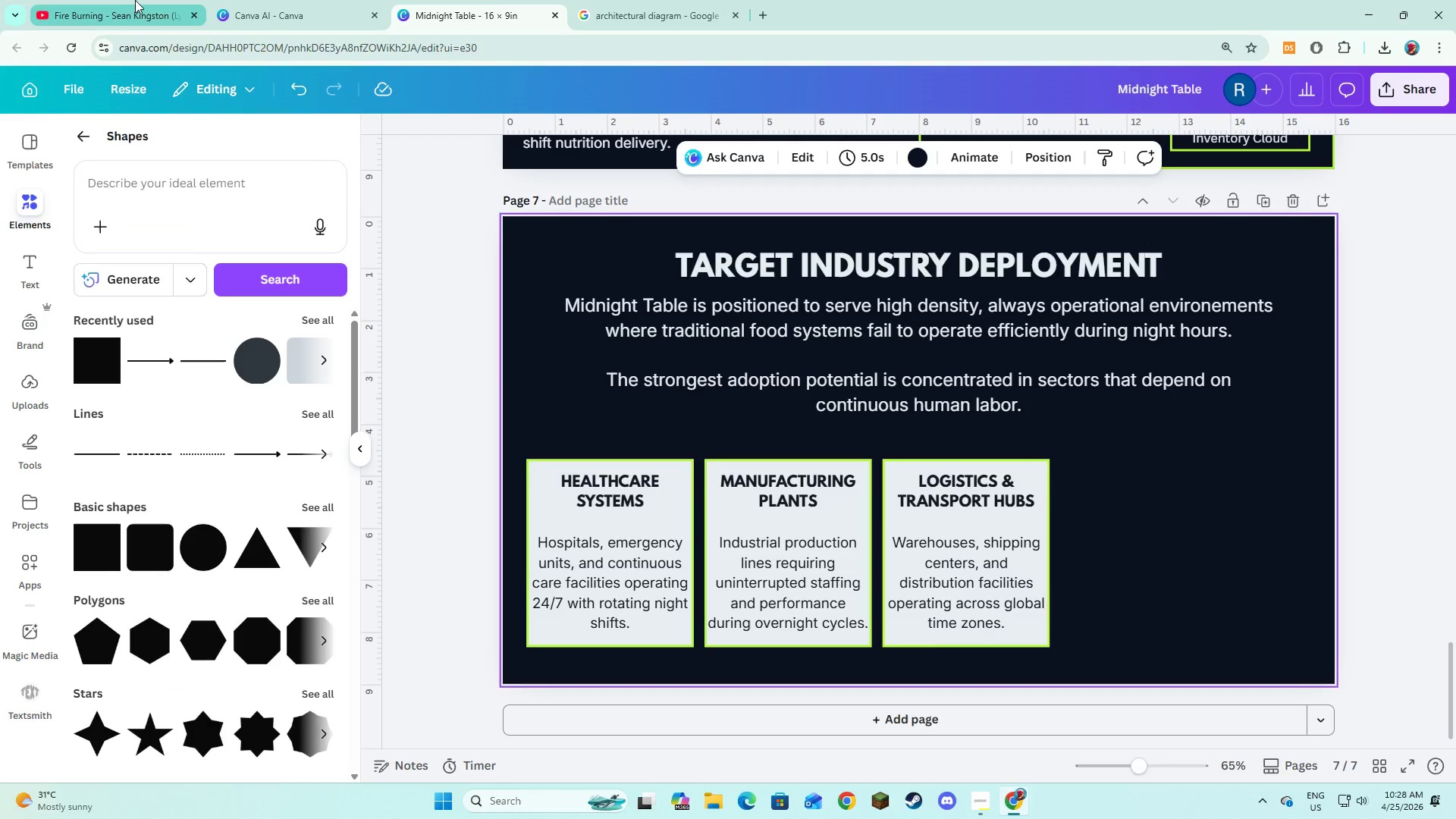 
left_click([138, 0])
 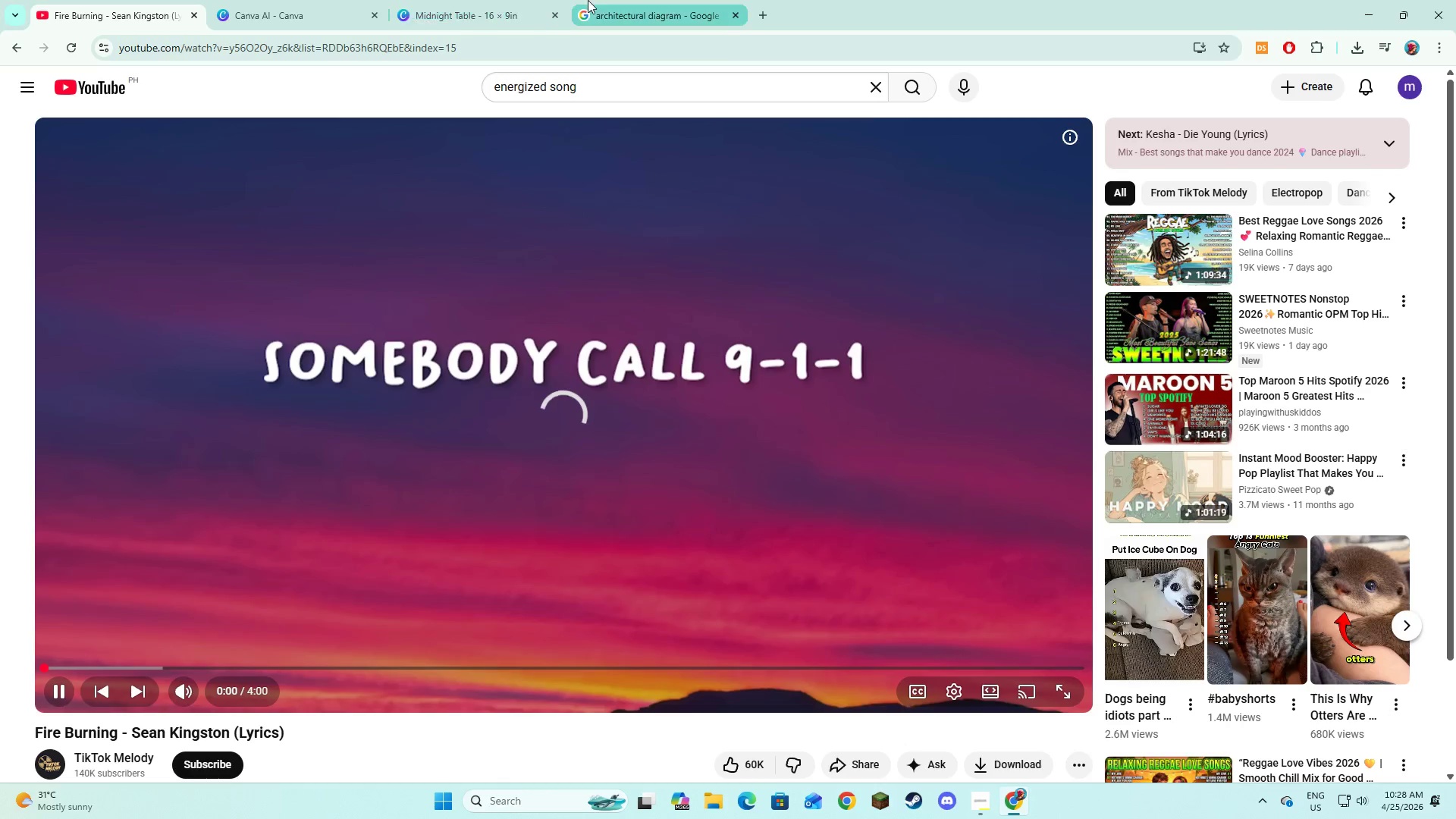 
left_click([465, 0])
 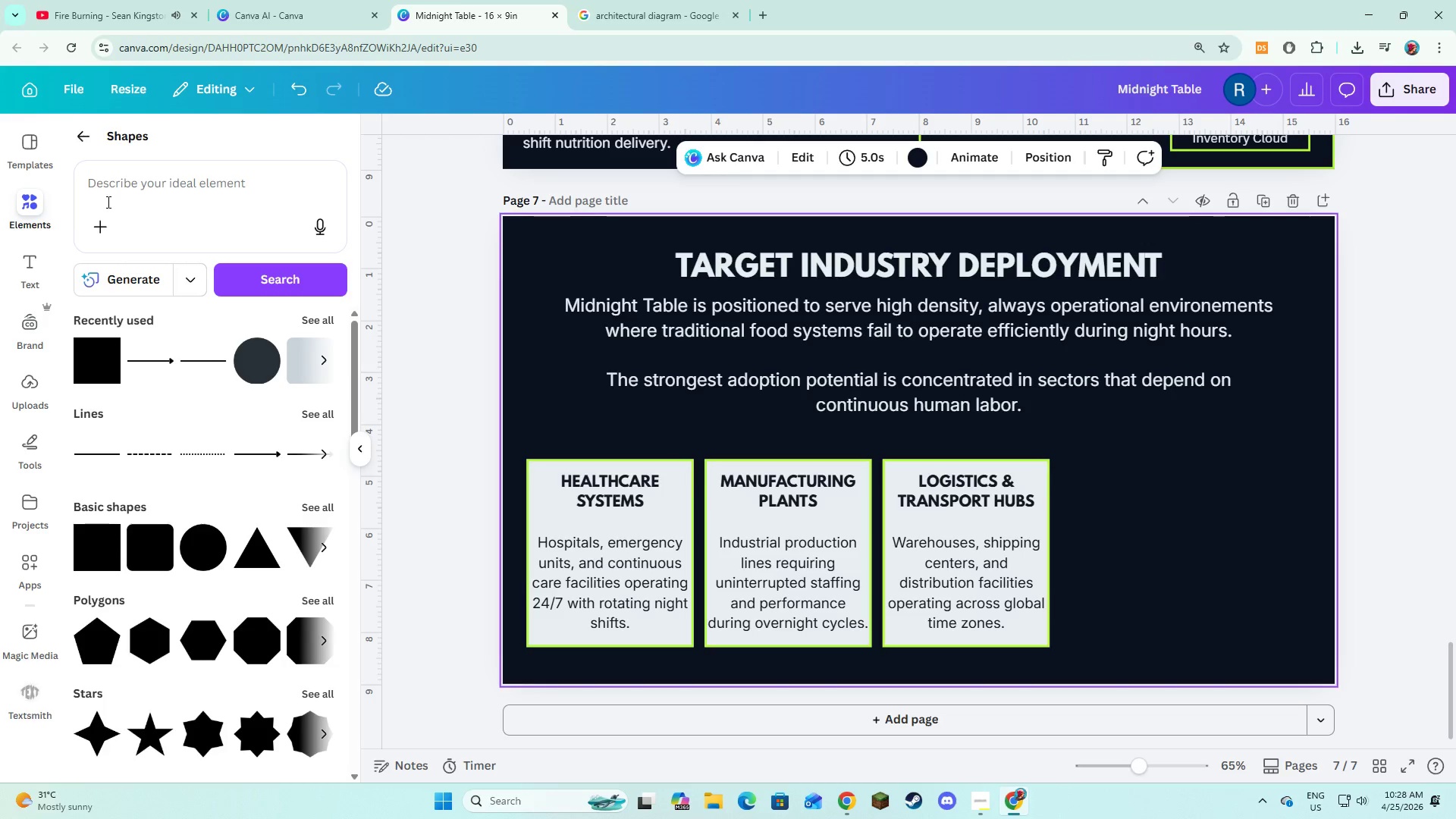 
left_click([133, 176])
 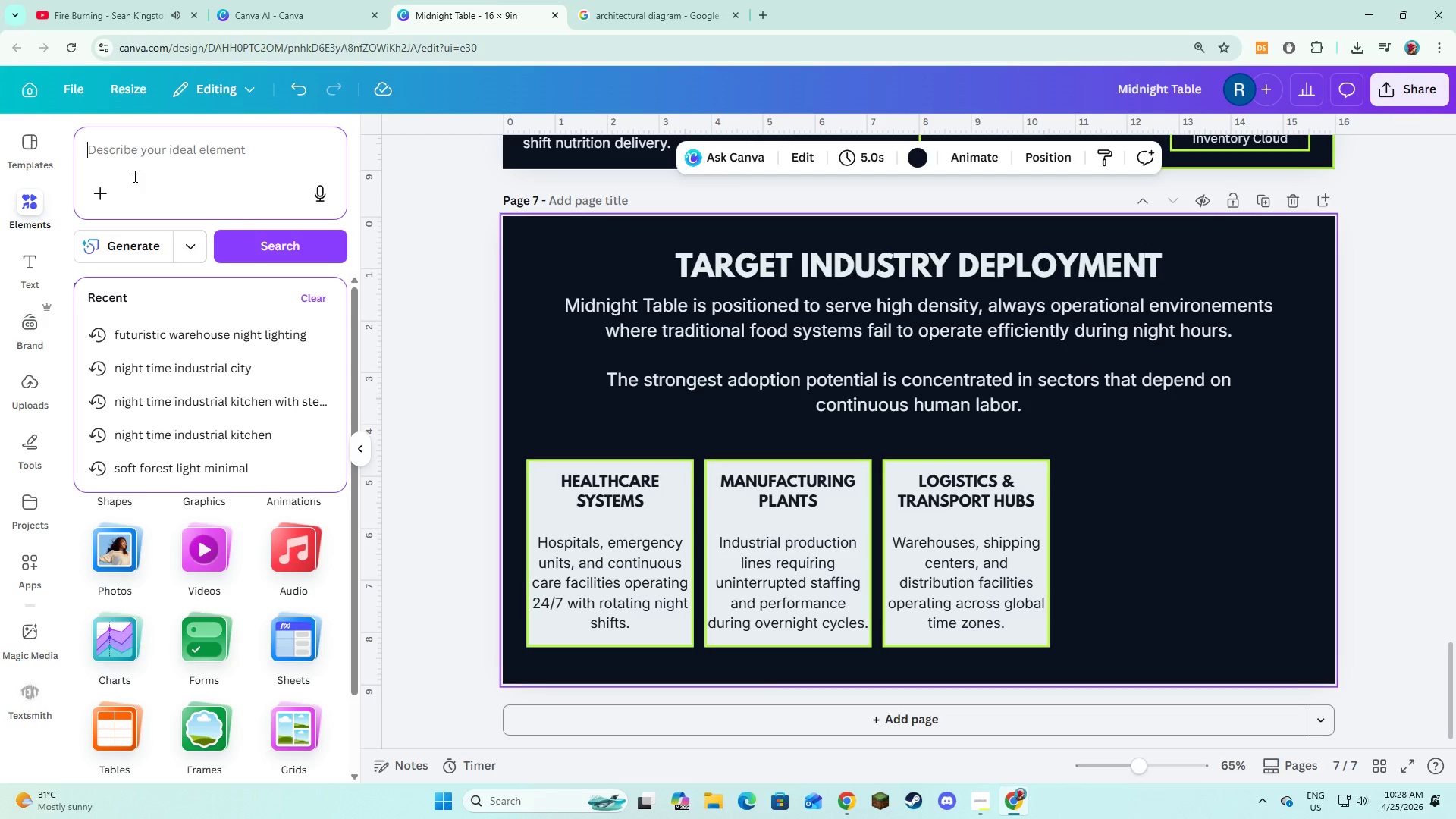 
wait(7.45)
 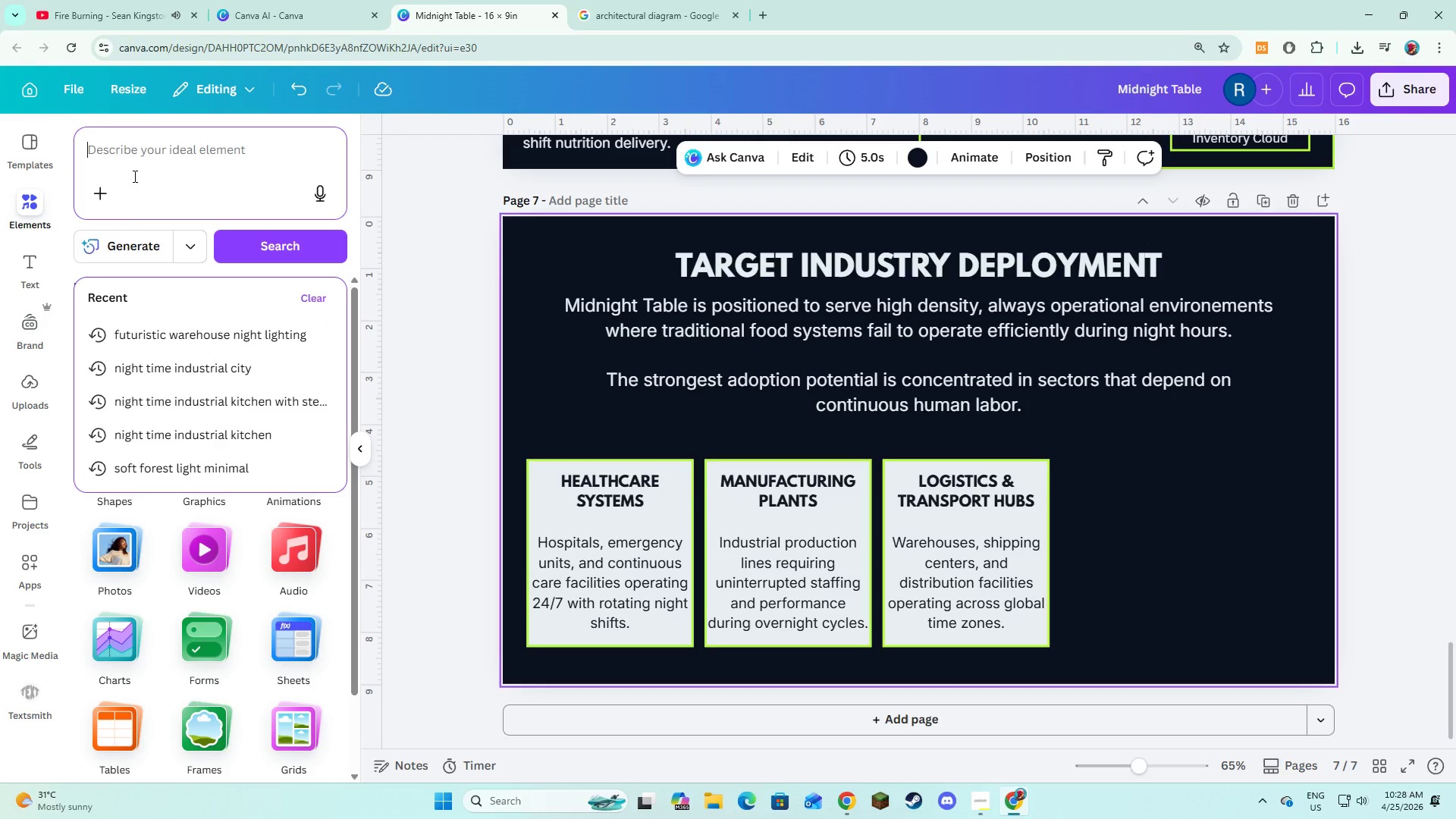 
left_click([126, 639])
 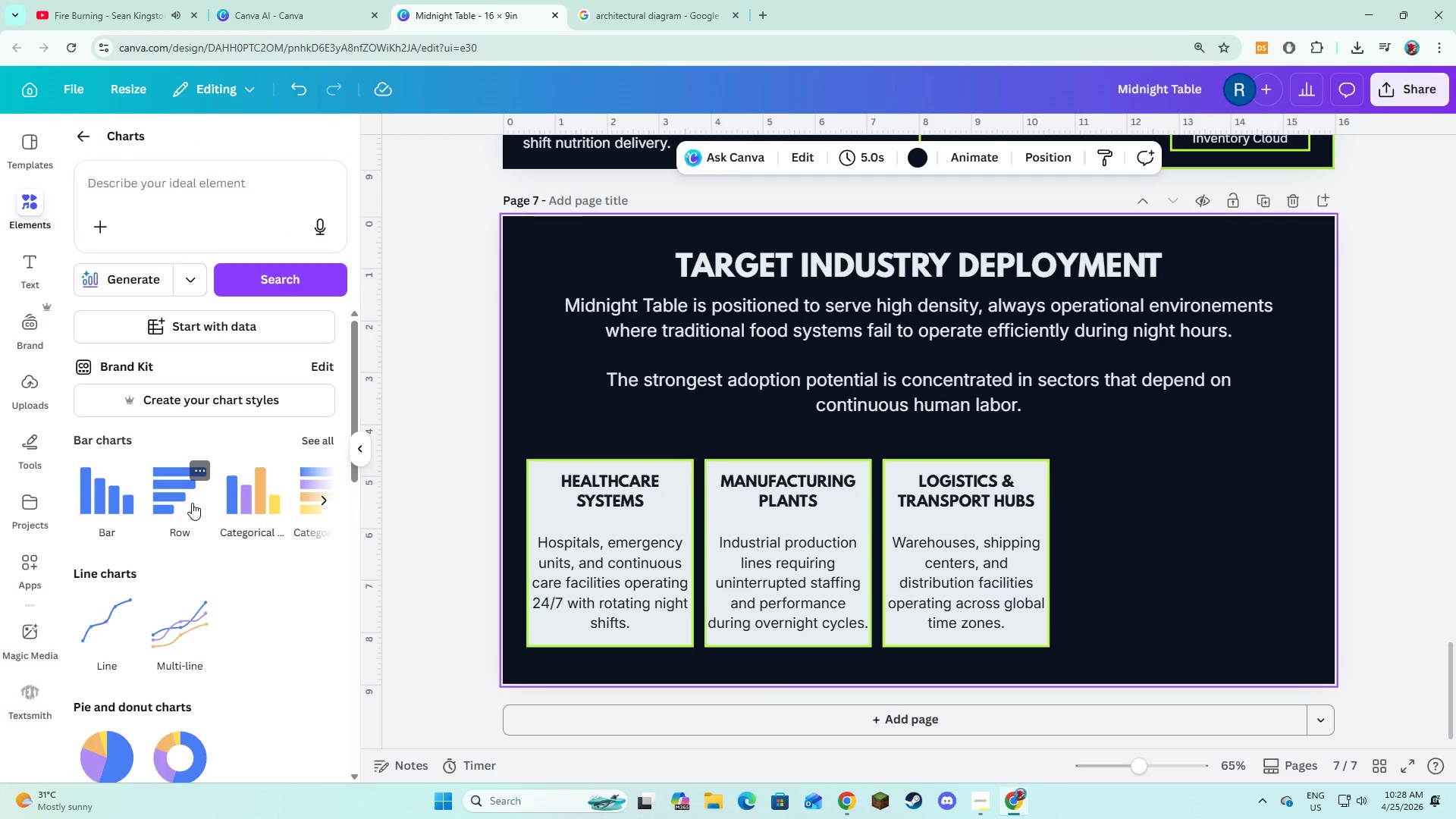 
left_click([324, 441])
 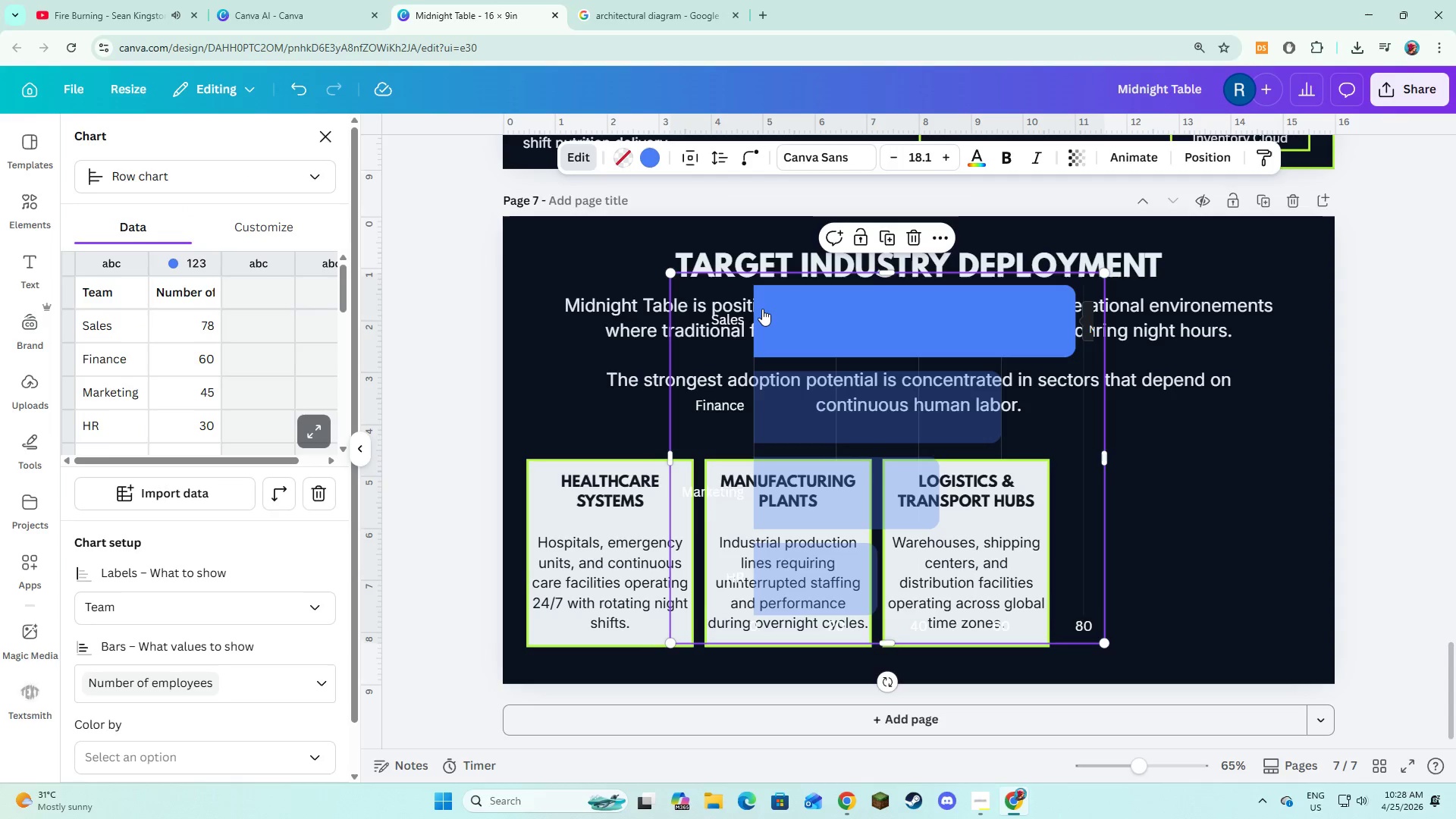 
scroll: coordinate [187, 492], scroll_direction: down, amount: 3.0
 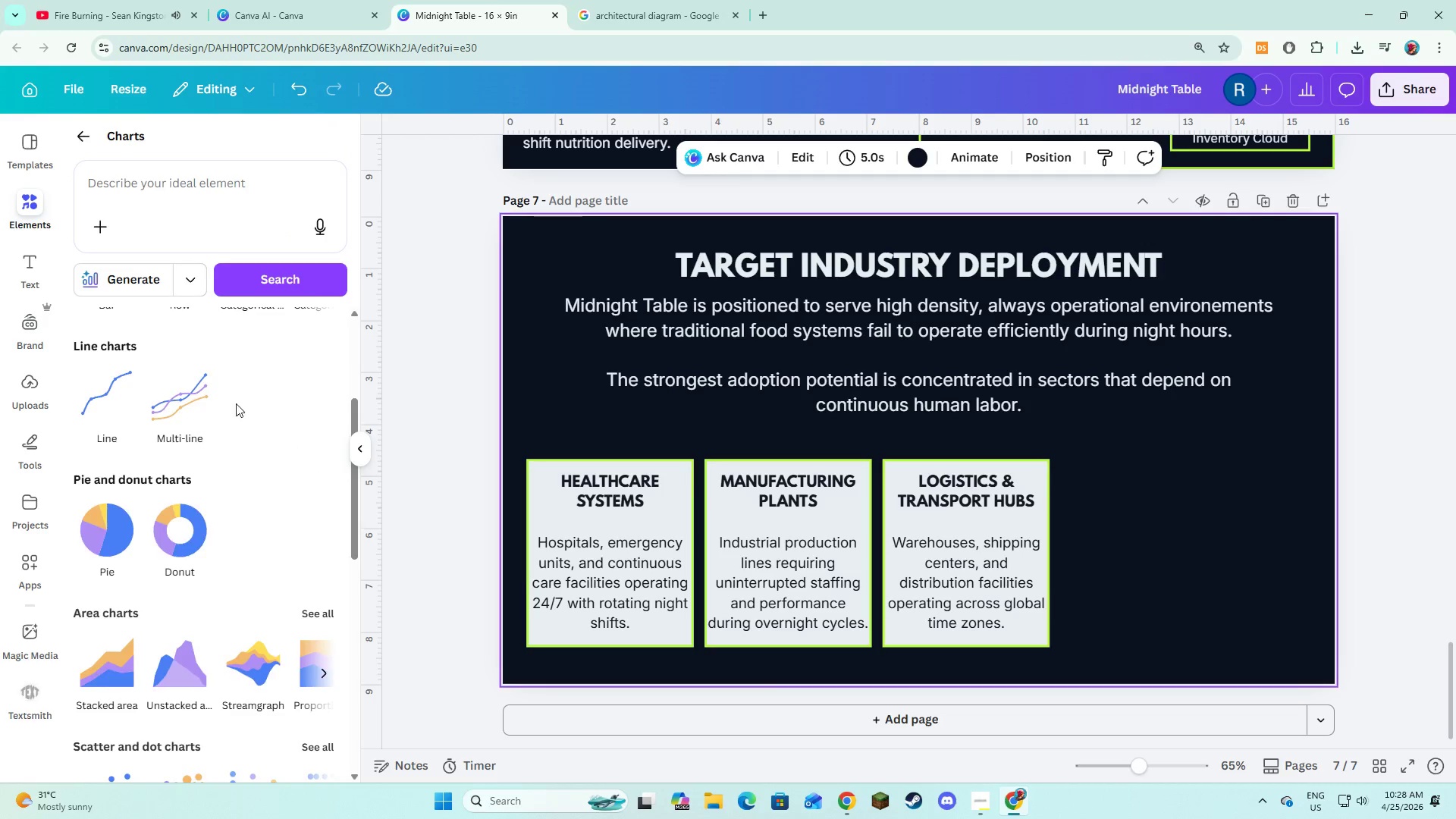 
scroll: coordinate [236, 403], scroll_direction: up, amount: 3.0
 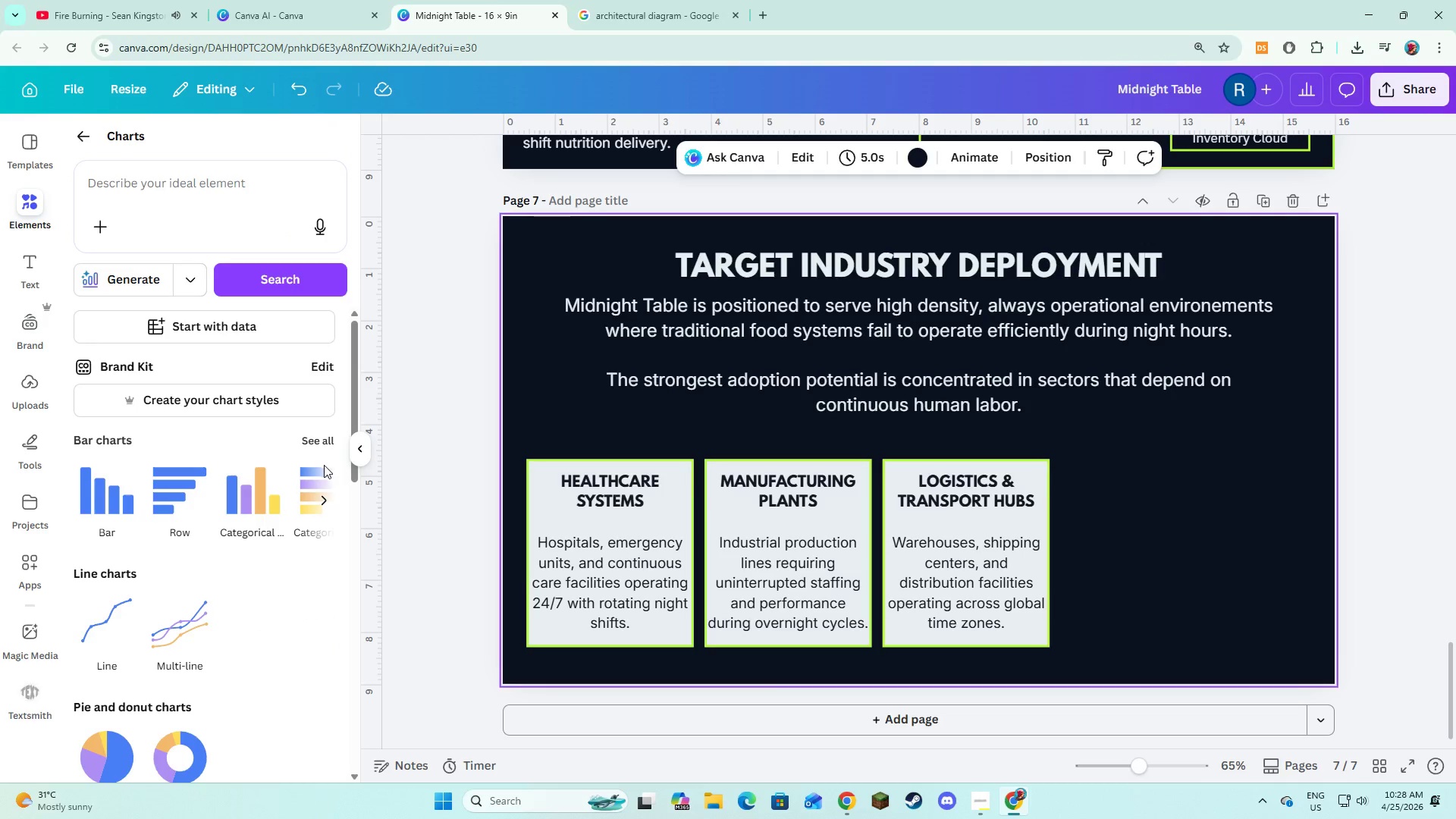 
wait(7.53)
 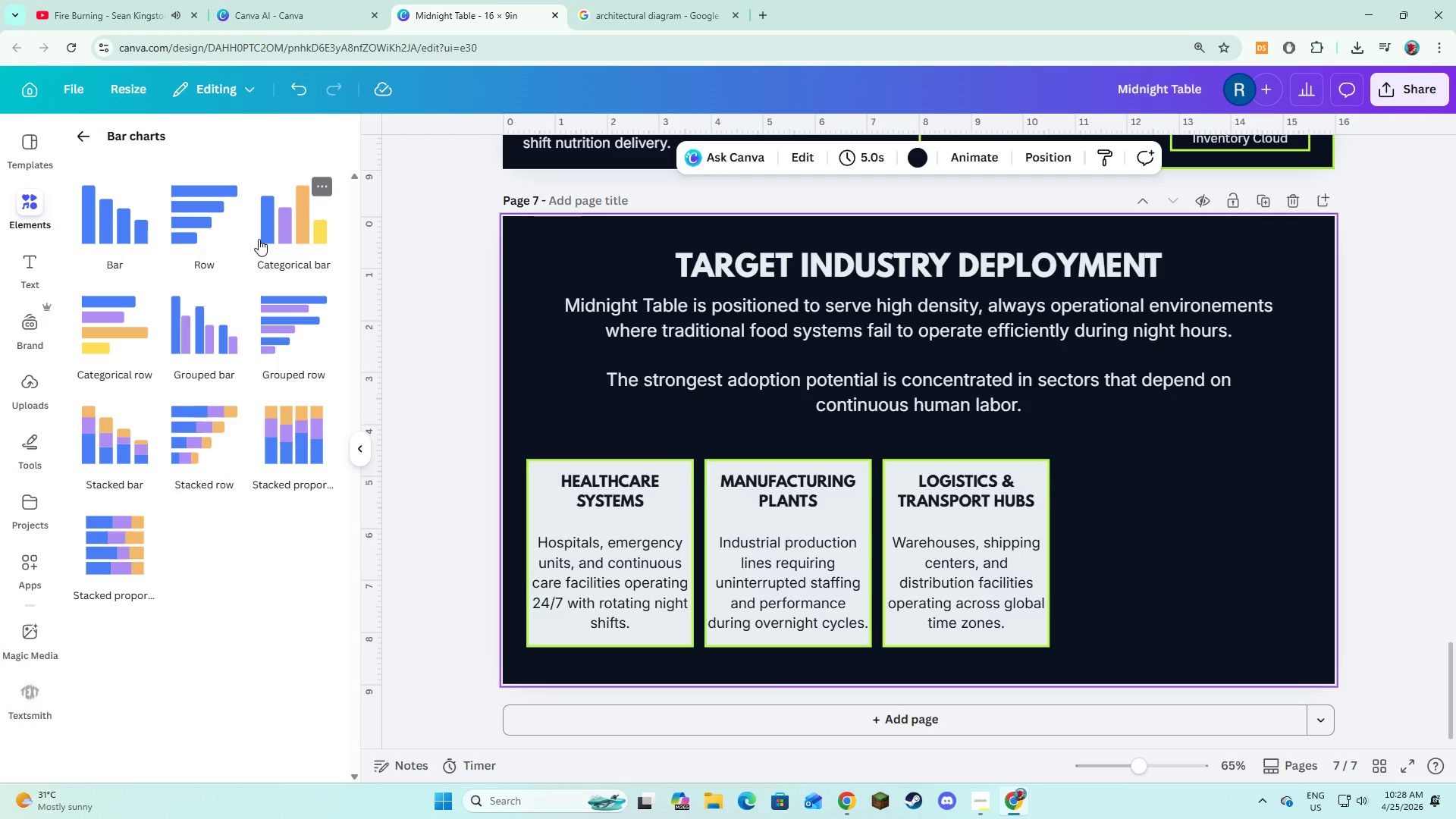 
left_click([99, 302])
 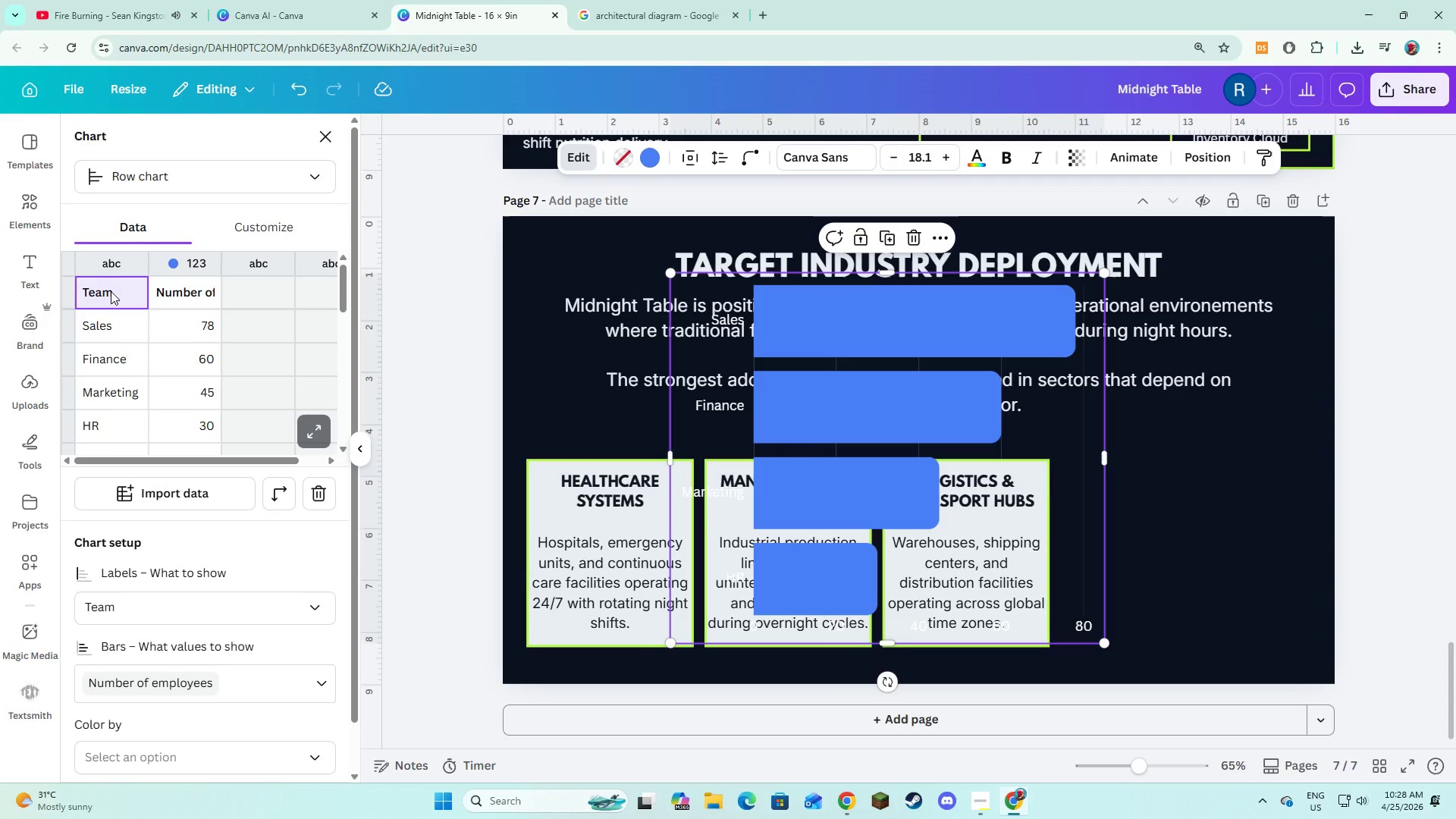 
key(Backspace)
 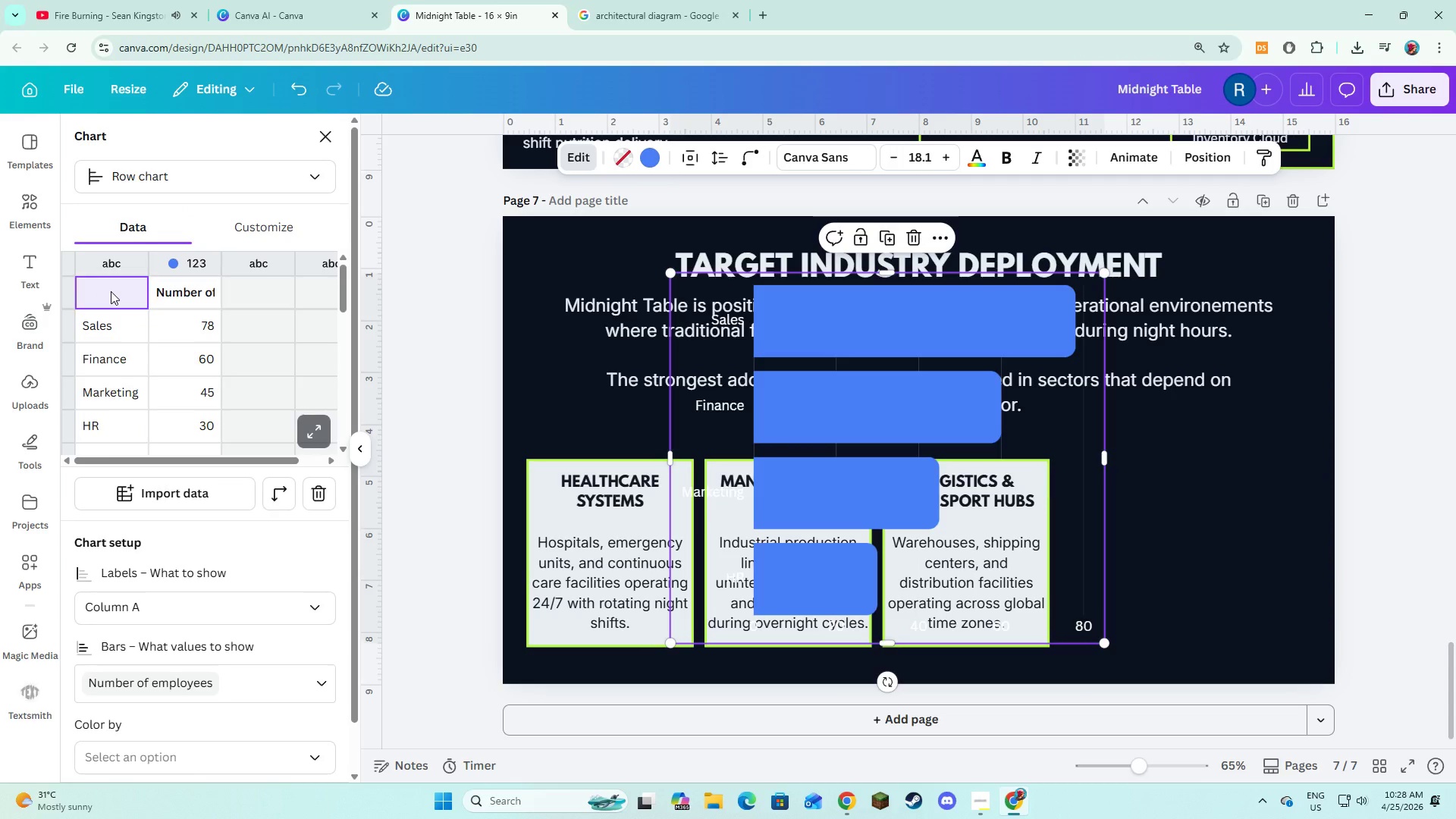 
key(ArrowRight)
 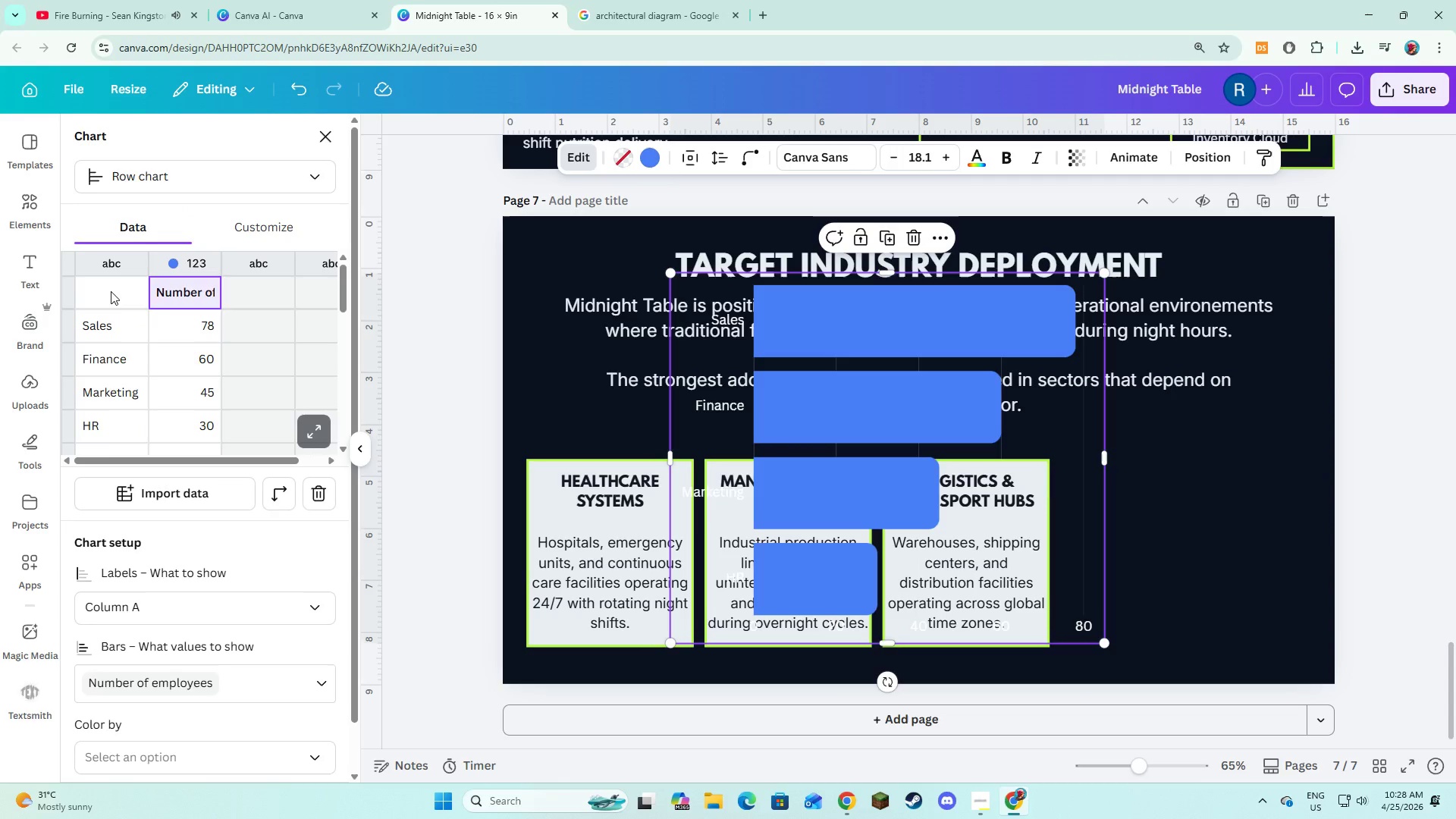 
key(Backspace)
 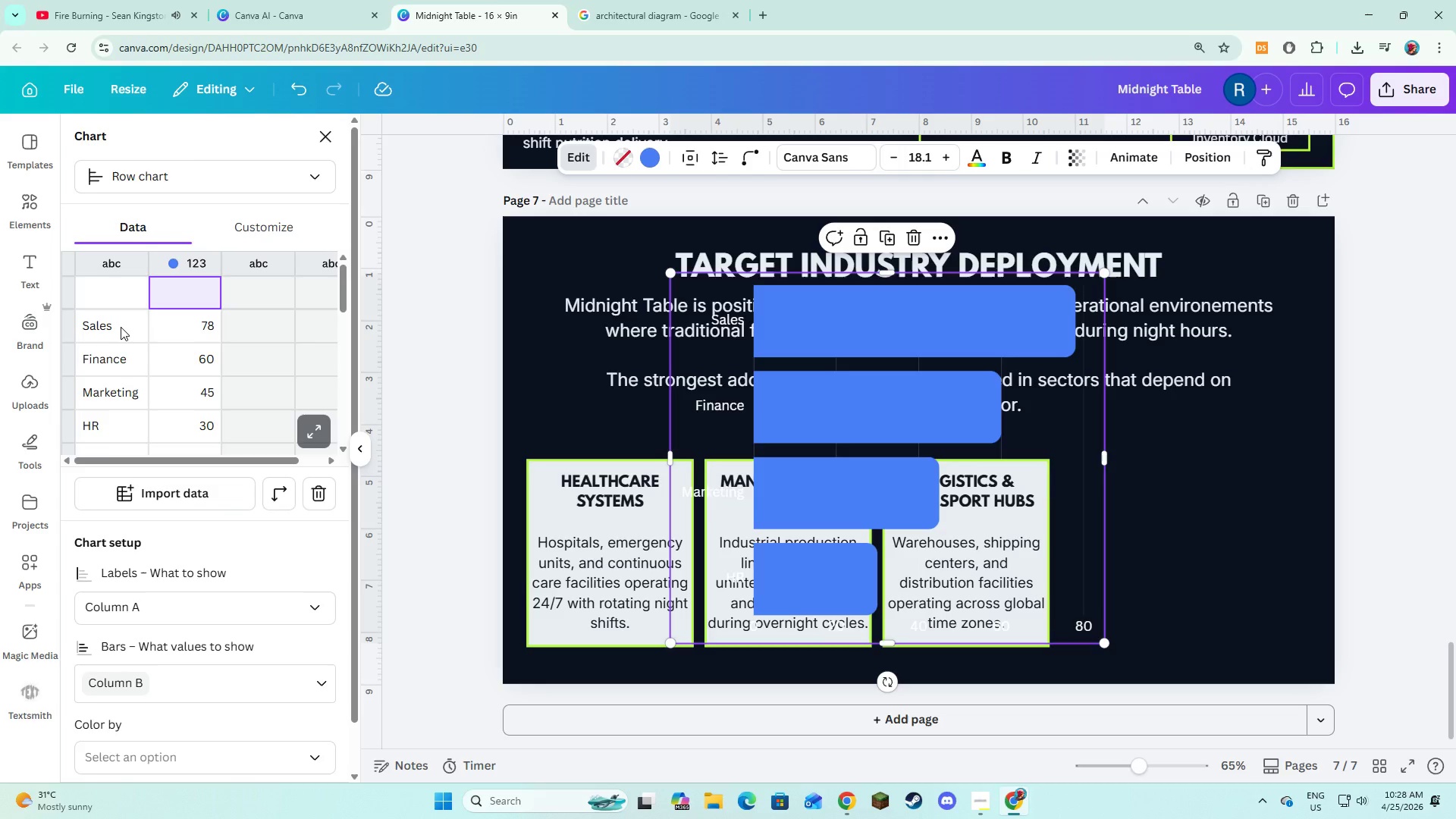 
left_click([121, 328])
 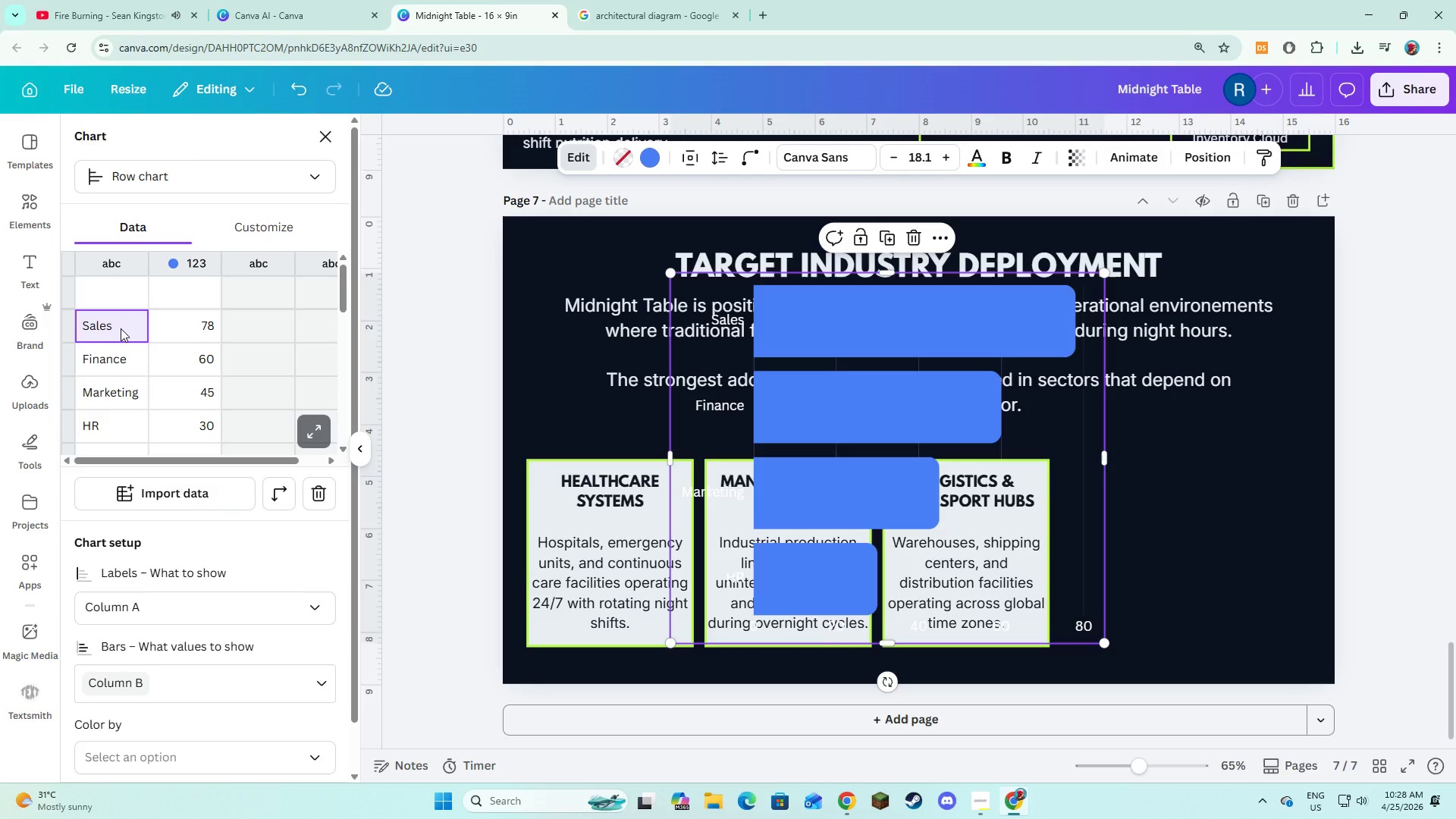 
type(Health Systems)
 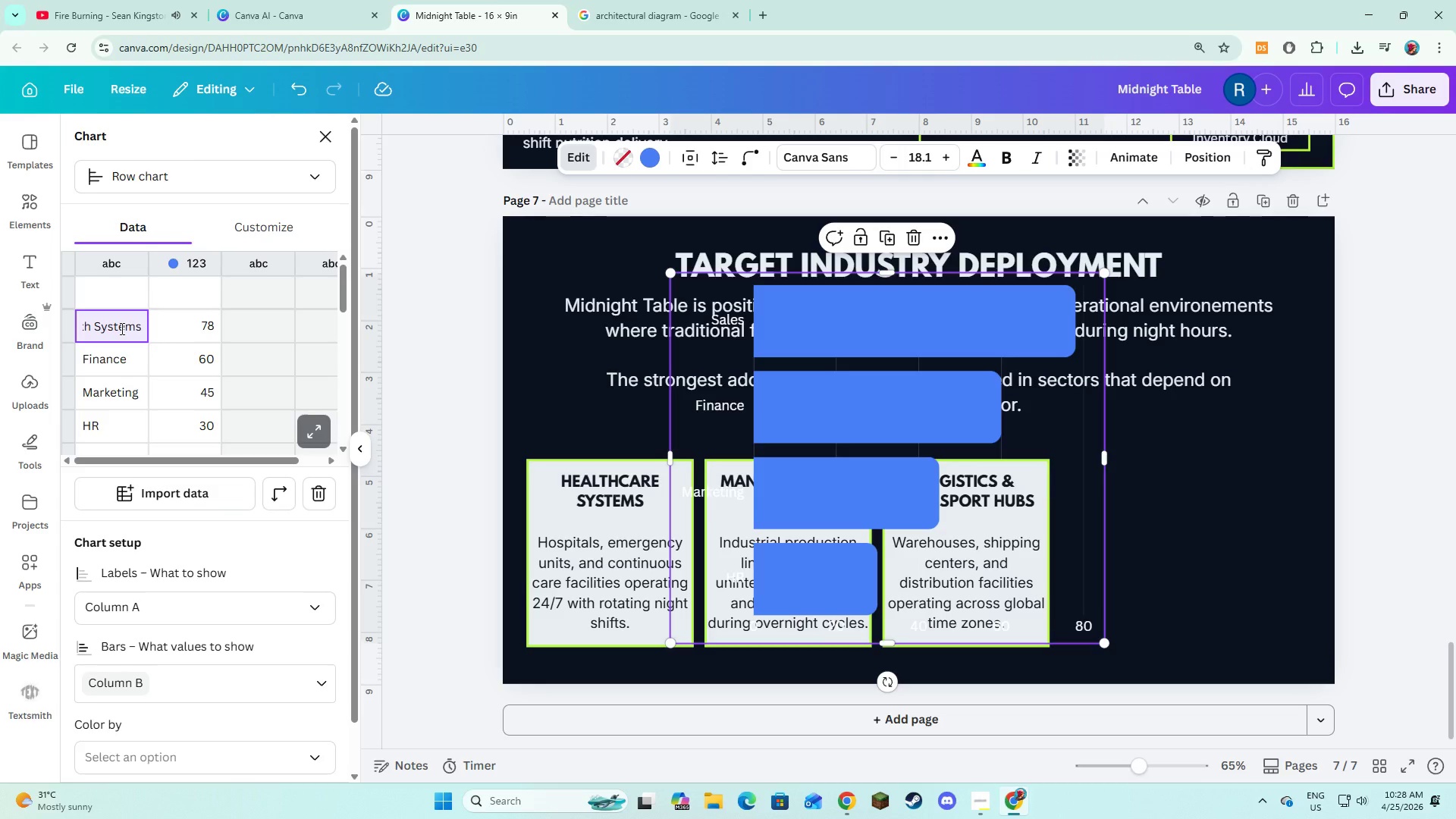 
key(Enter)
 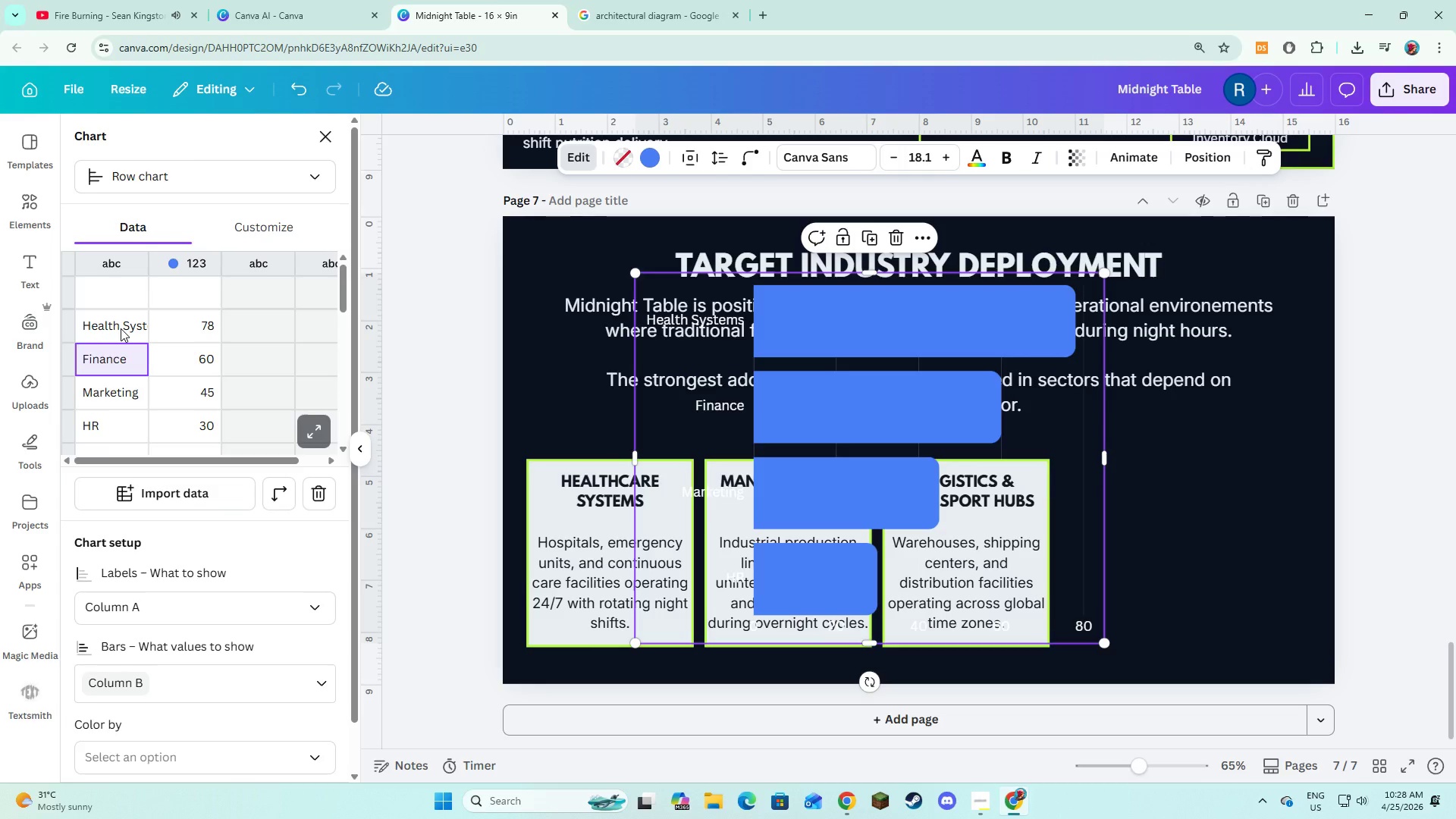 
key(ArrowUp)
 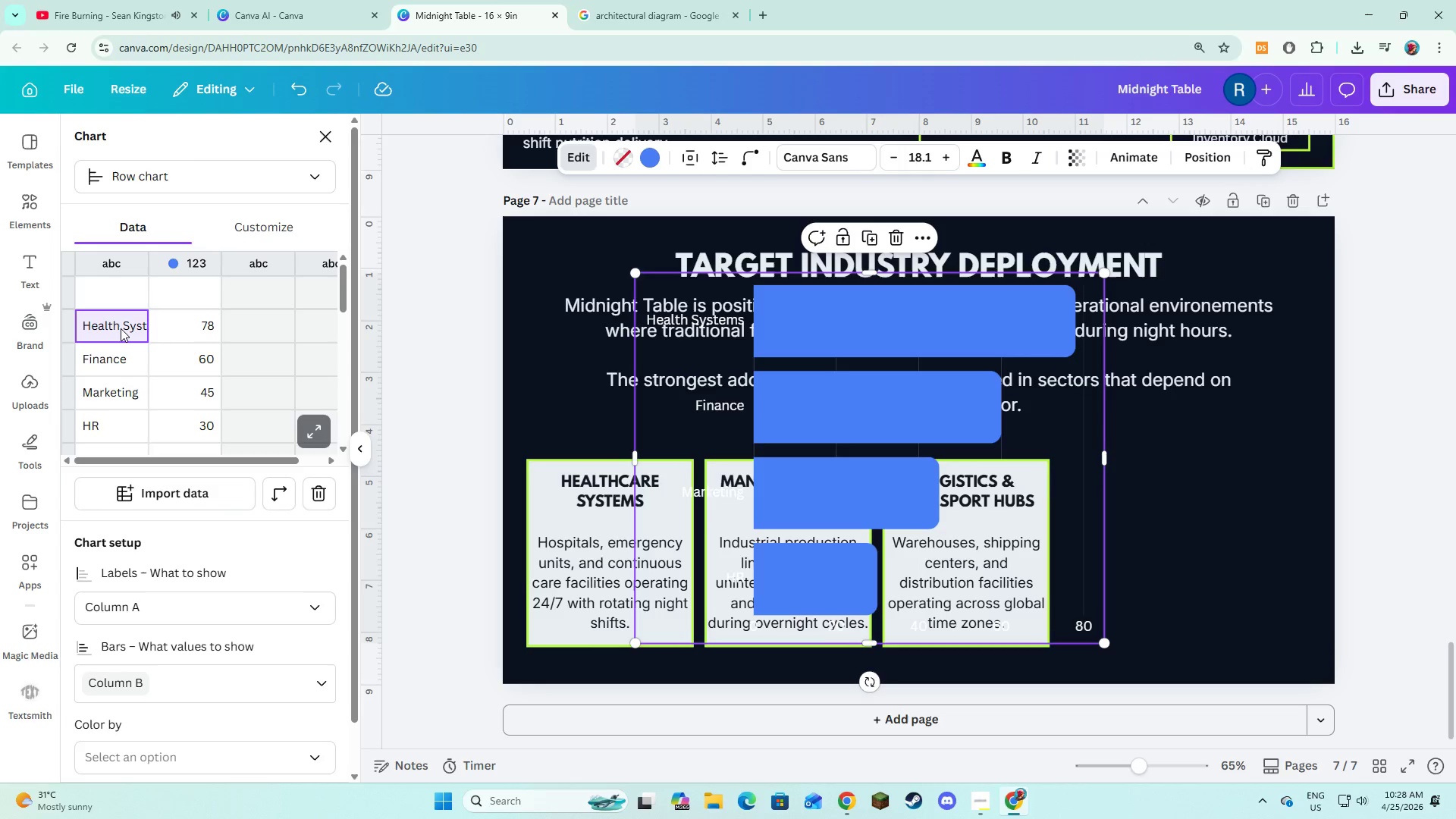 
type(Helat)
key(Backspace)
key(Backspace)
key(Backspace)
type(altc)
key(Backspace)
type(hcare Systems)
 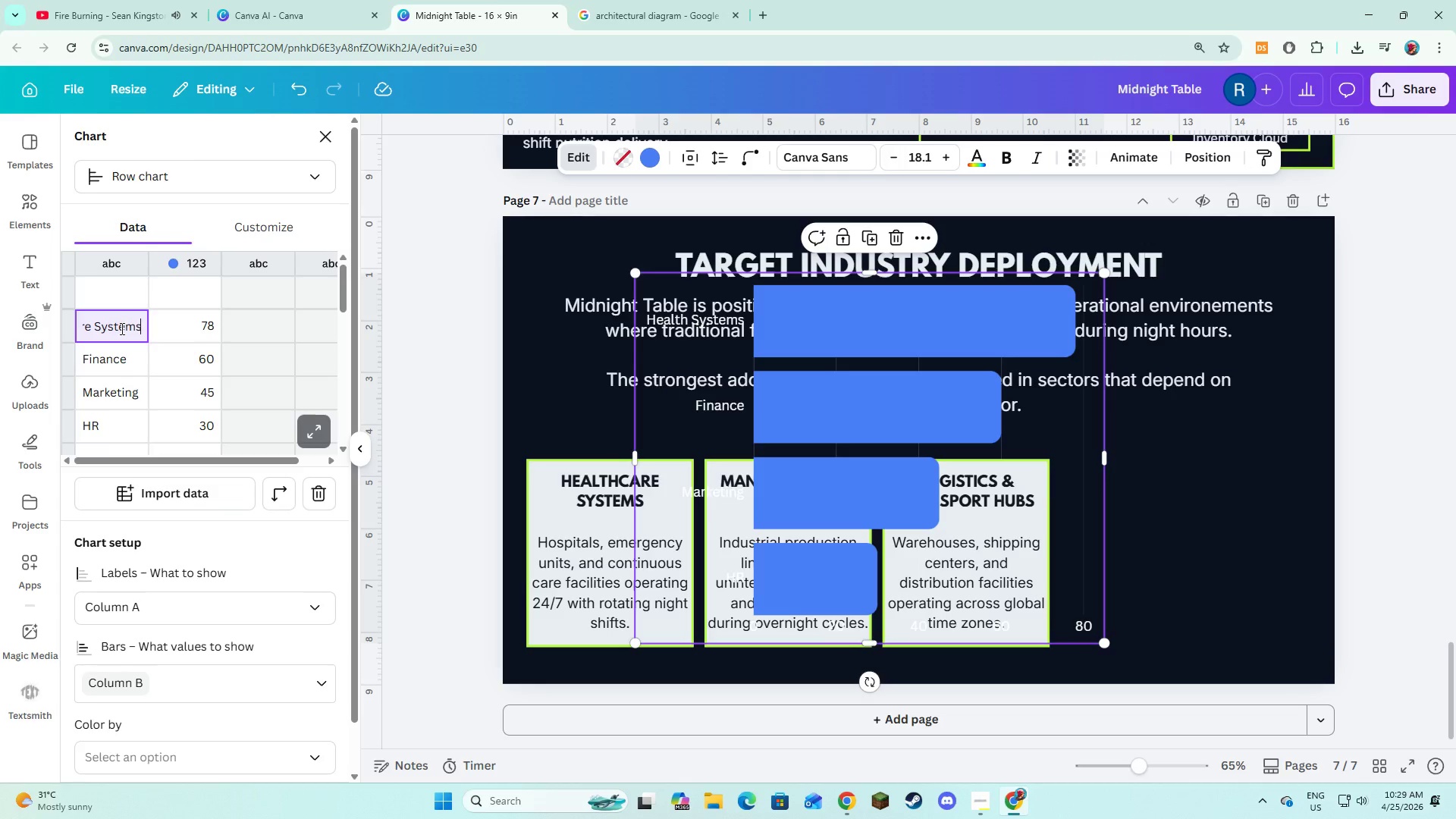 
key(Enter)
 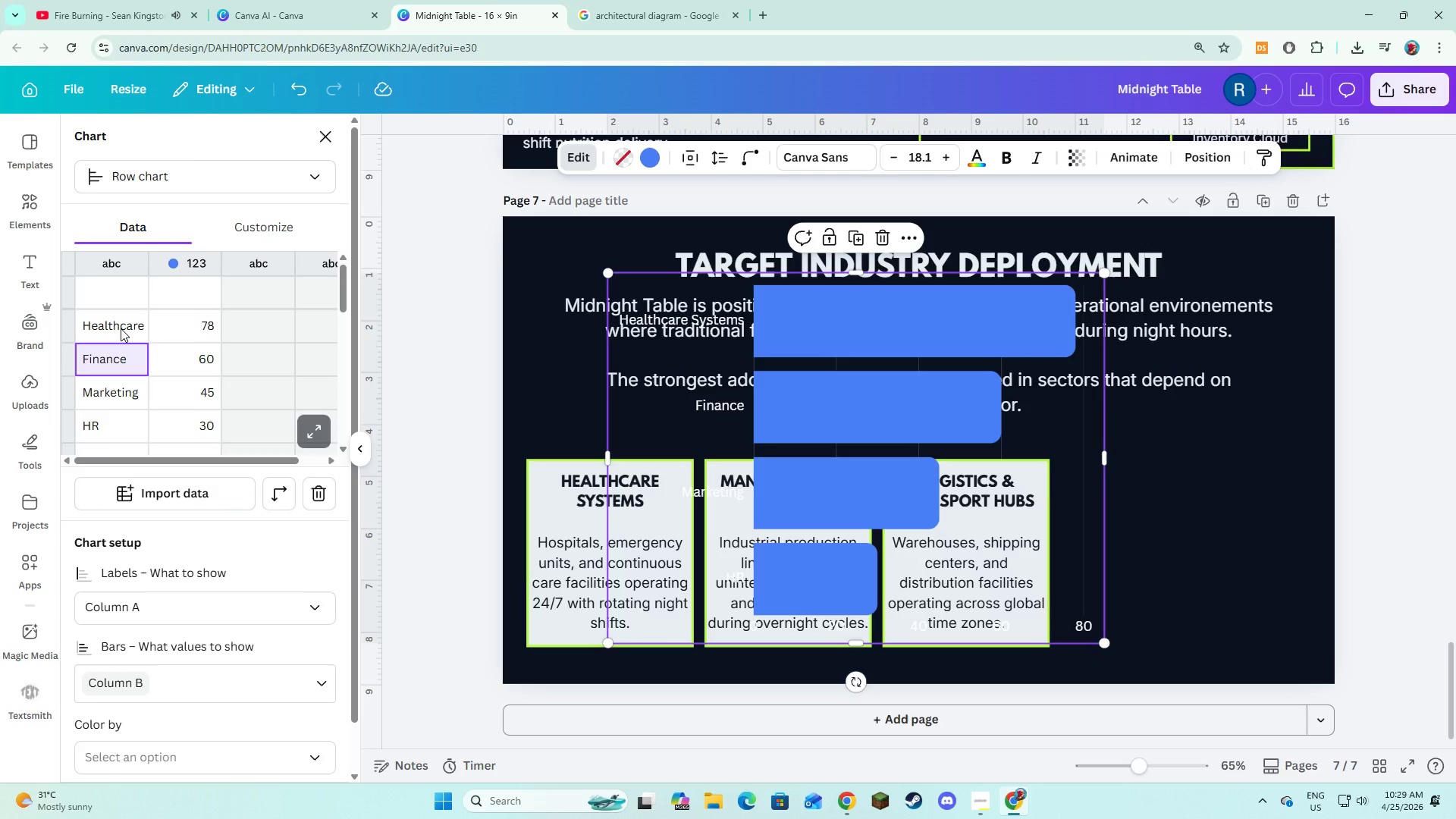 
type(manufacturing Plants)
 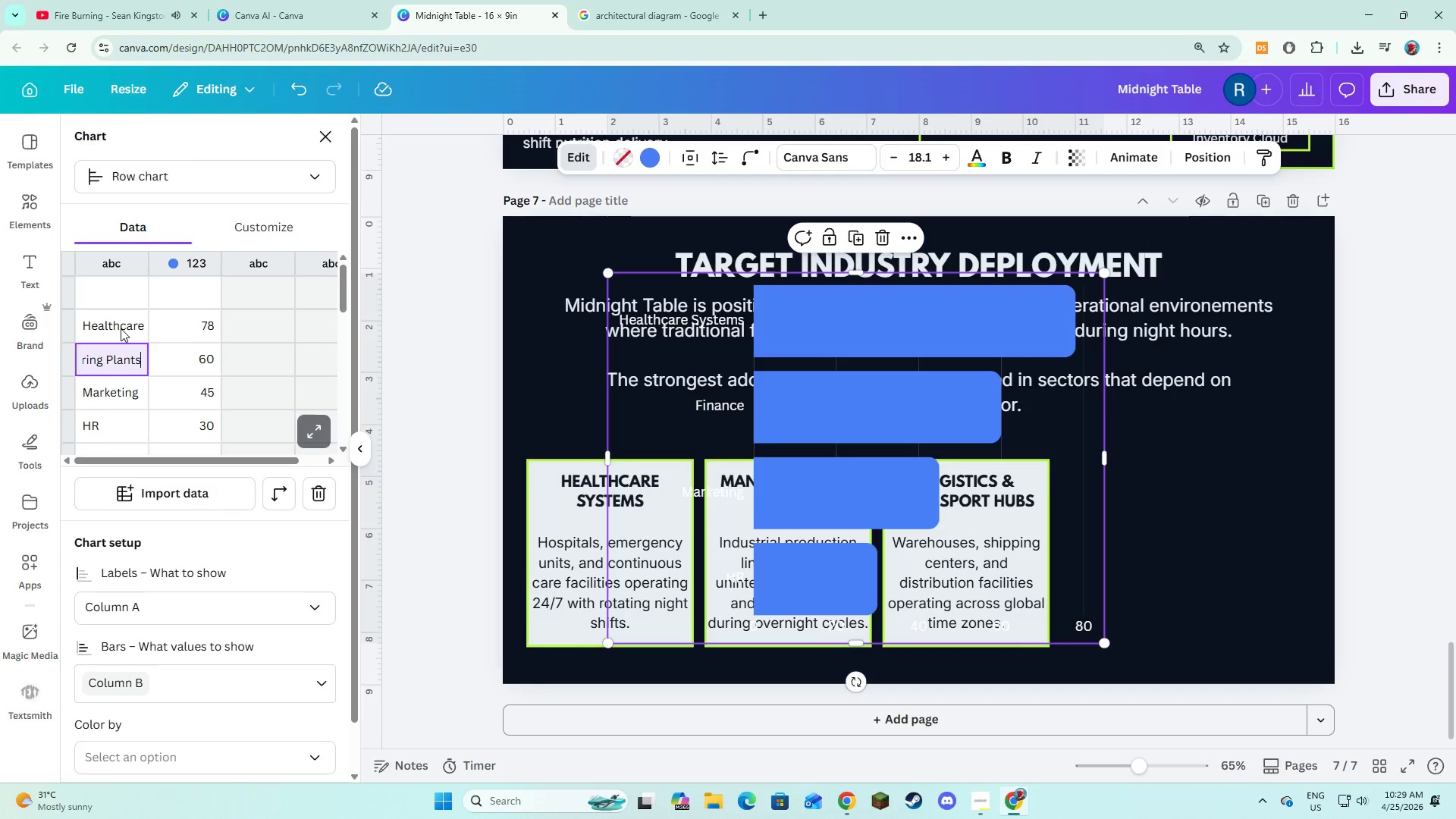 
key(Enter)
 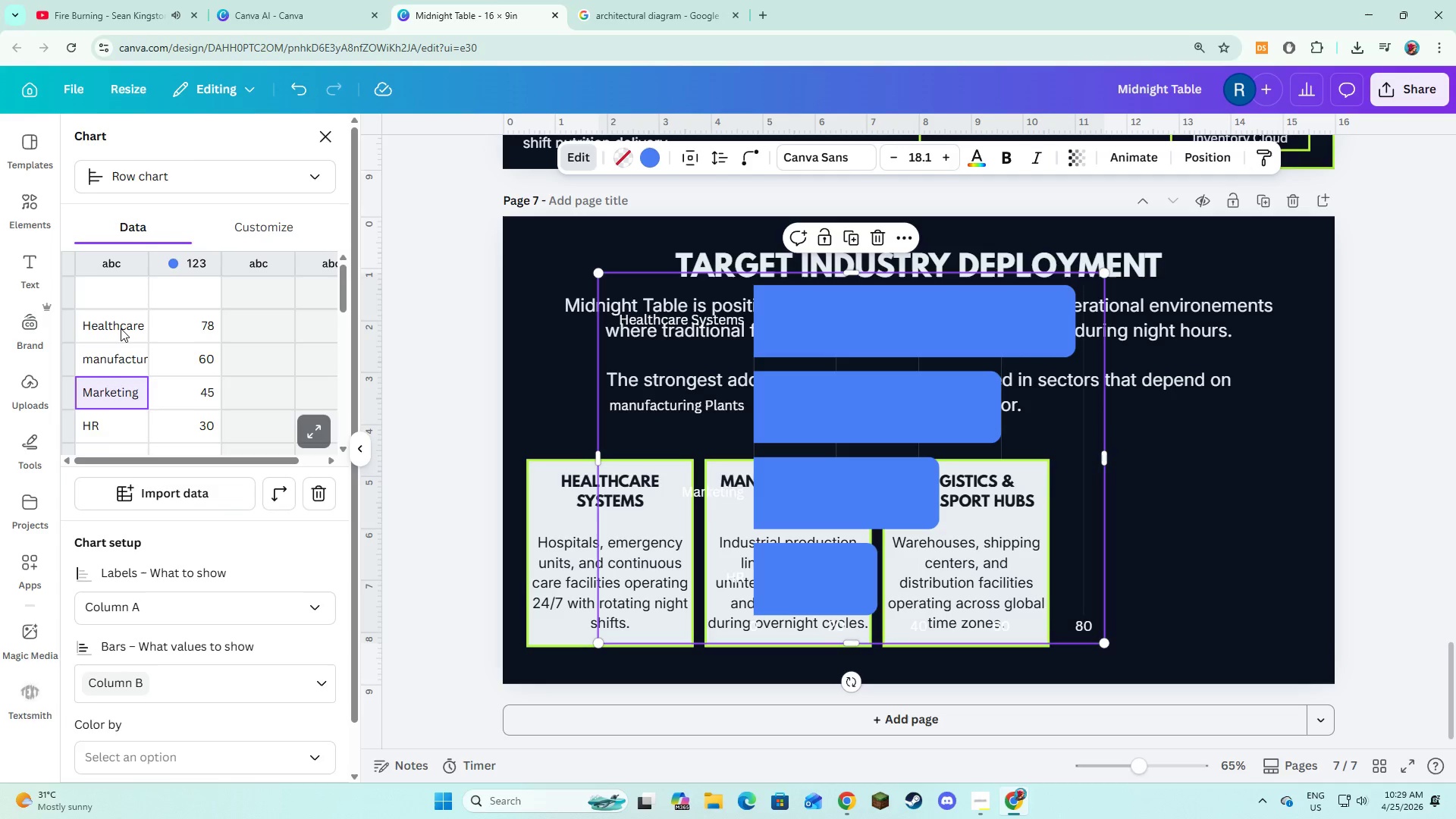 
type(o)
key(Backspace)
type(Logistics & Transport)
 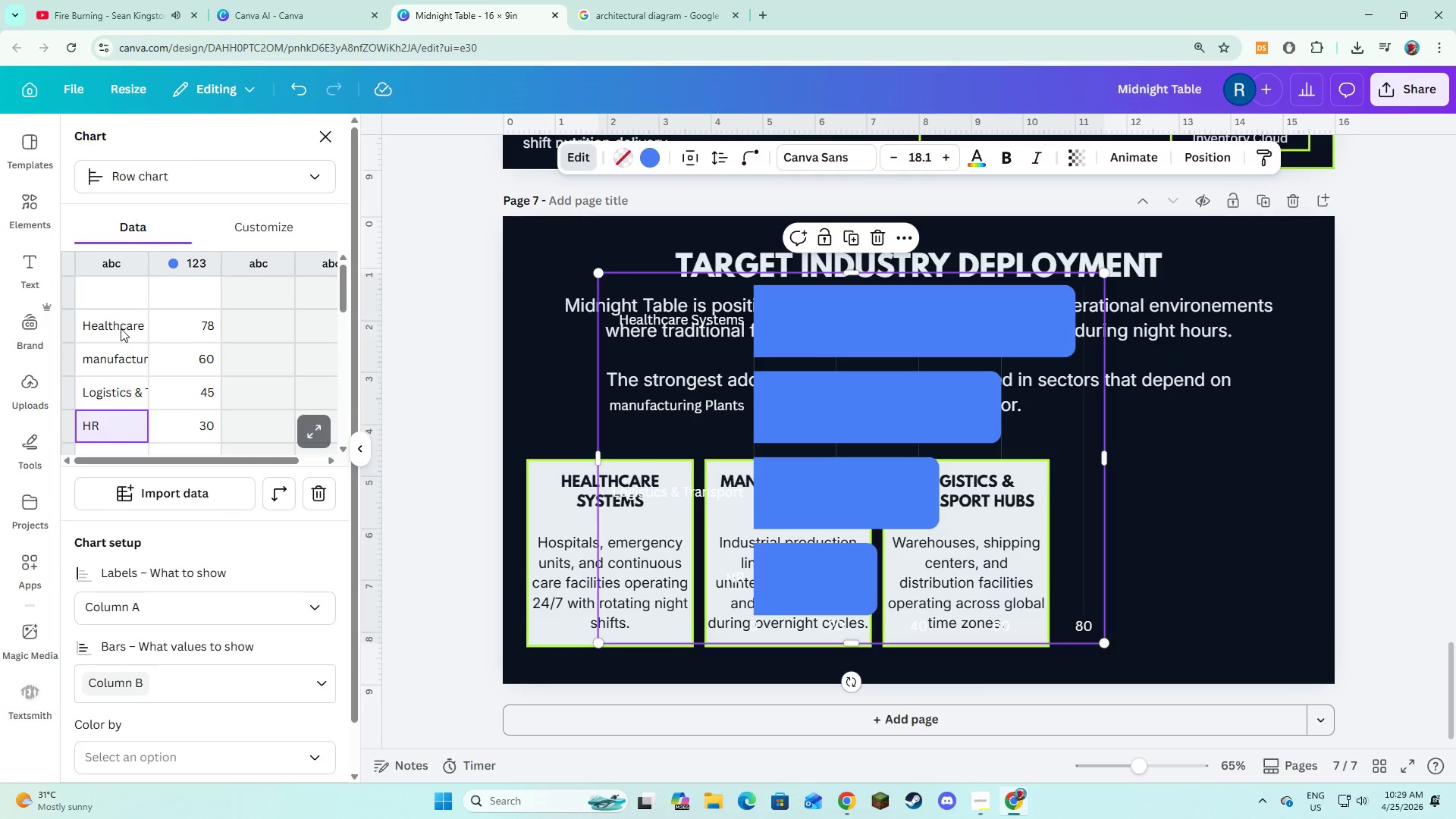 
 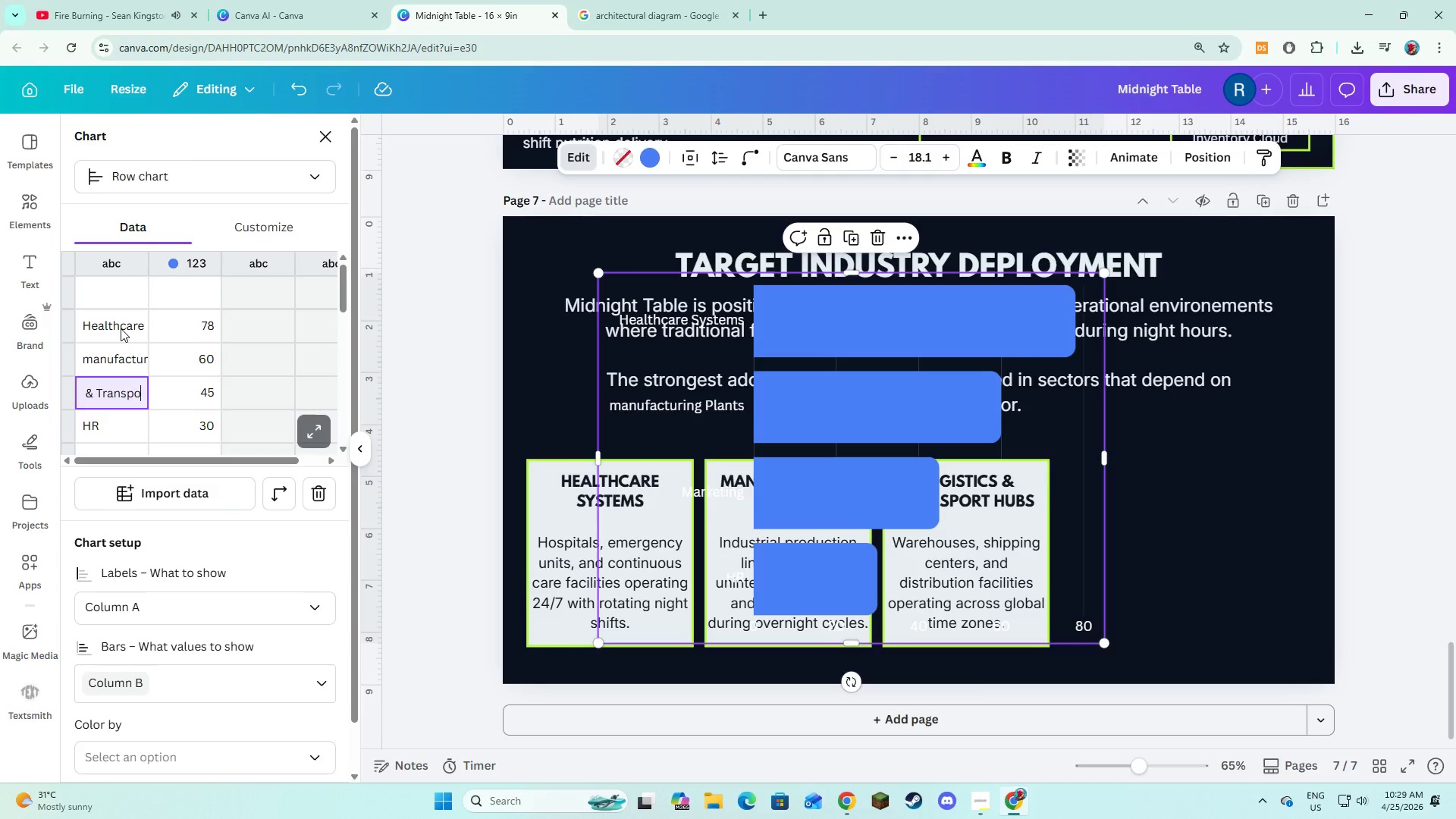 
key(Enter)
 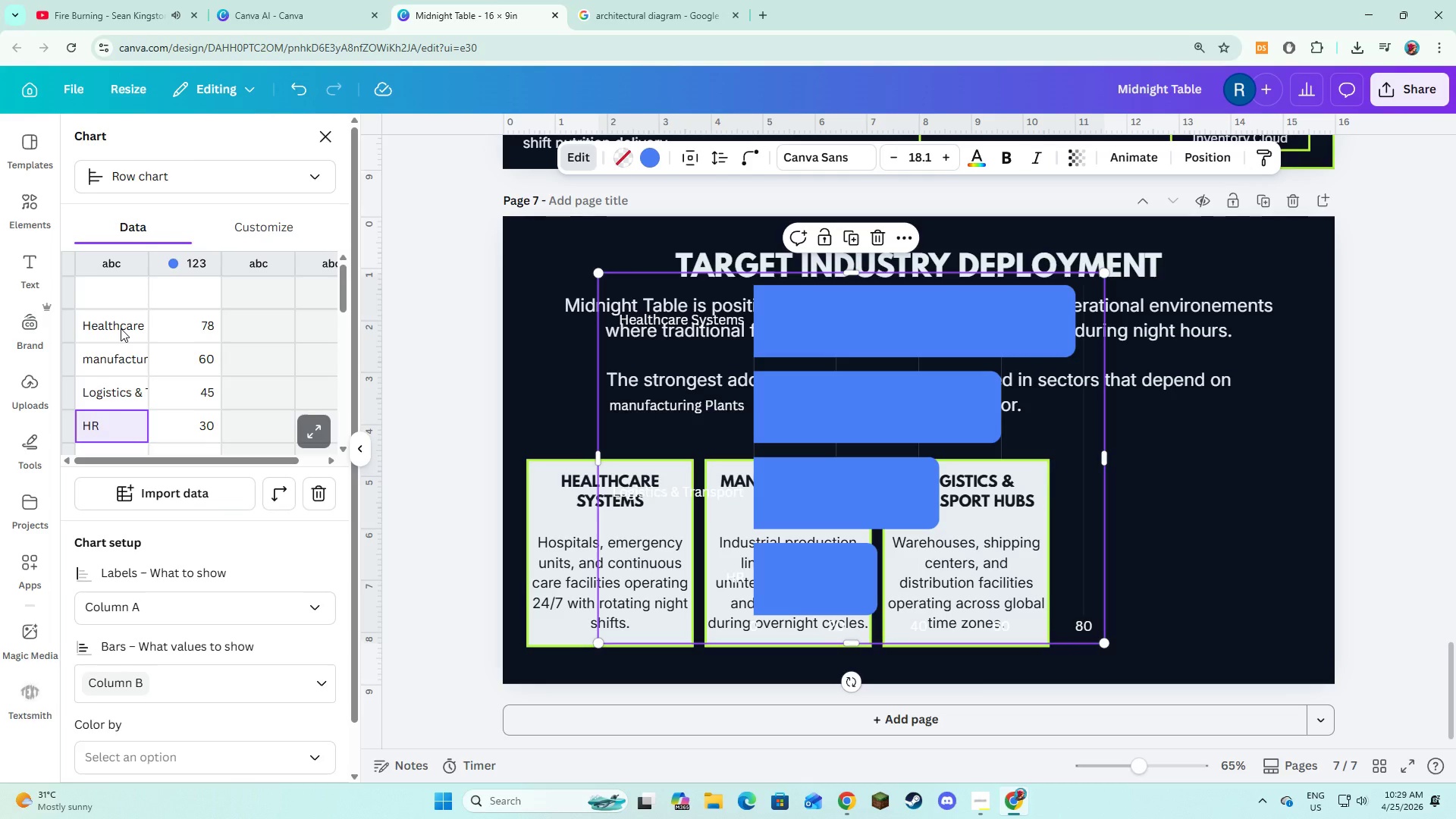 
key(Backspace)
 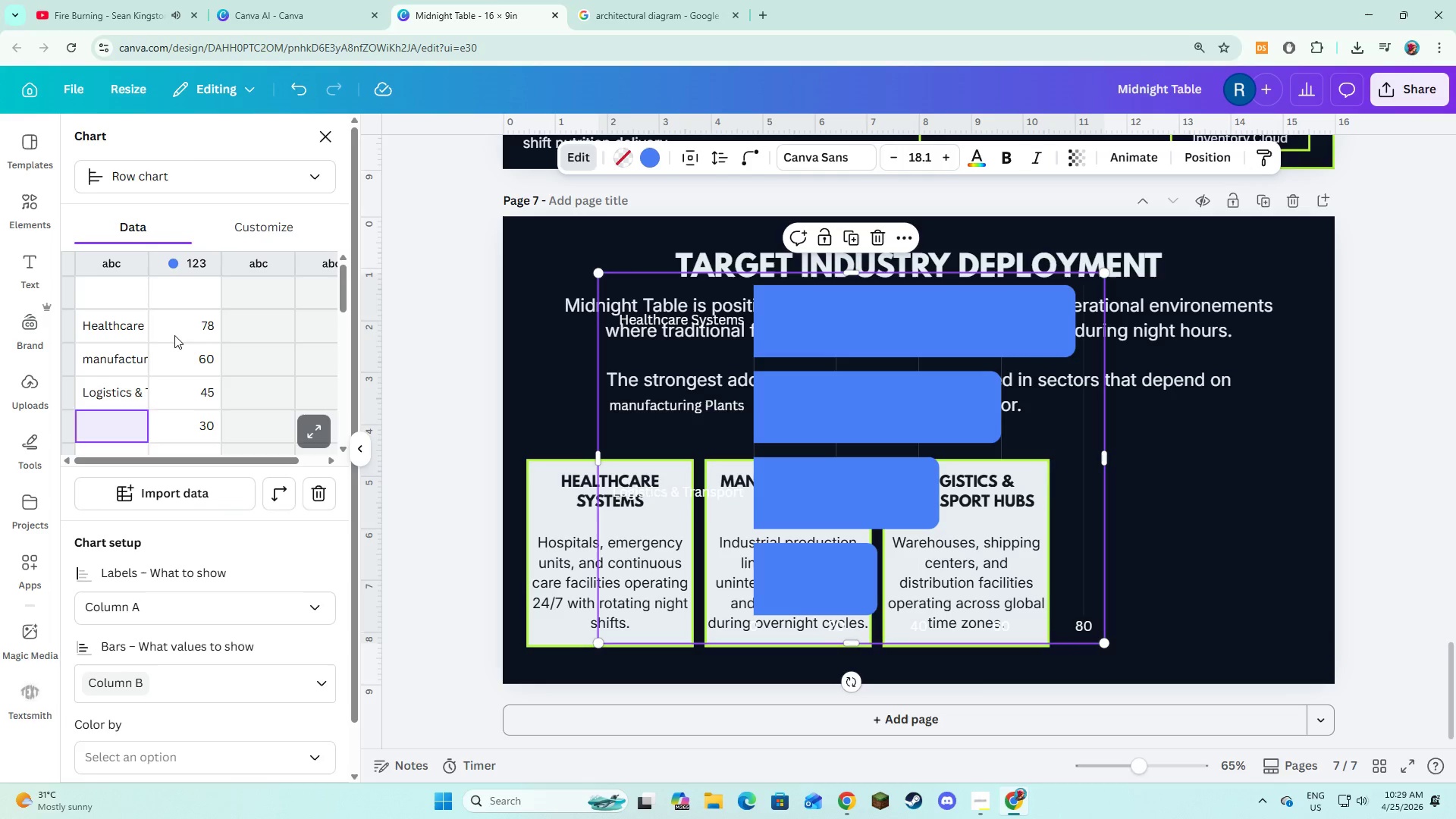 
left_click([175, 336])
 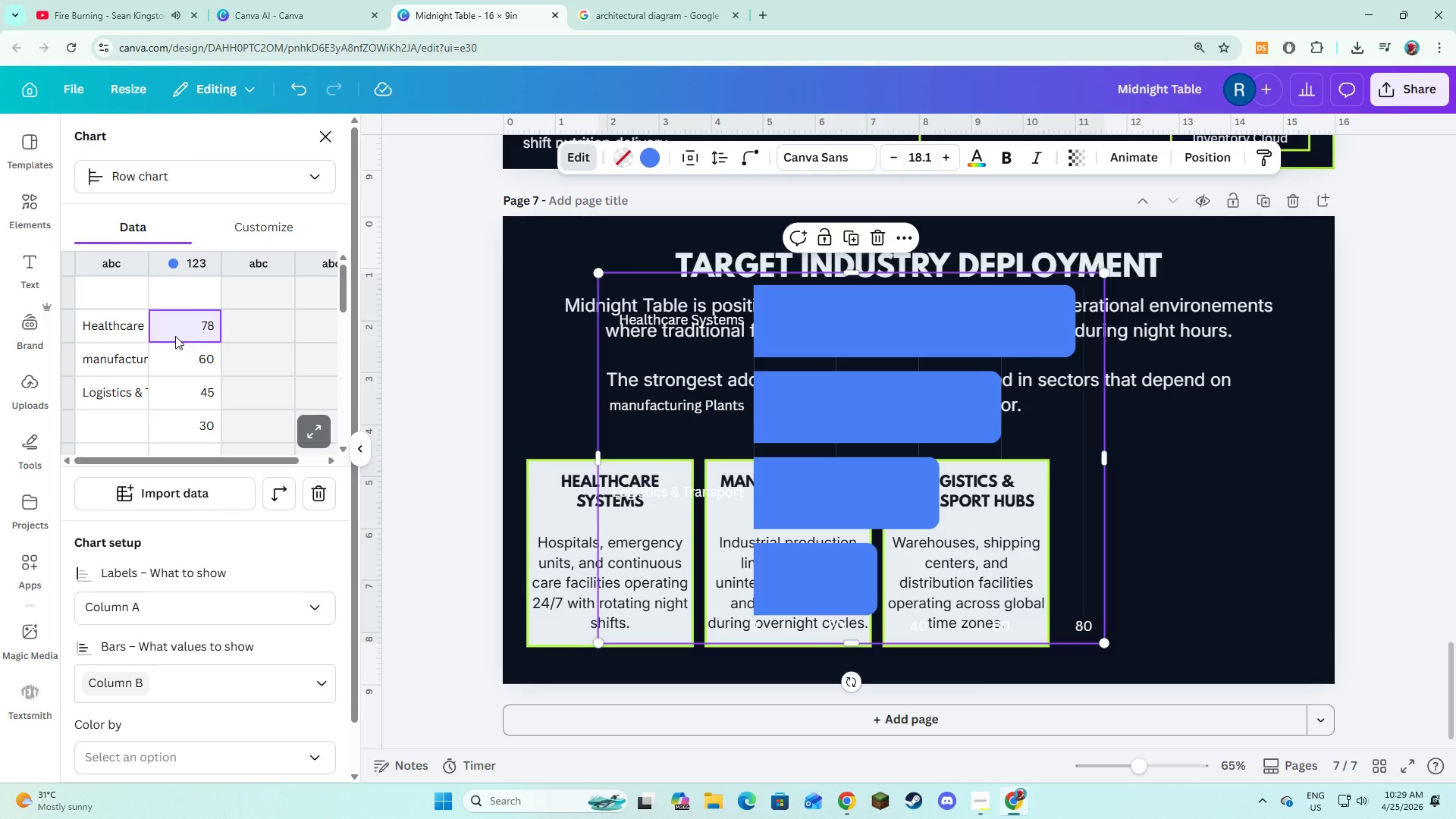 
key(Numpad4)
 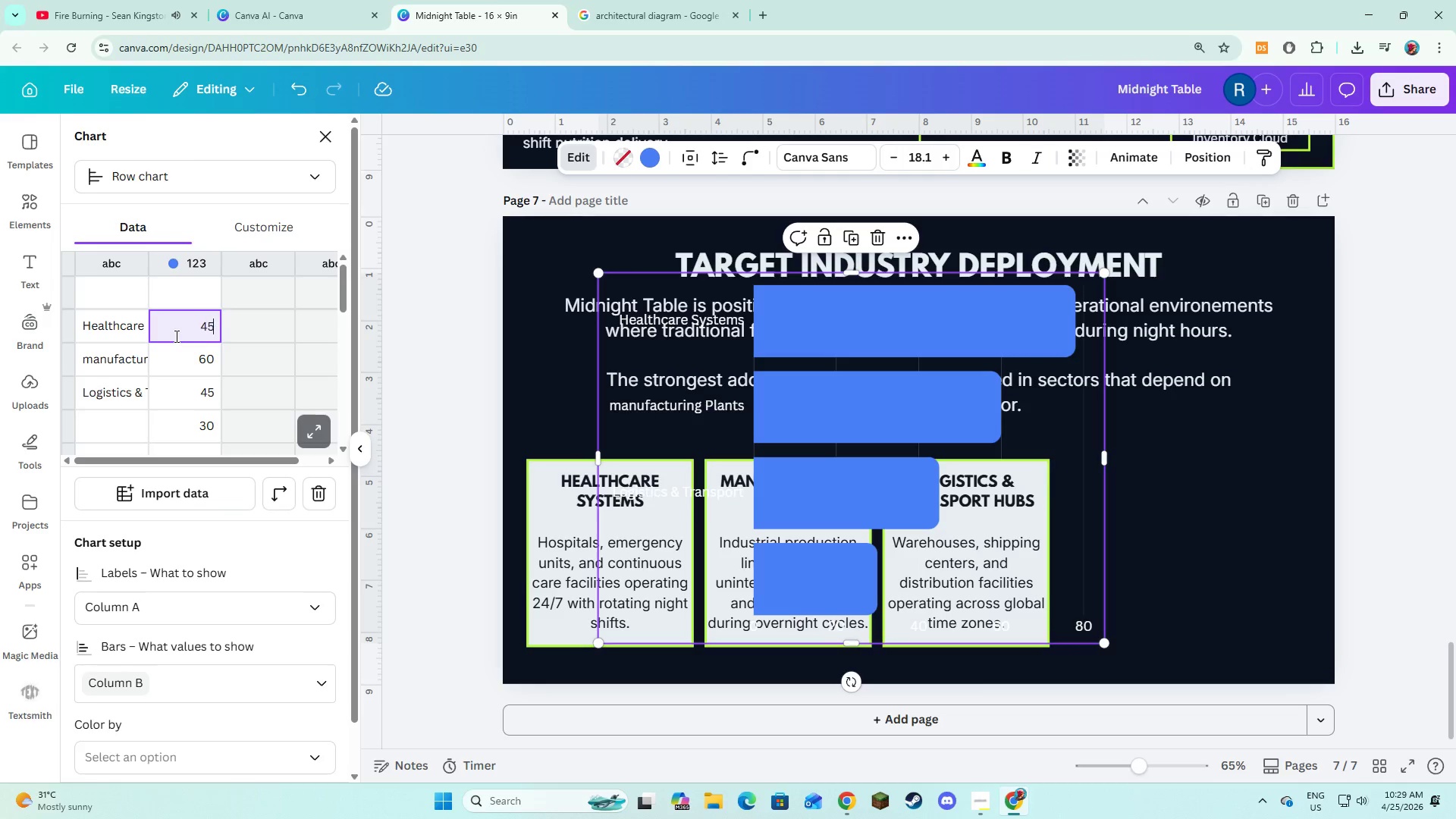 
key(Numpad5)
 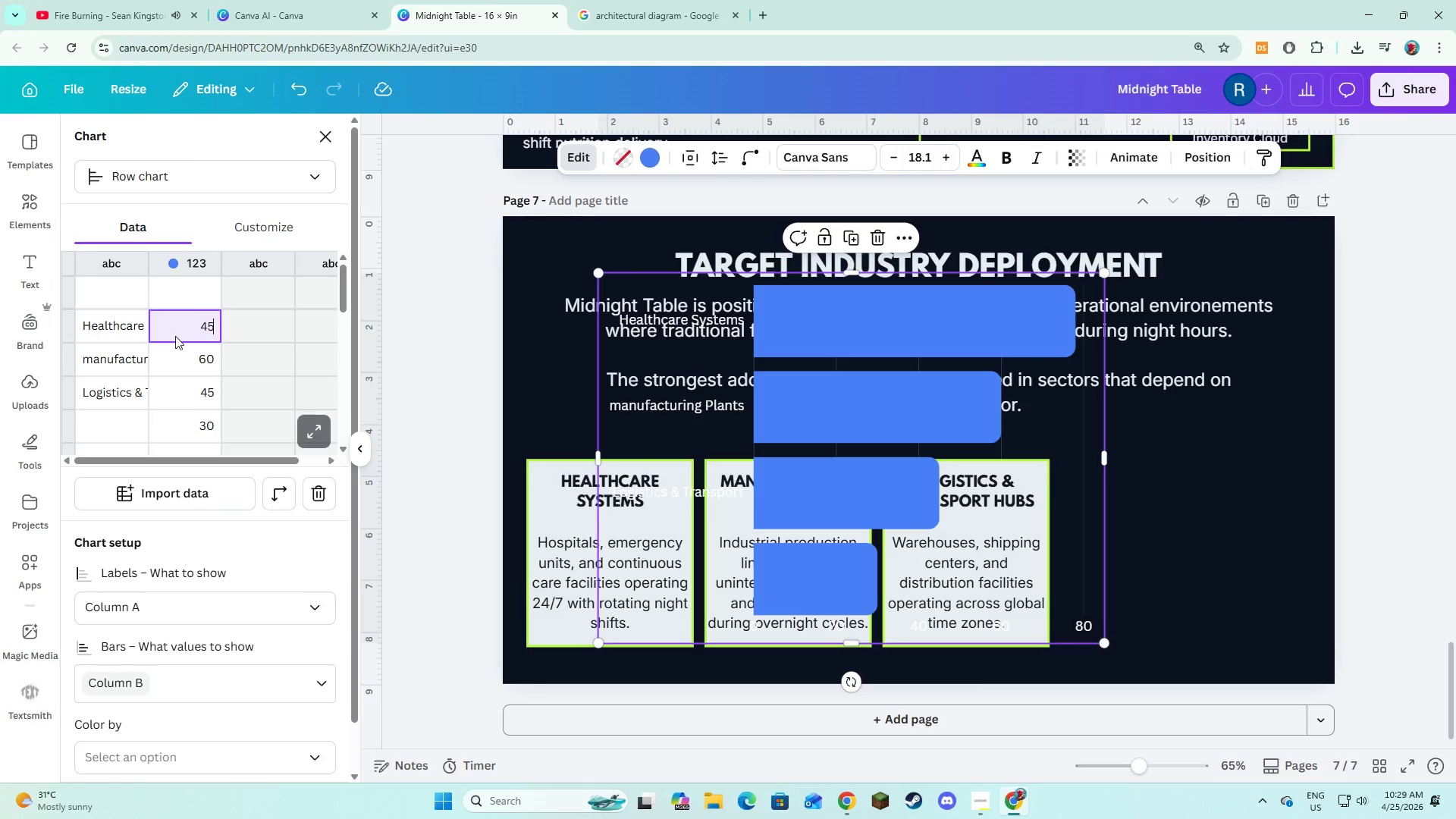 
key(NumpadEnter)
 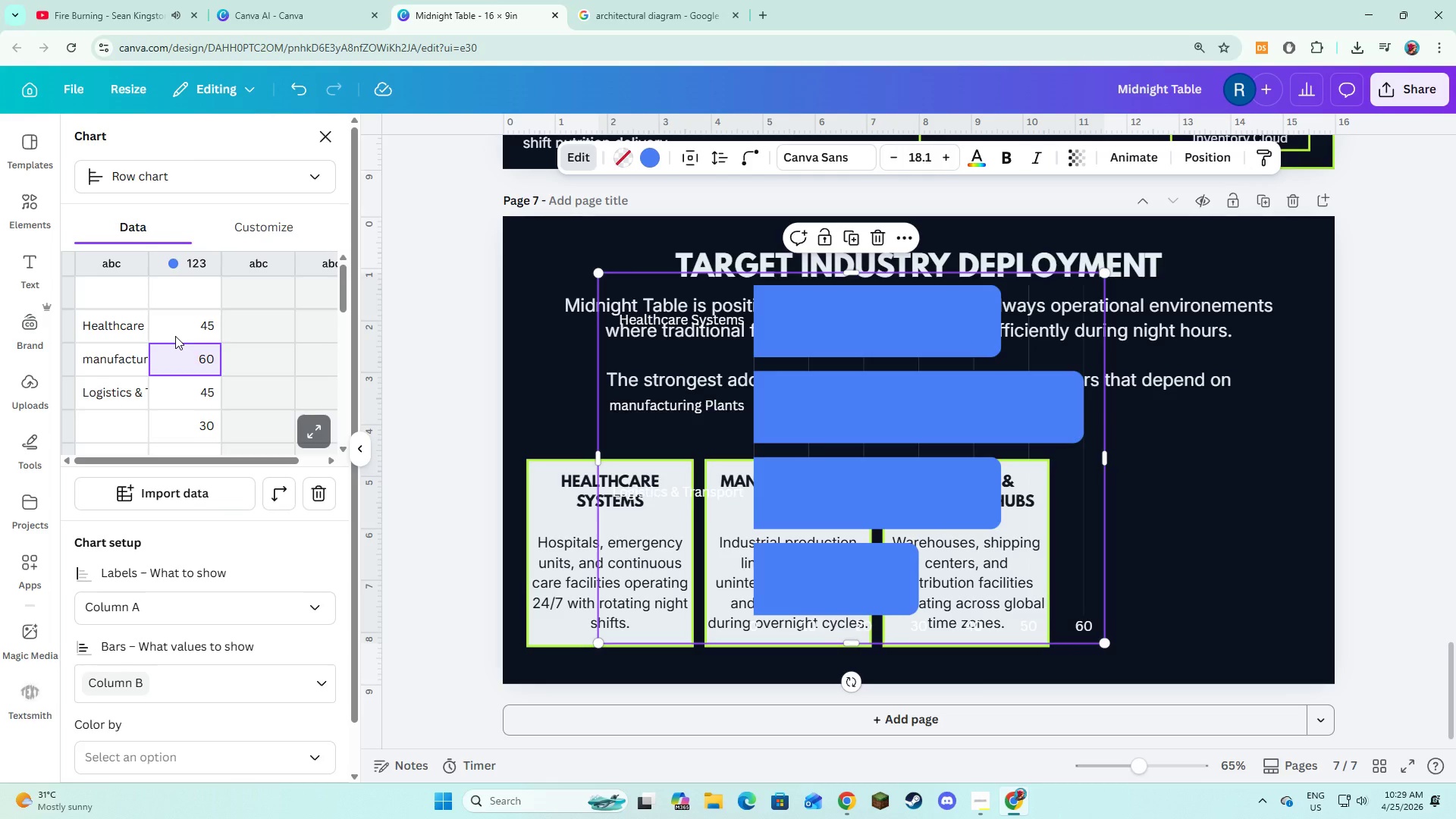 
key(Numpad3)
 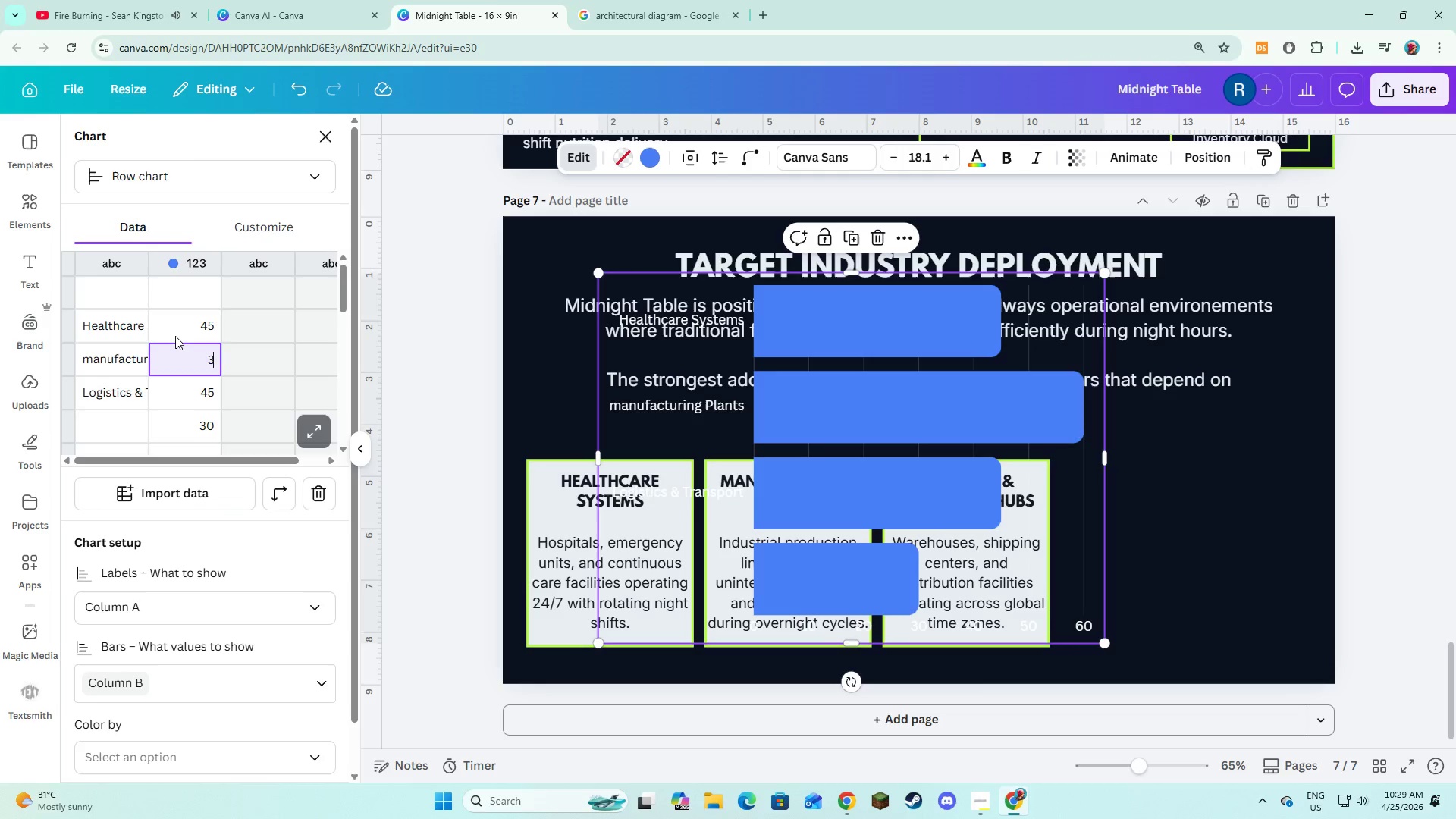 
key(Numpad6)
 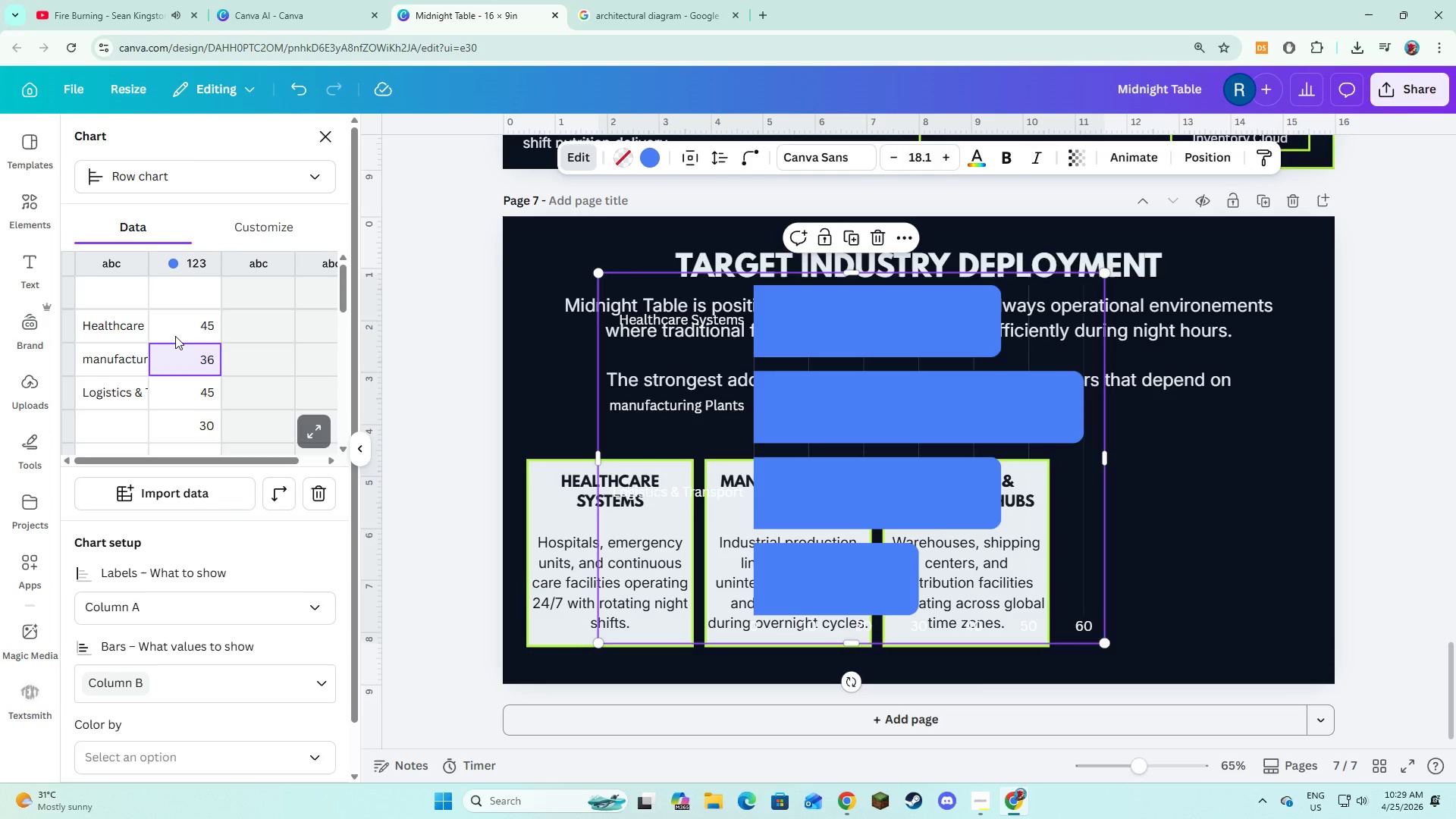 
key(Backspace)
 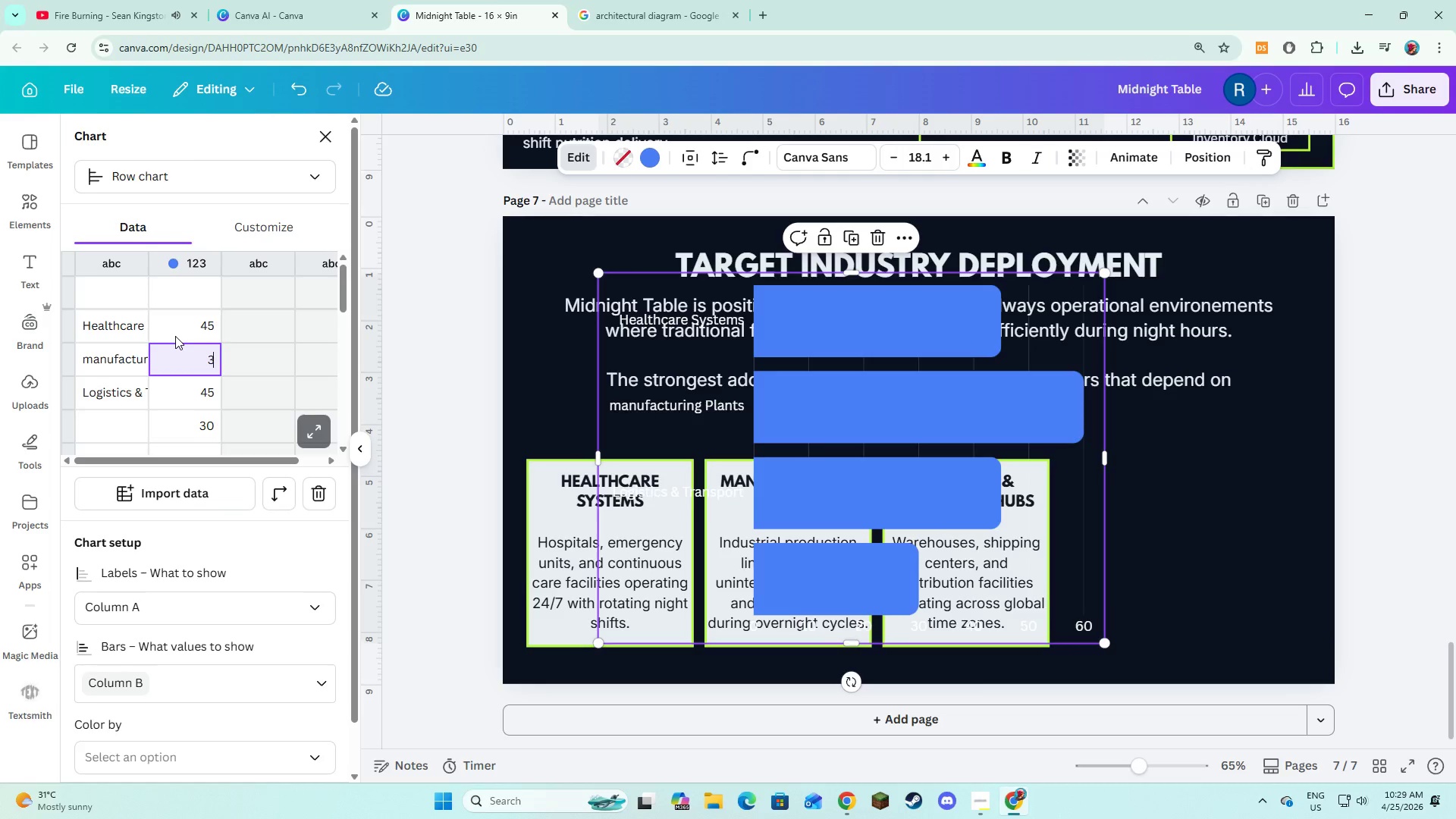 
key(Numpad5)
 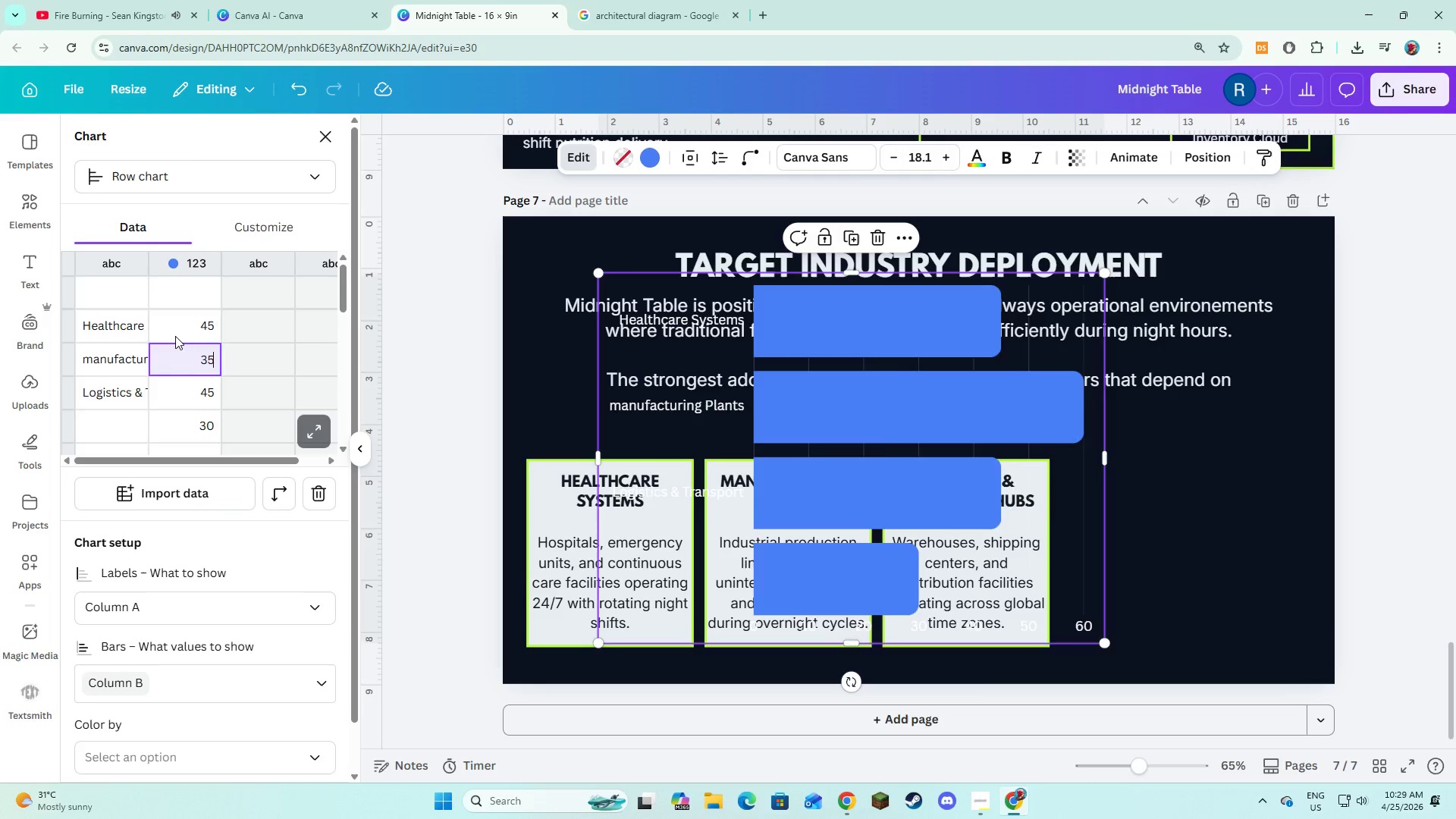 
key(NumpadEnter)
 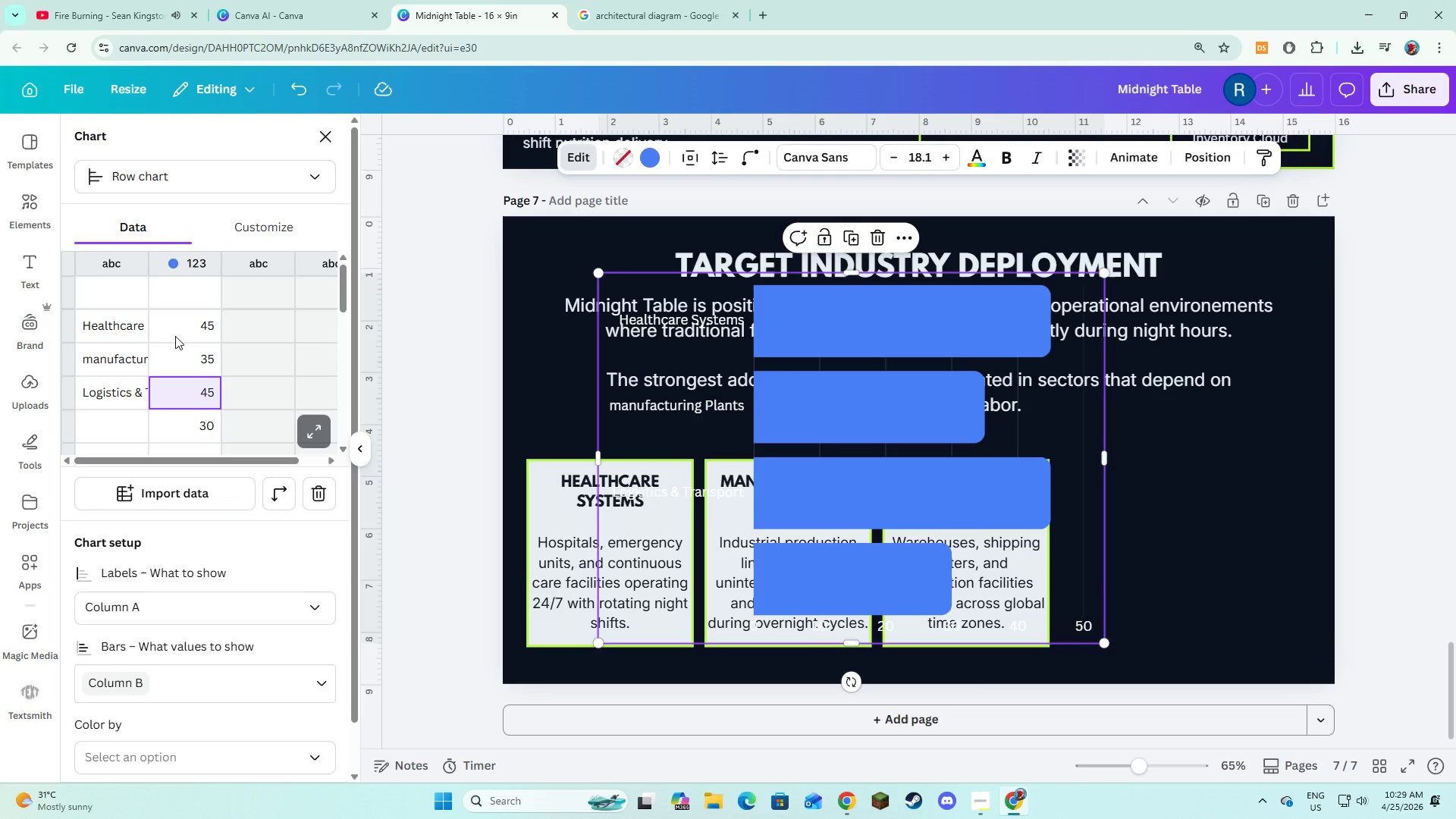 
key(Numpad2)
 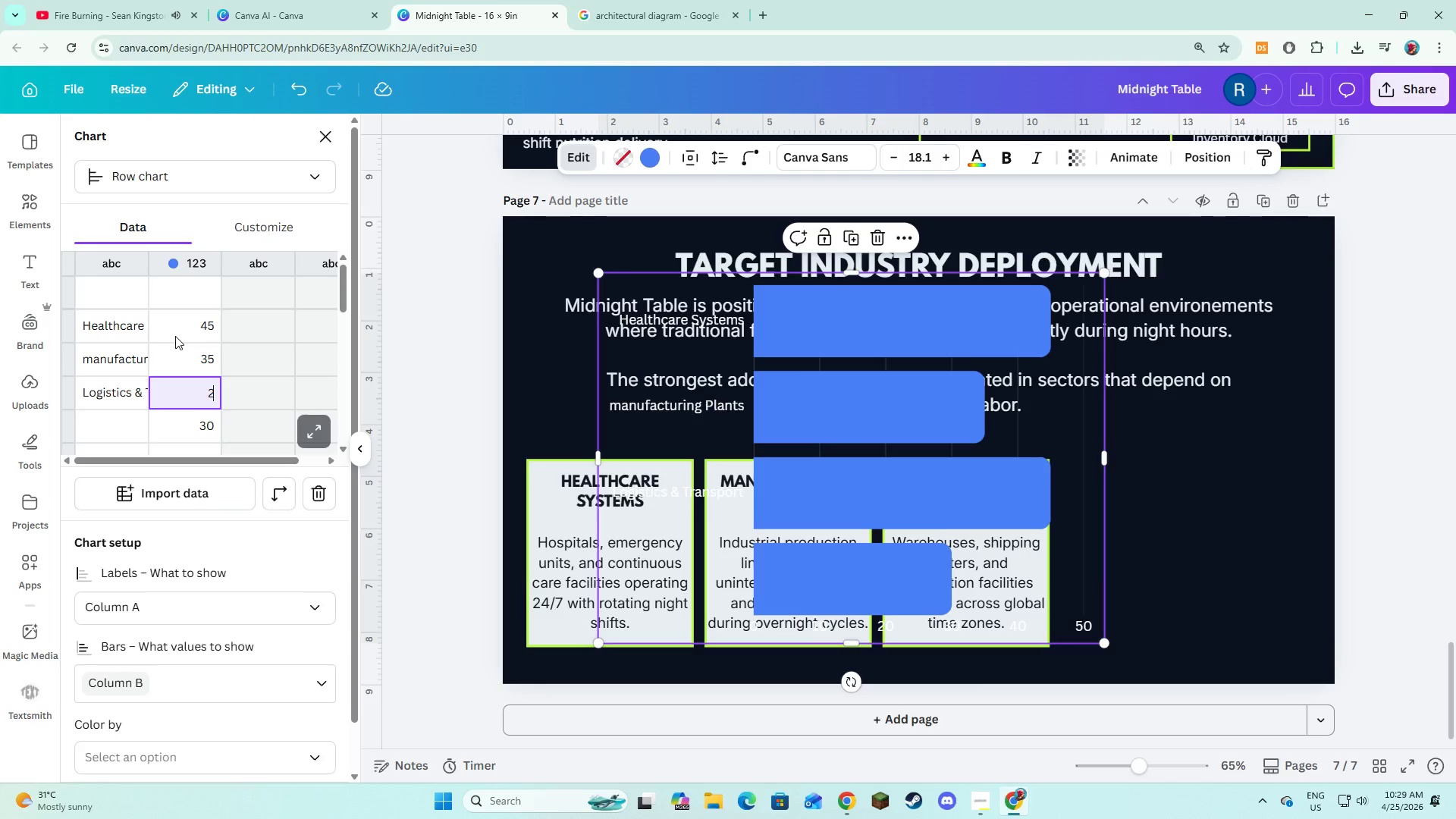 
key(Numpad0)
 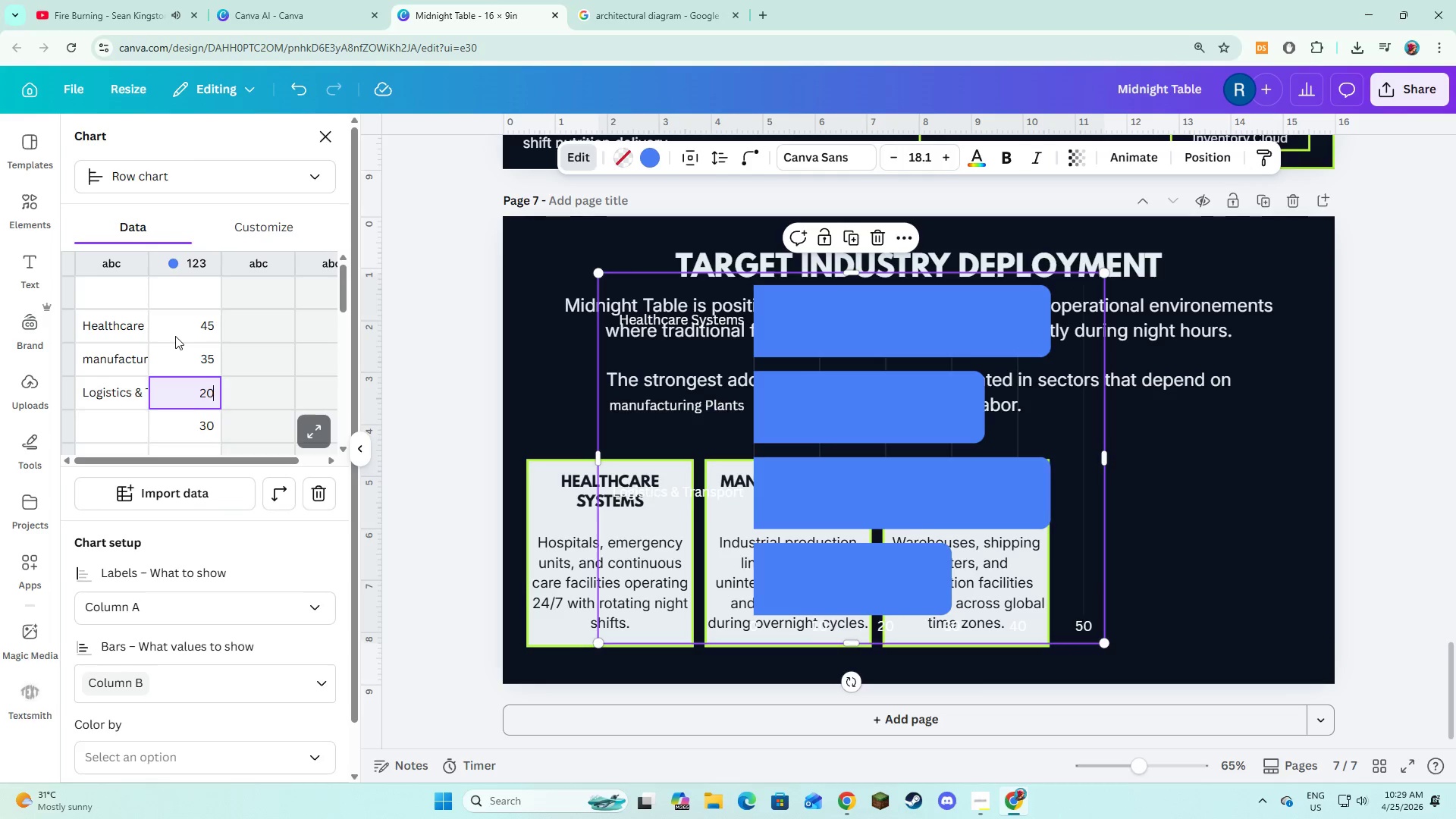 
key(NumpadEnter)
 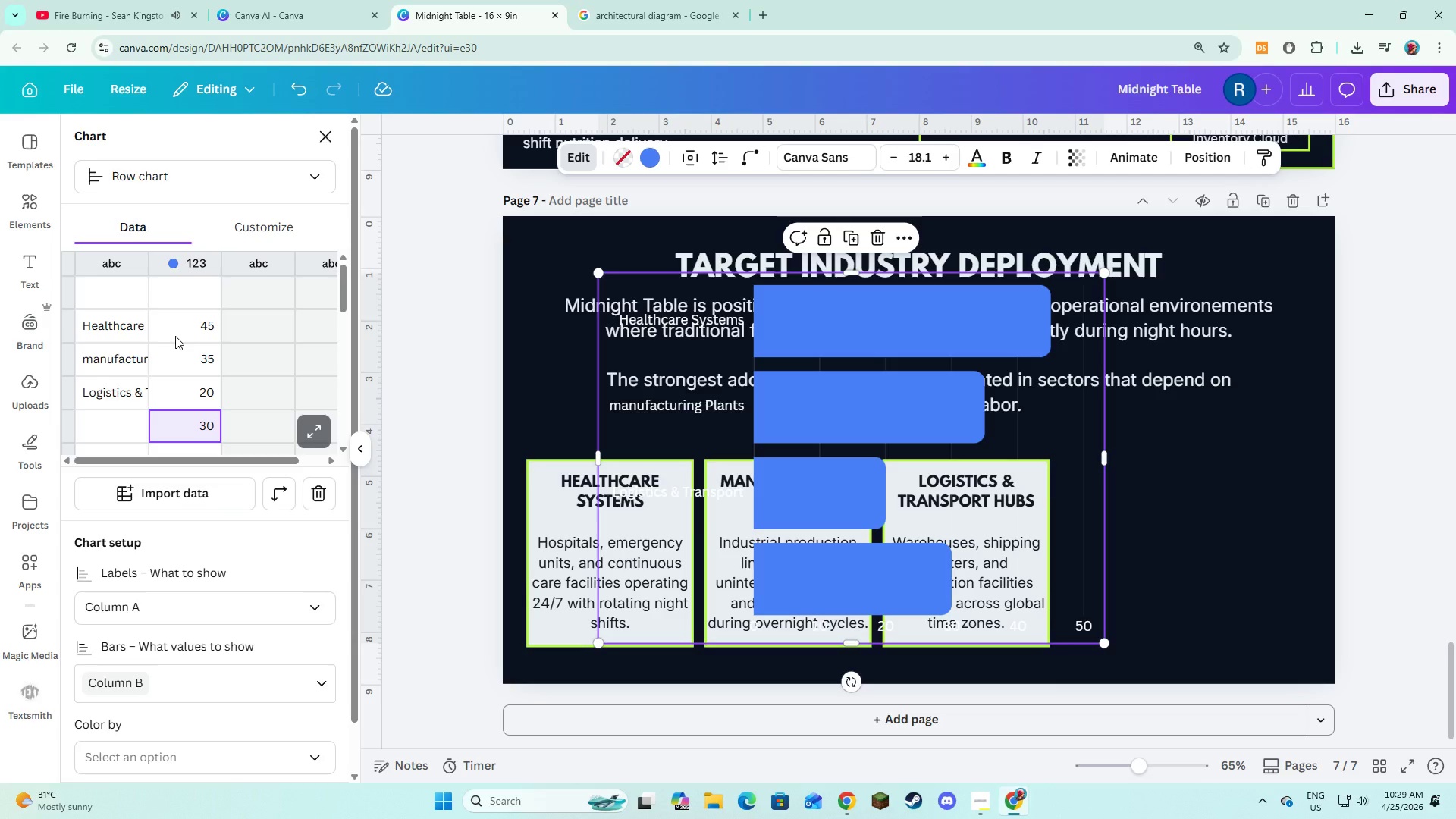 
key(Backspace)
 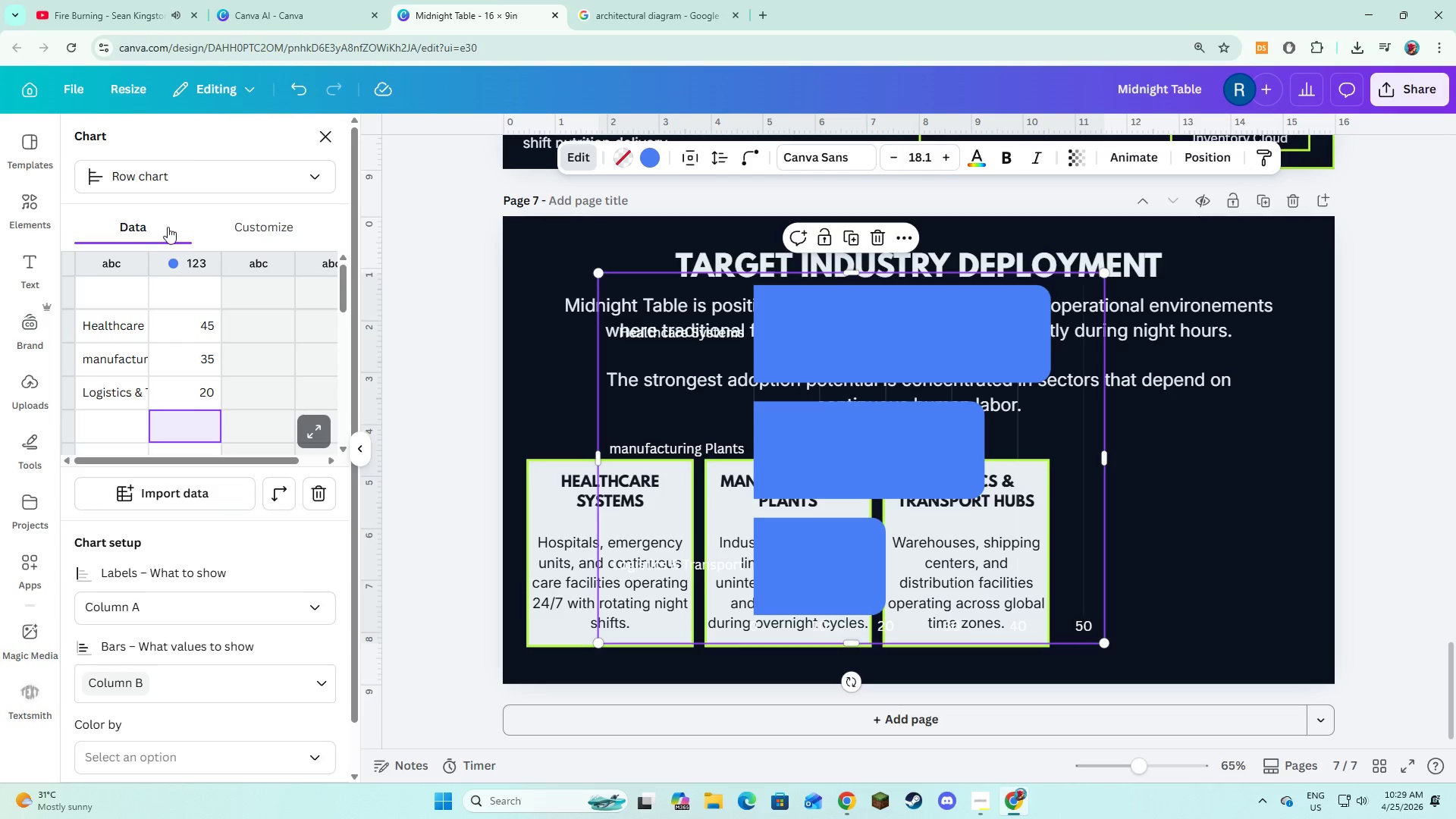 
left_click([180, 265])
 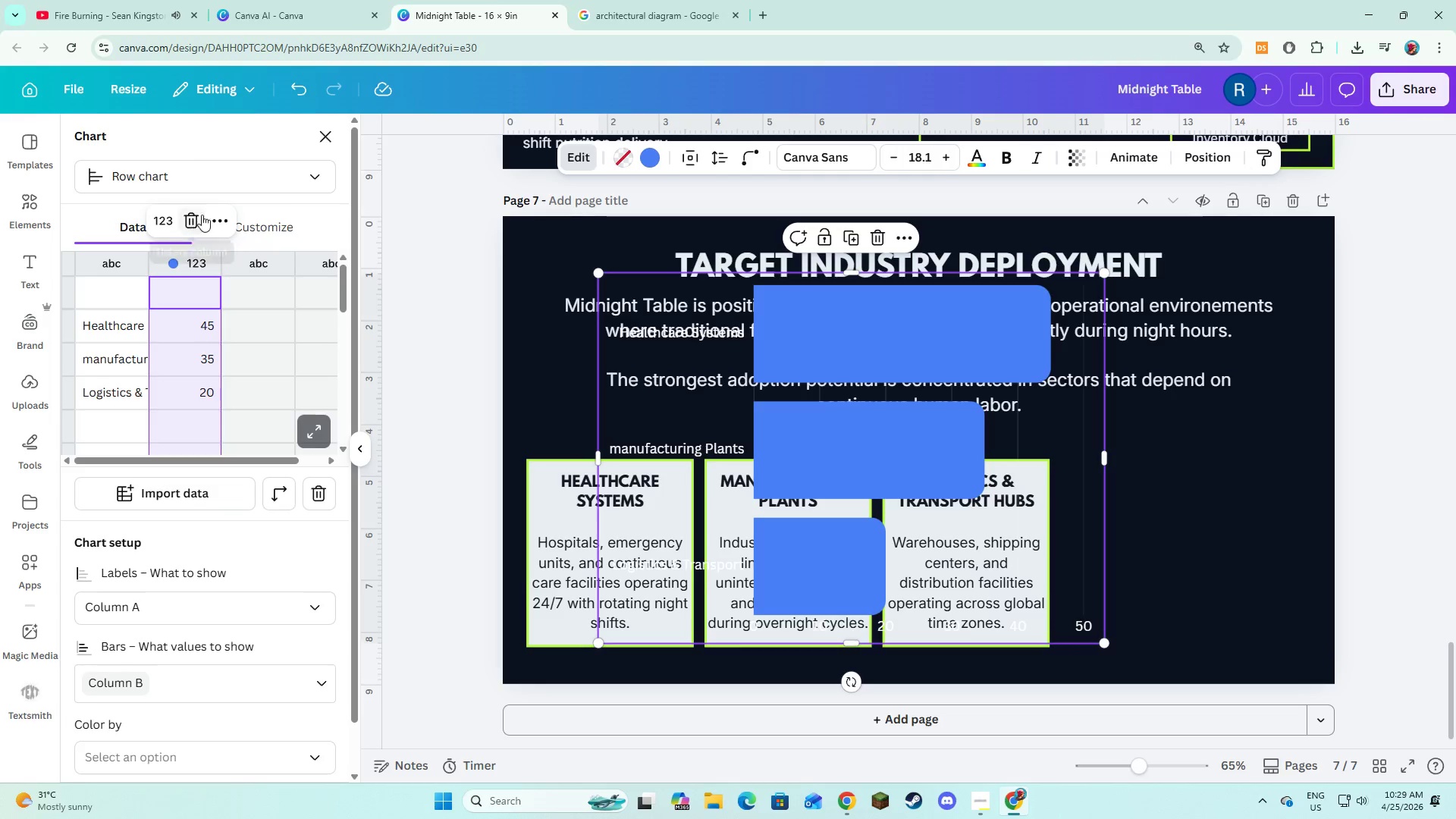 
left_click([212, 221])
 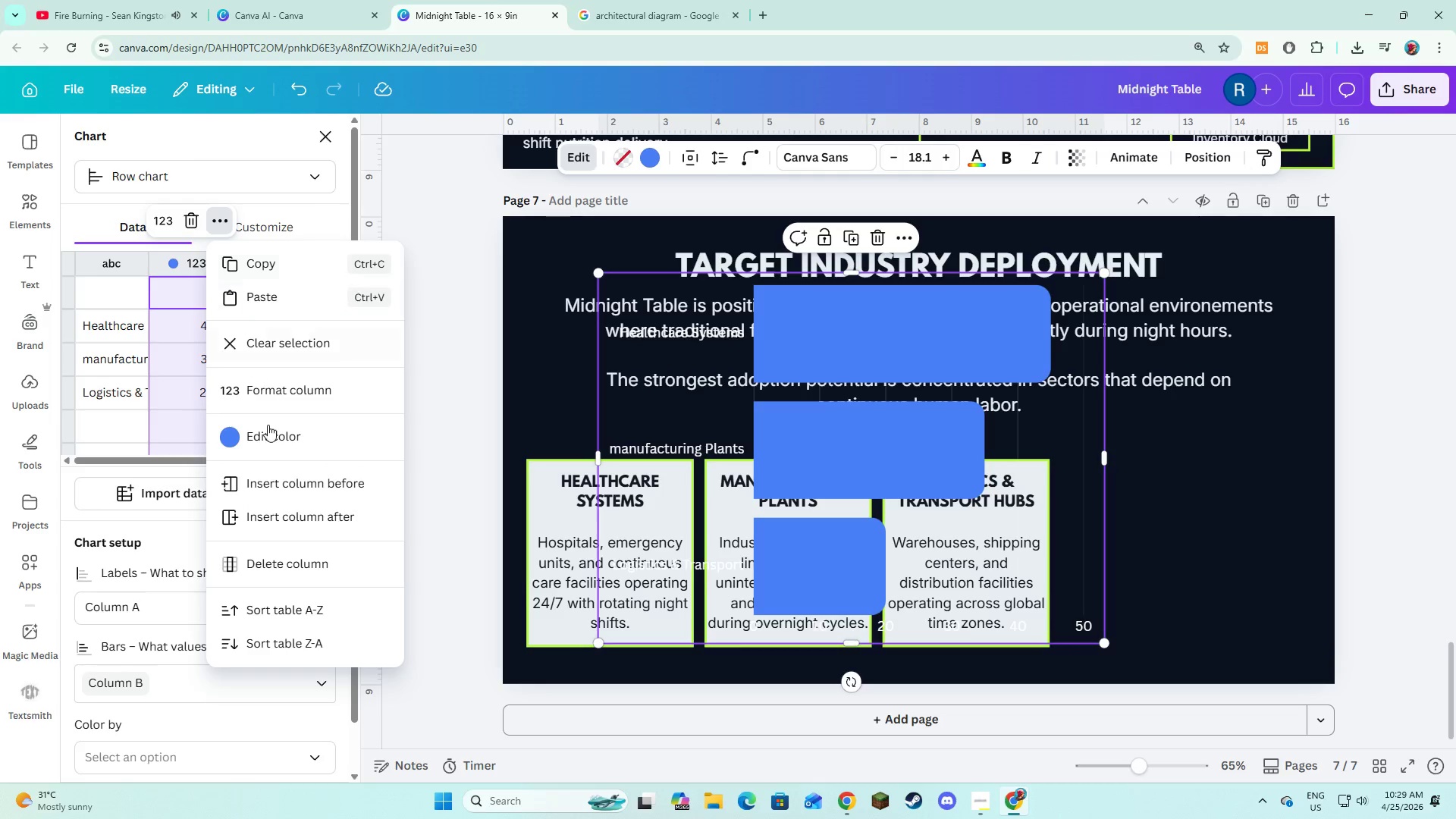 
left_click([269, 432])
 